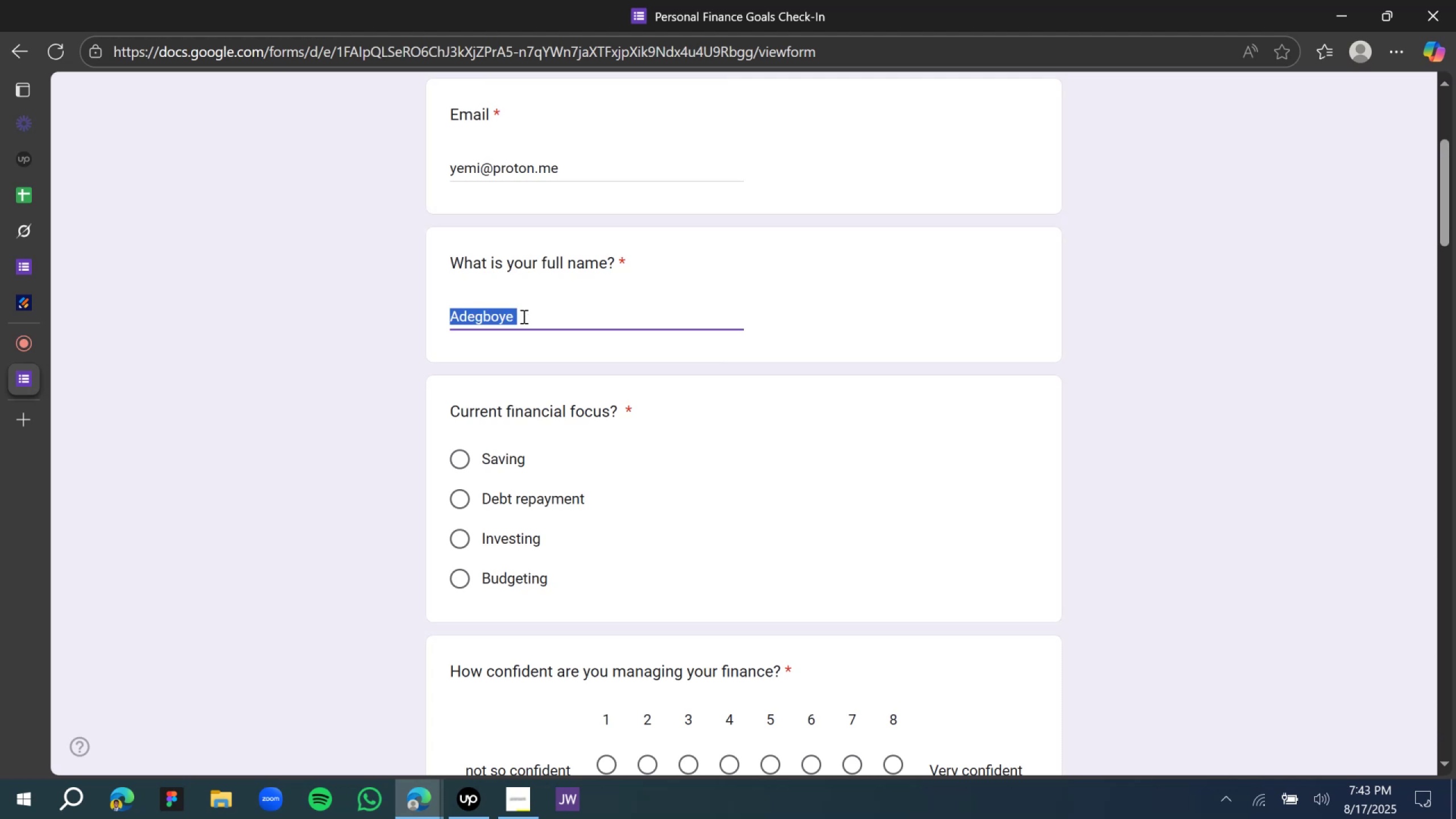 
type(Temjumanu Jukilo)
 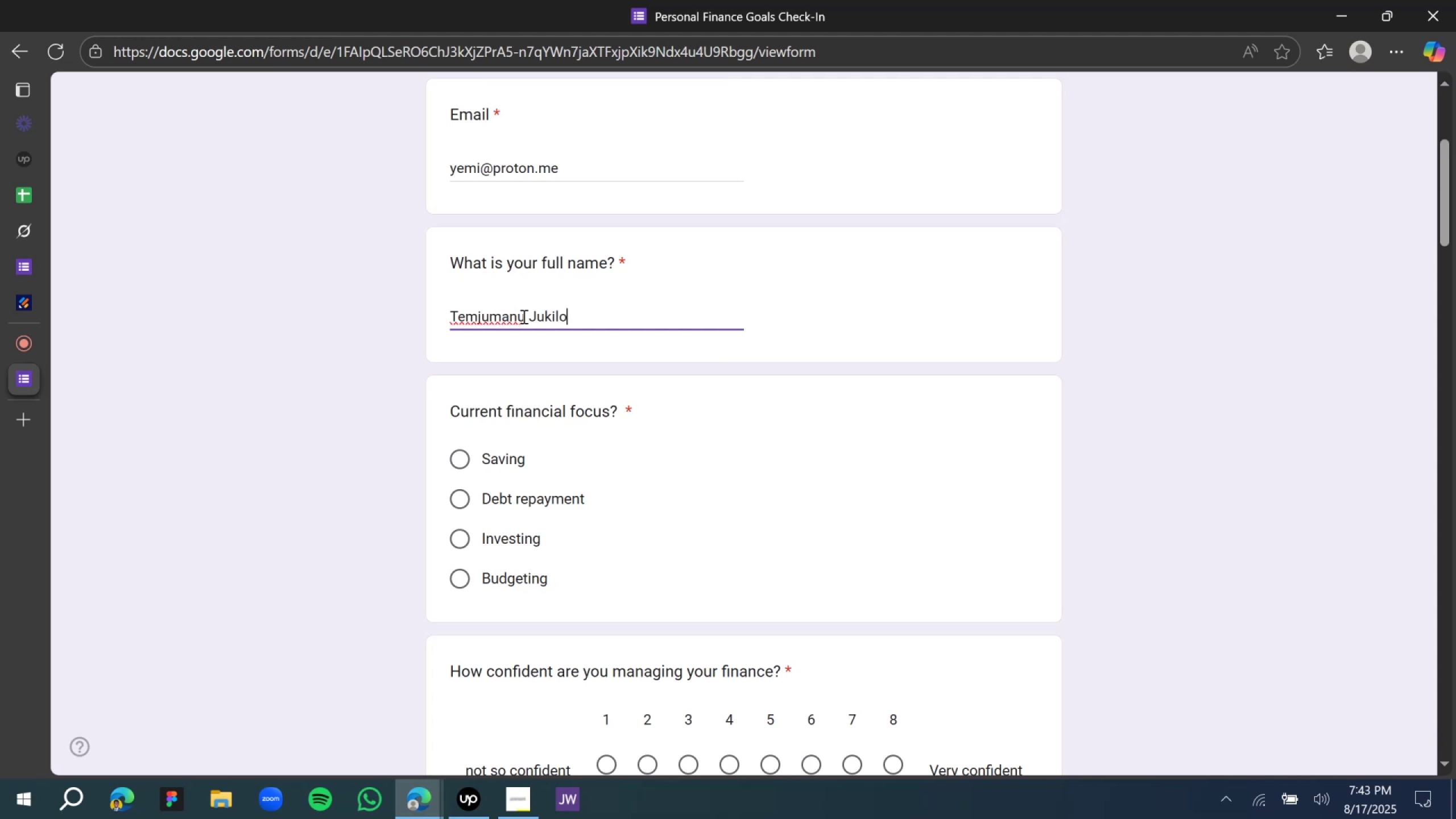 
left_click([392, 336])
 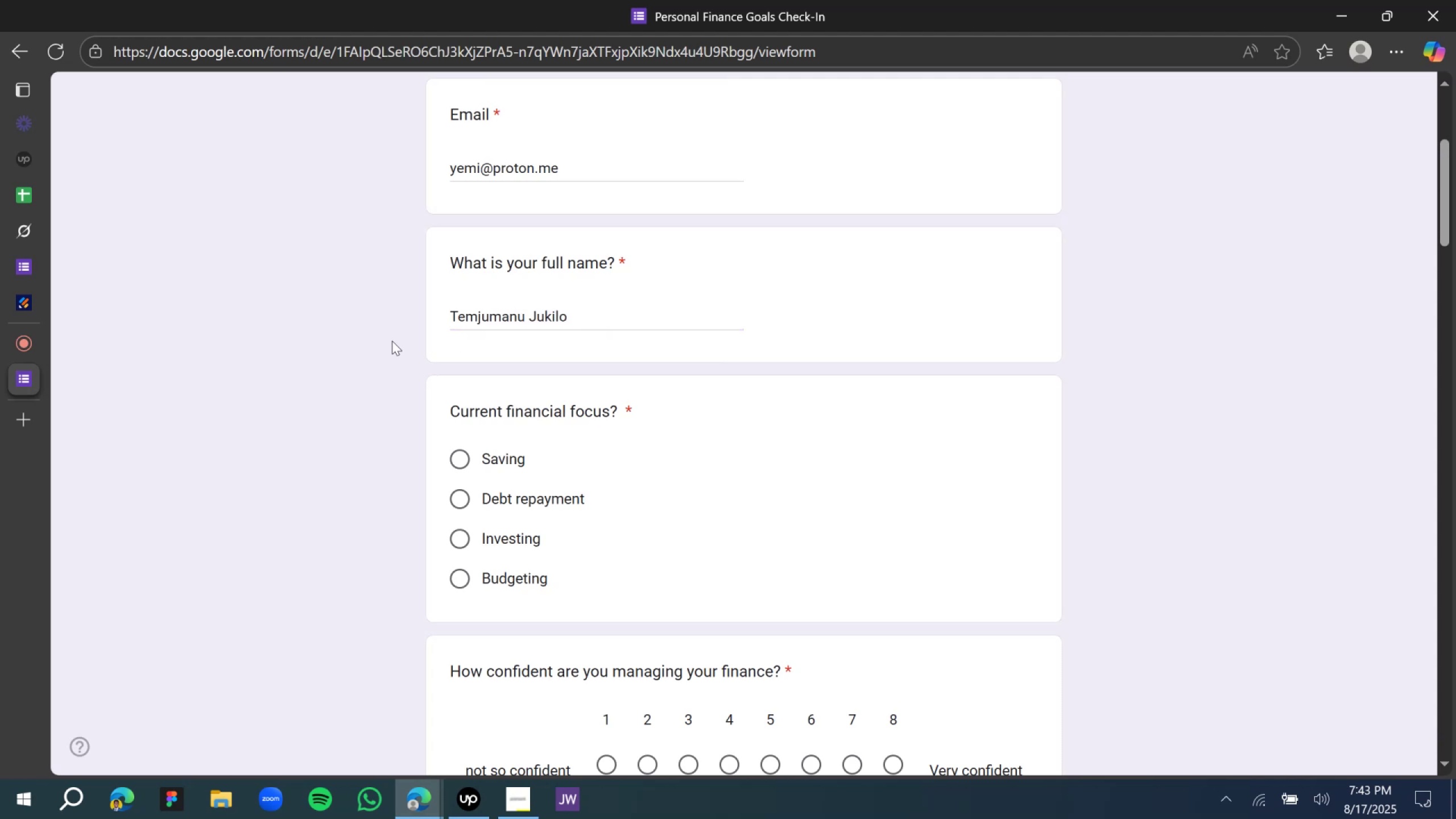 
scroll: coordinate [392, 344], scroll_direction: down, amount: 1.0
 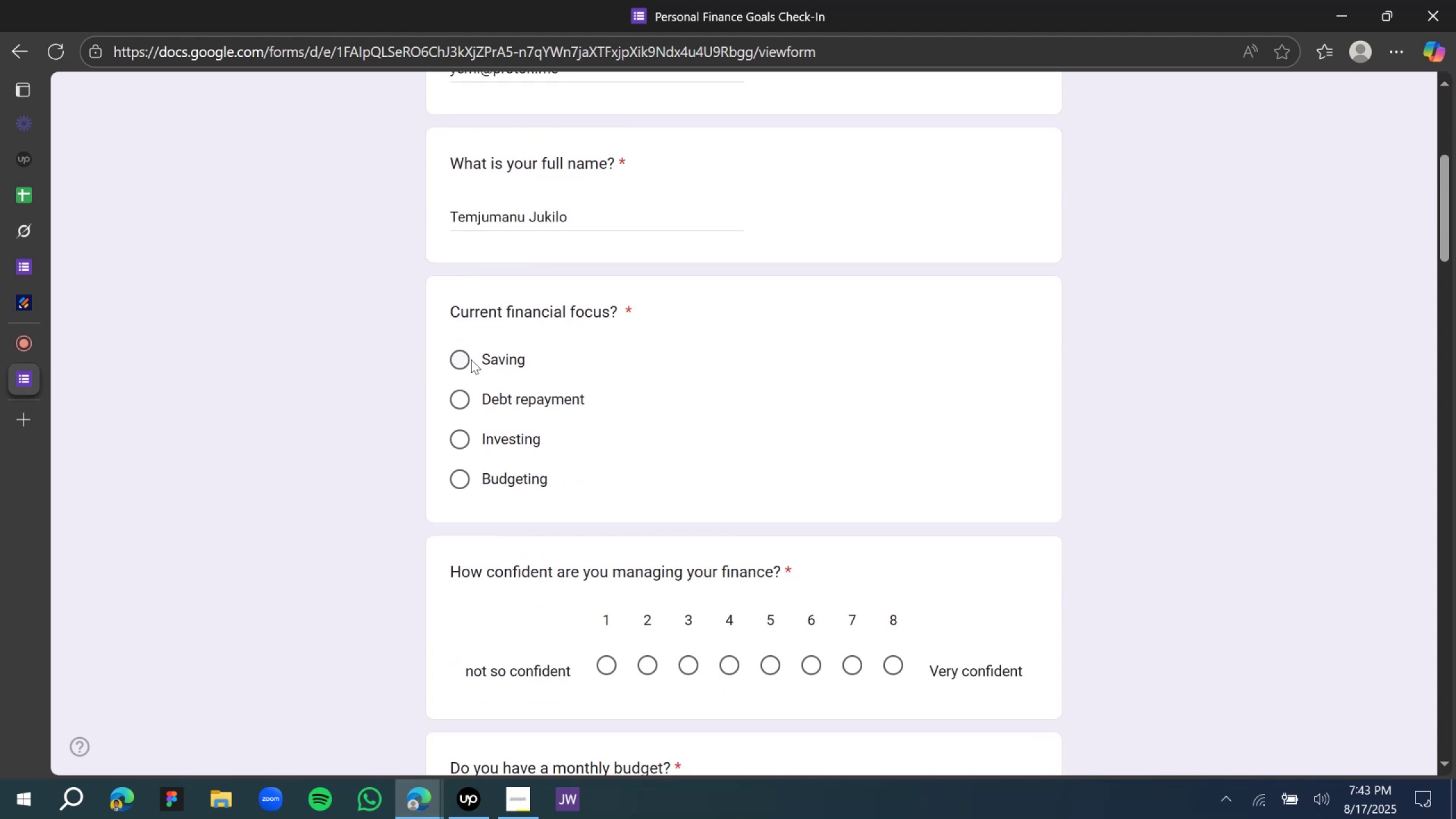 
left_click([471, 359])
 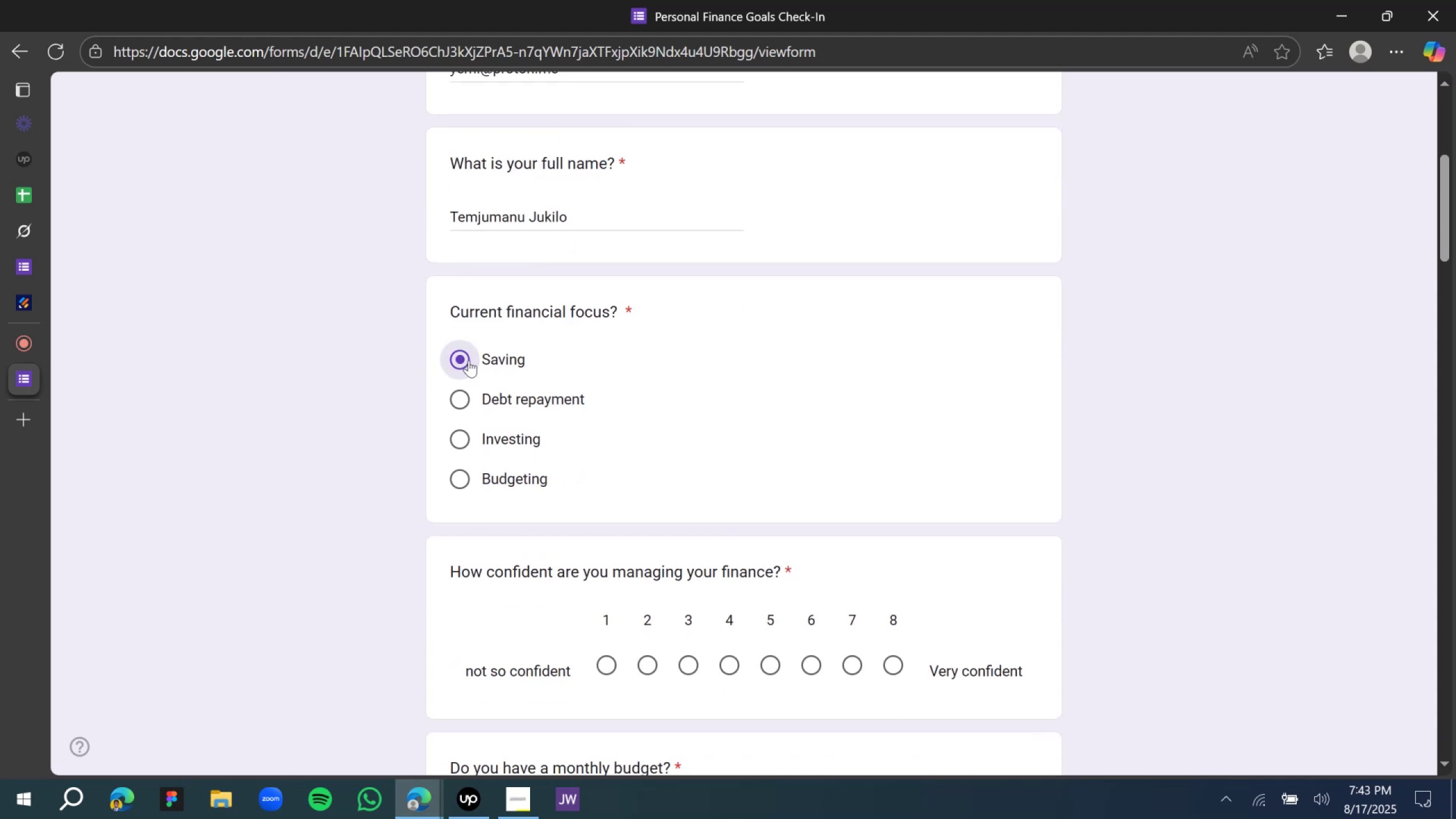 
scroll: coordinate [469, 362], scroll_direction: down, amount: 2.0
 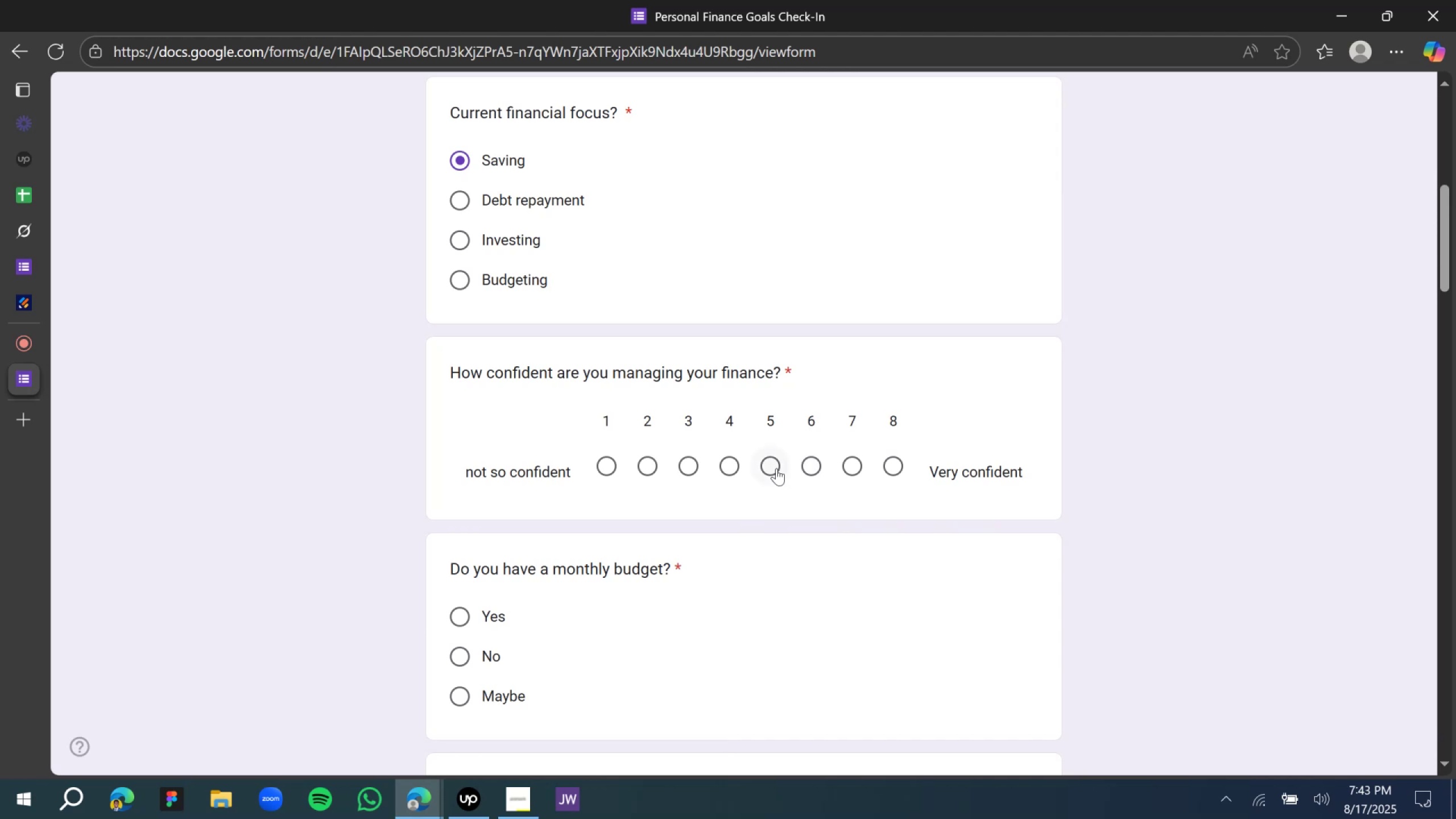 
left_click([776, 468])
 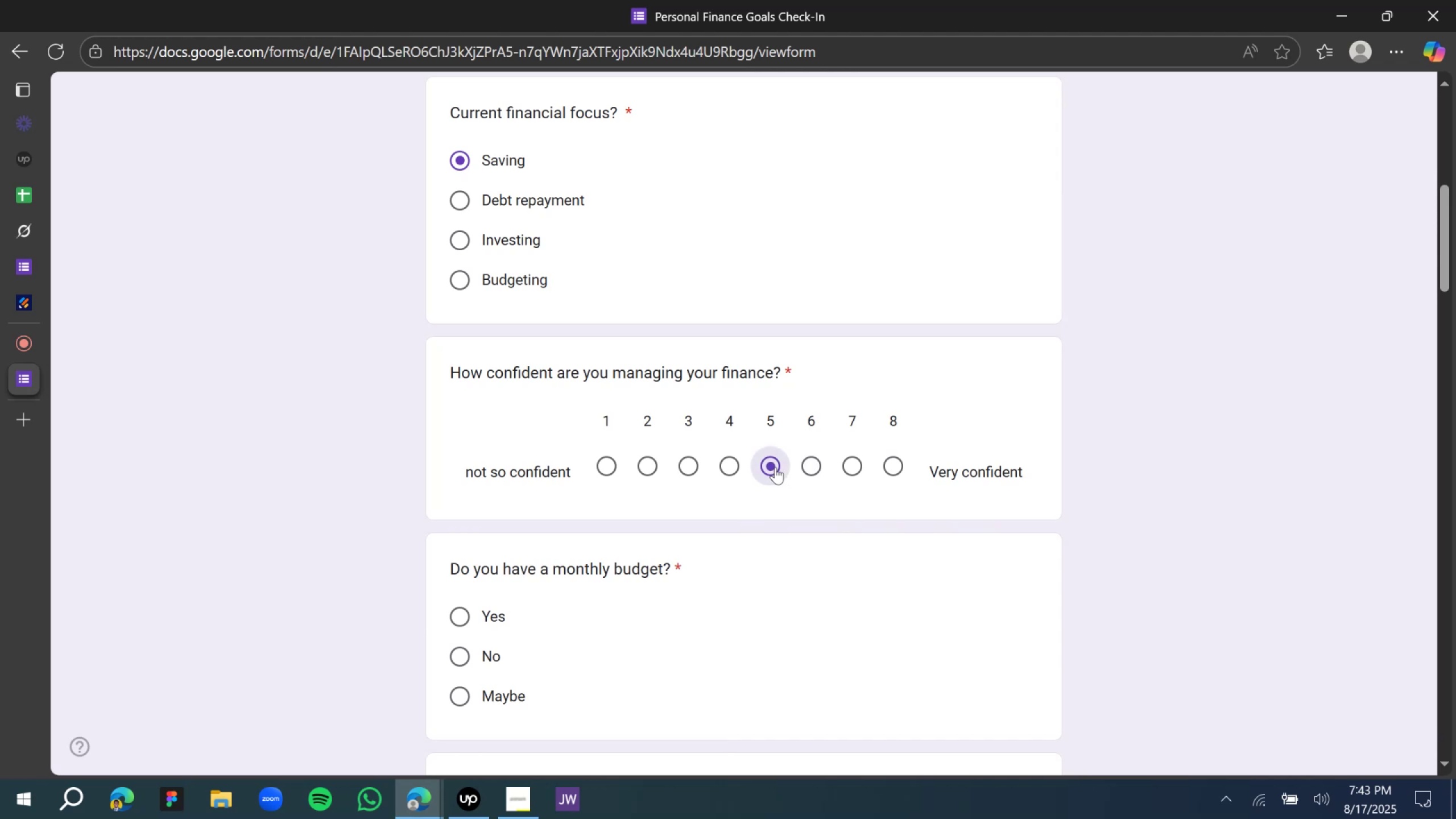 
scroll: coordinate [775, 467], scroll_direction: down, amount: 2.0
 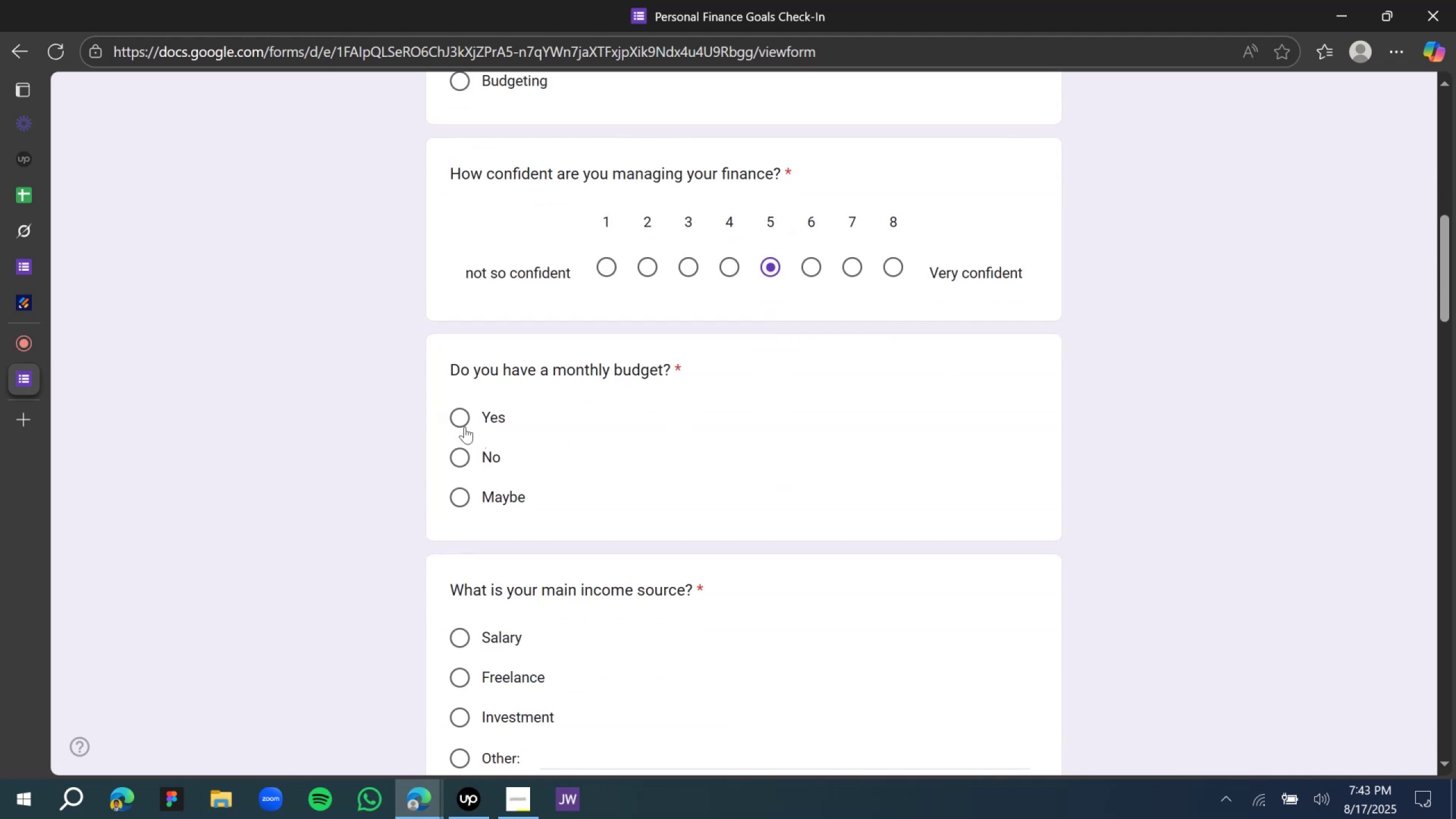 
left_click([465, 425])
 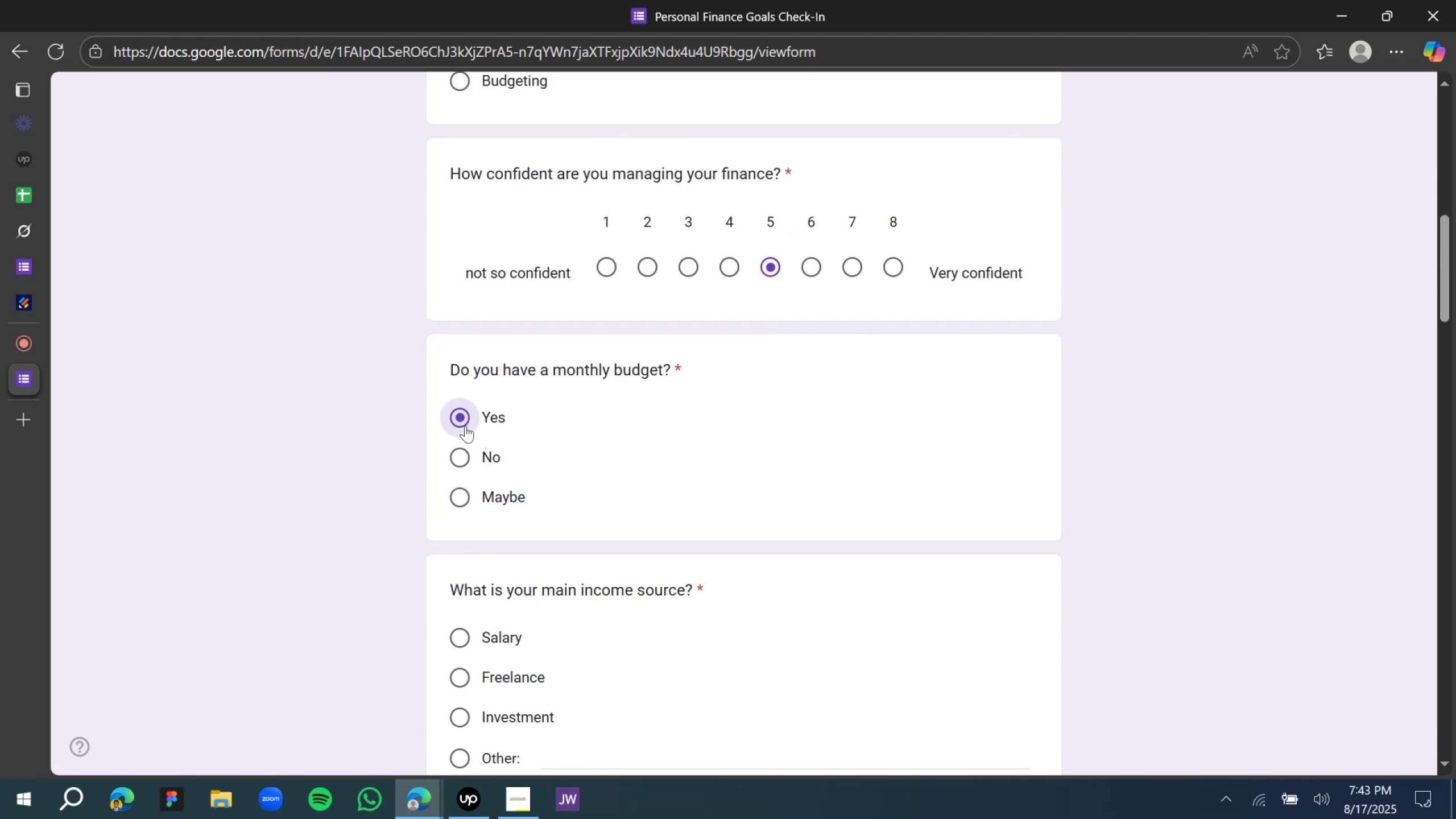 
scroll: coordinate [466, 425], scroll_direction: down, amount: 3.0
 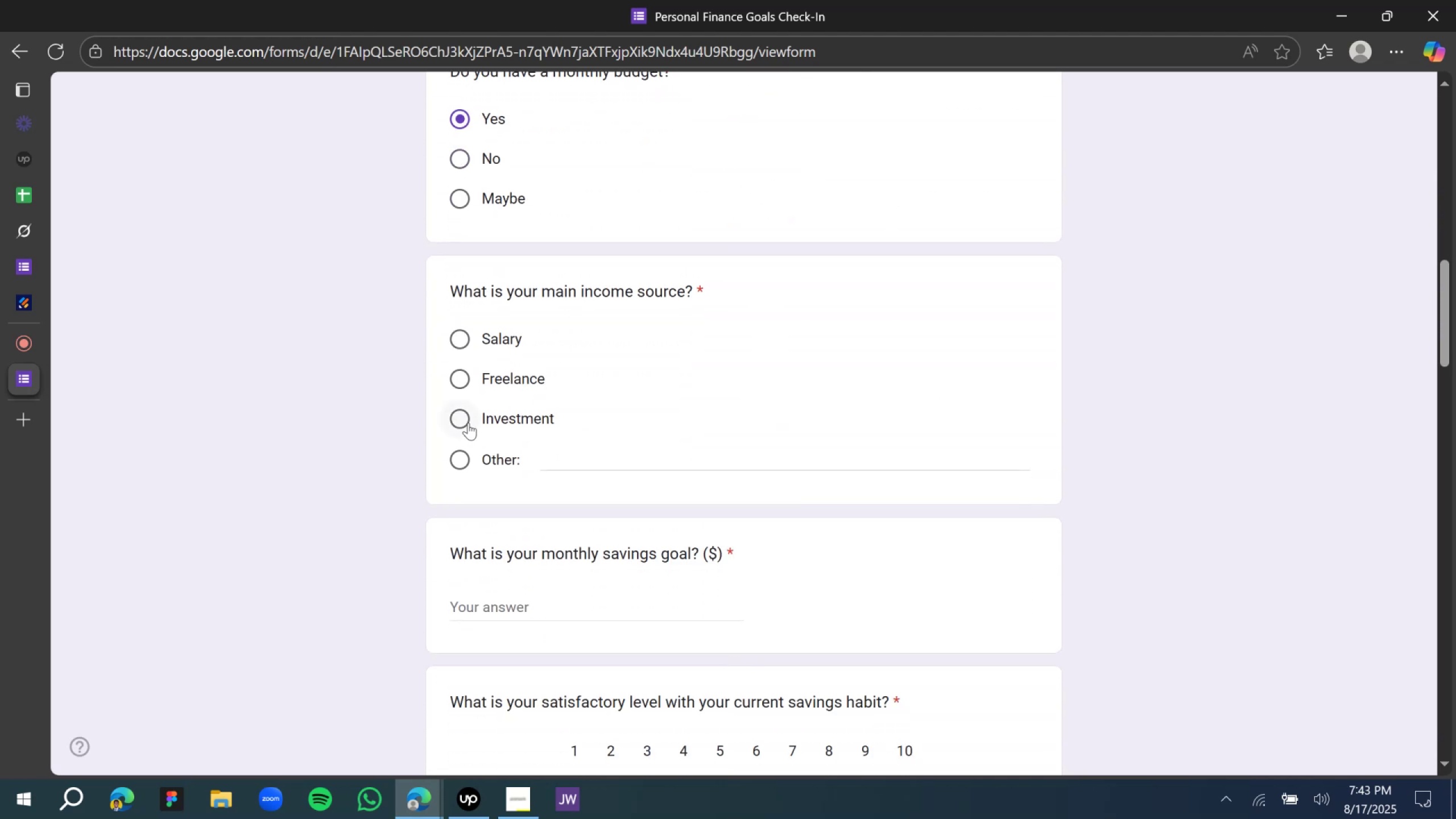 
left_click([468, 423])
 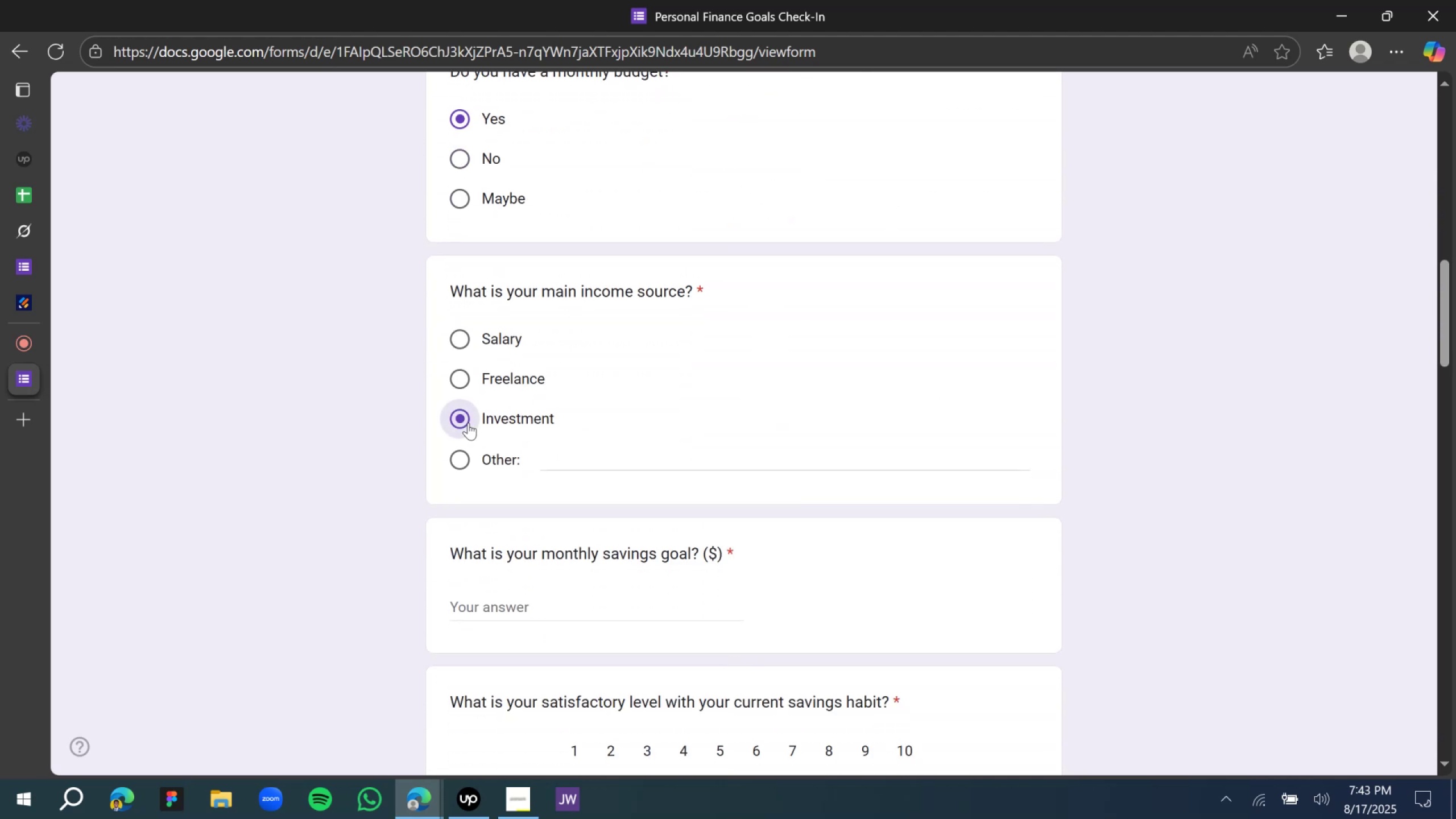 
scroll: coordinate [468, 423], scroll_direction: down, amount: 1.0
 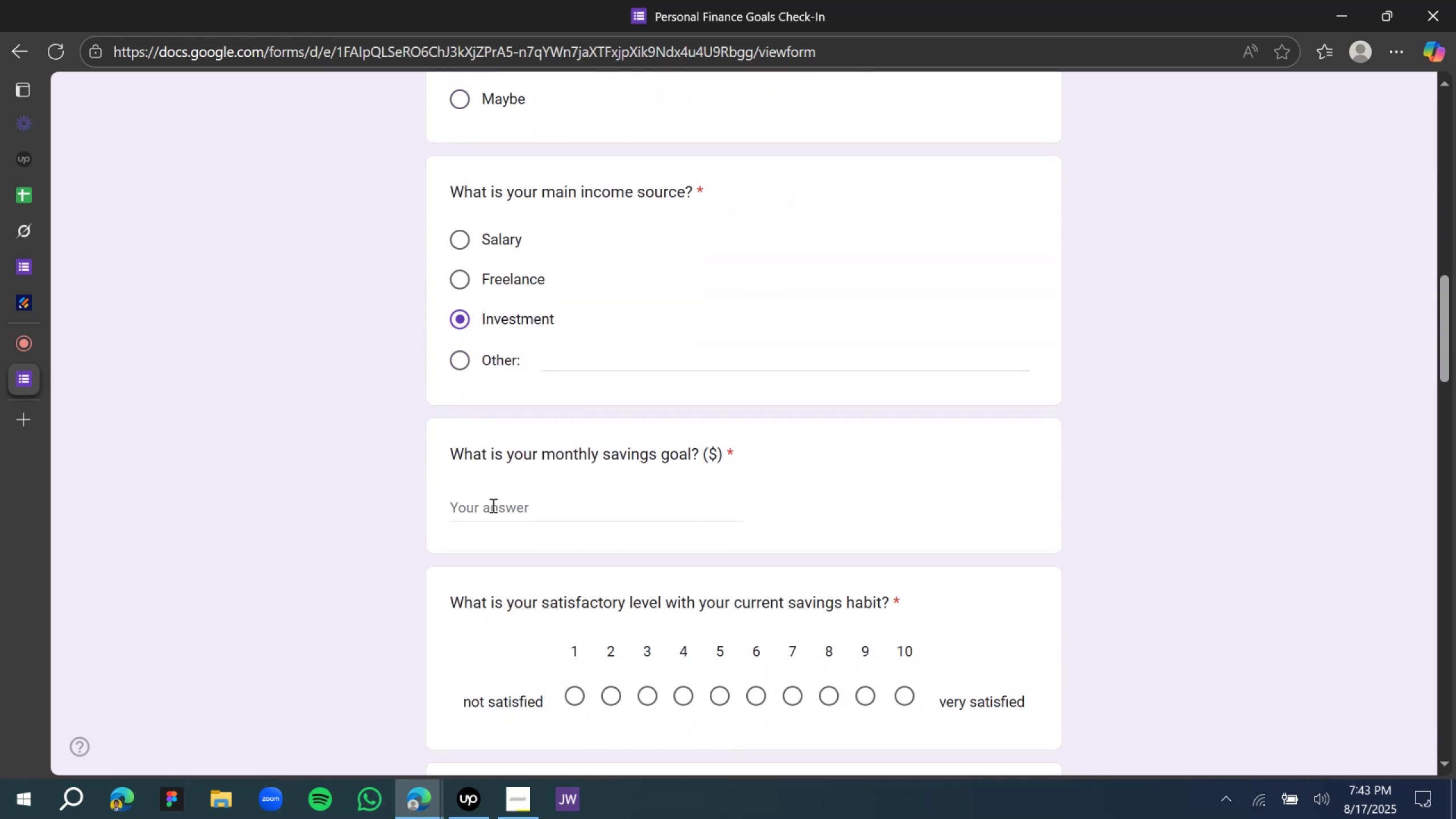 
left_click([492, 505])
 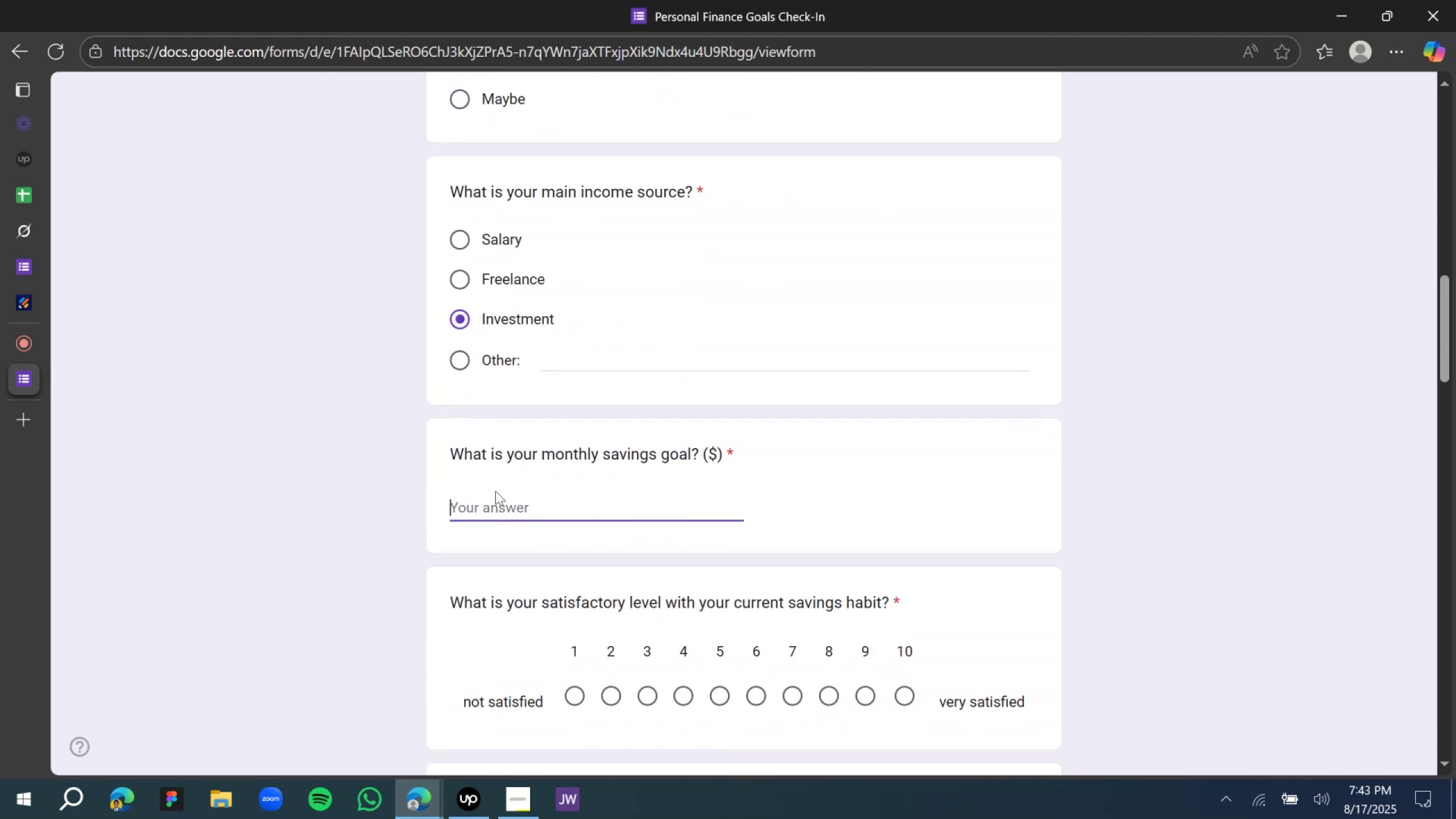 
scroll: coordinate [470, 490], scroll_direction: down, amount: 2.0
 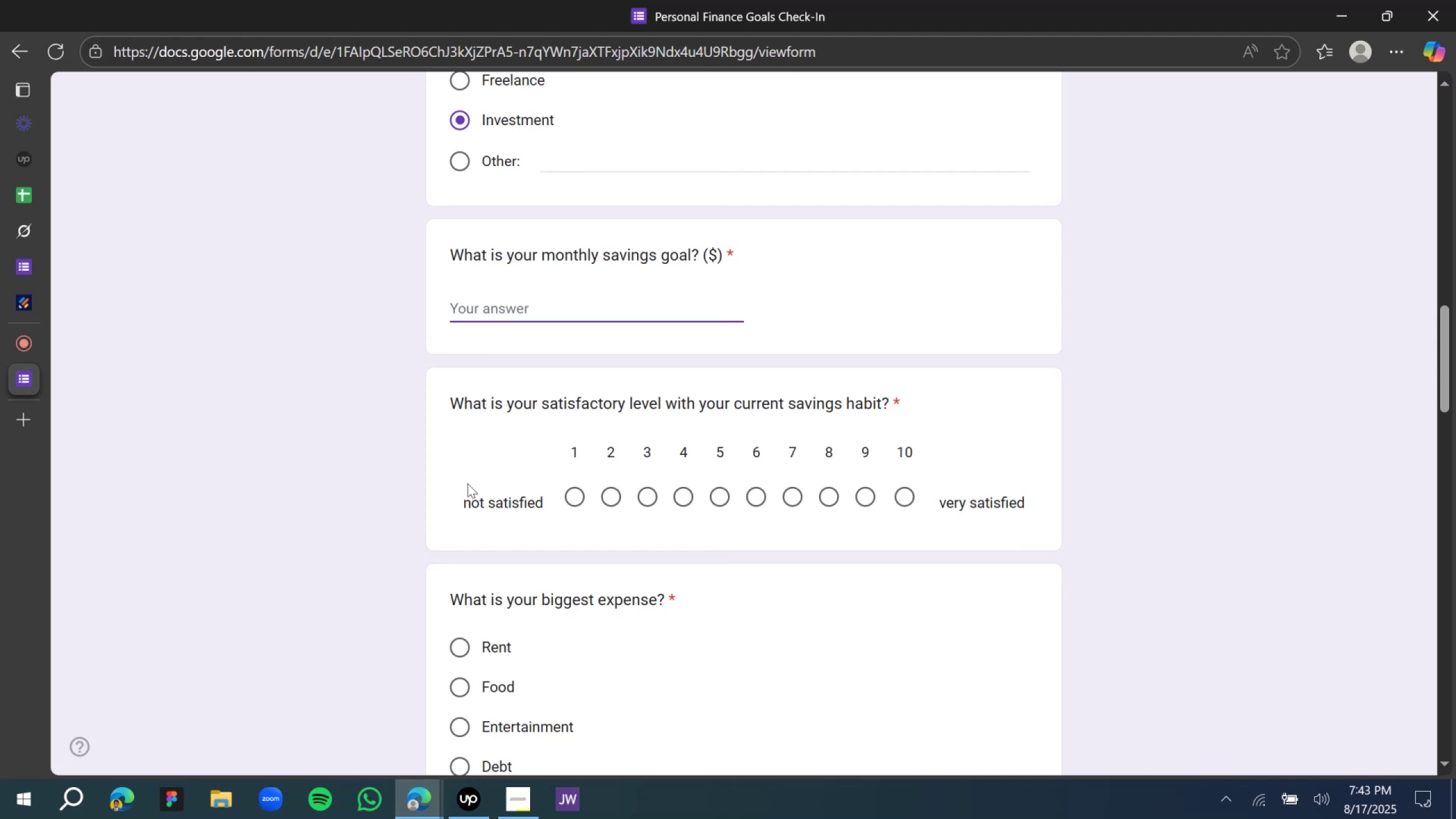 
wait(8.2)
 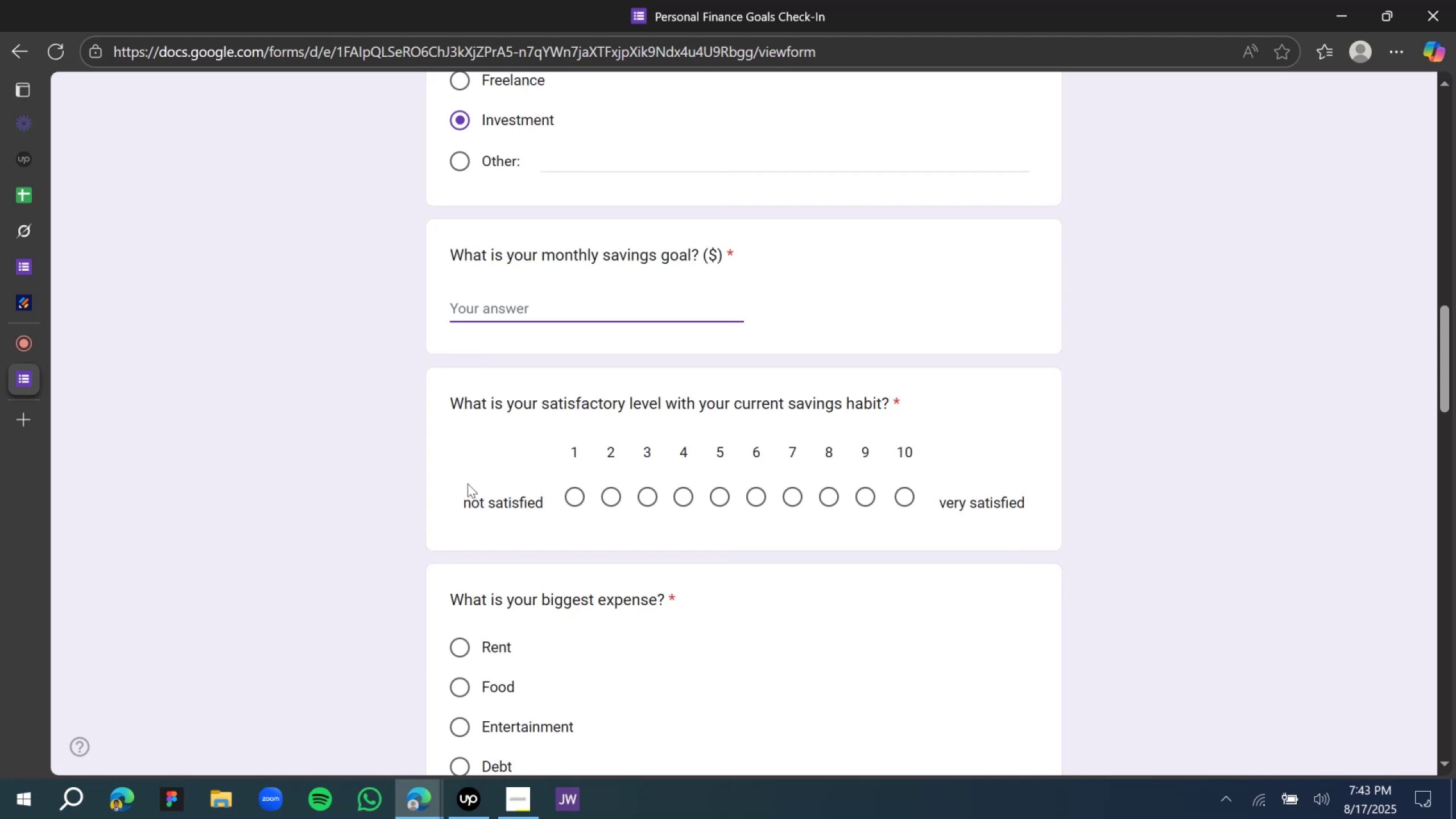 
type(30,000)
 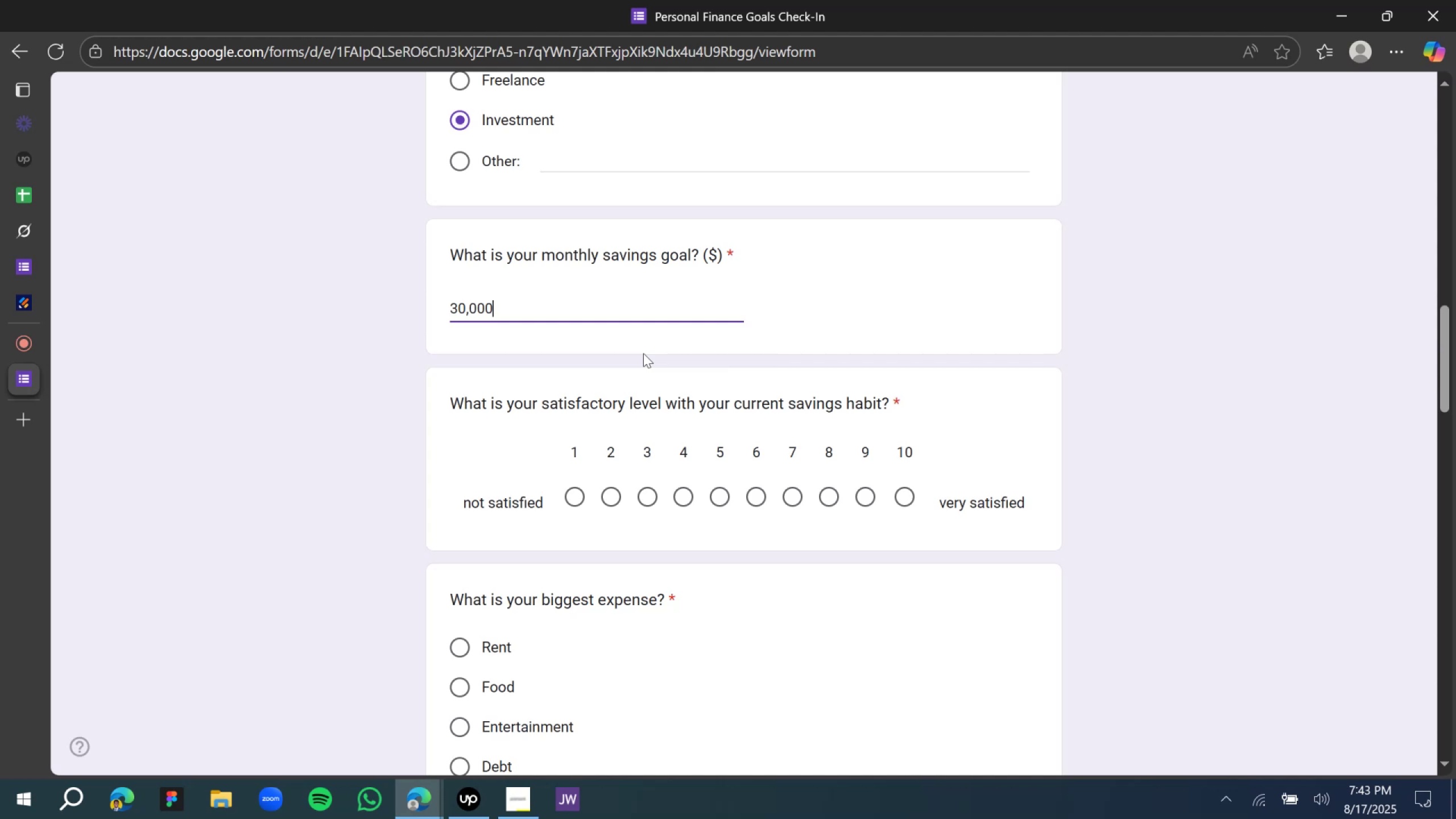 
left_click([634, 356])
 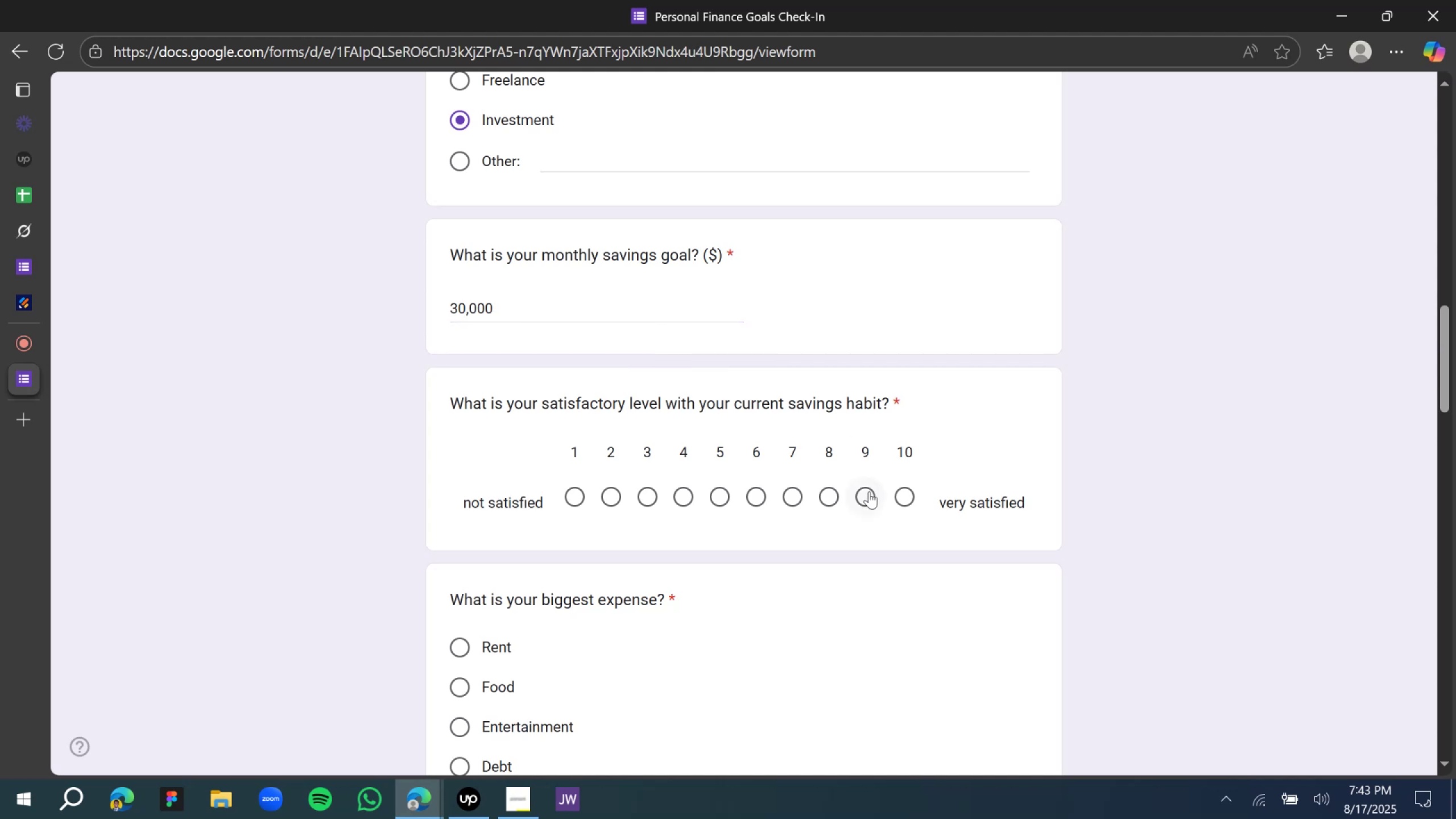 
left_click([869, 493])
 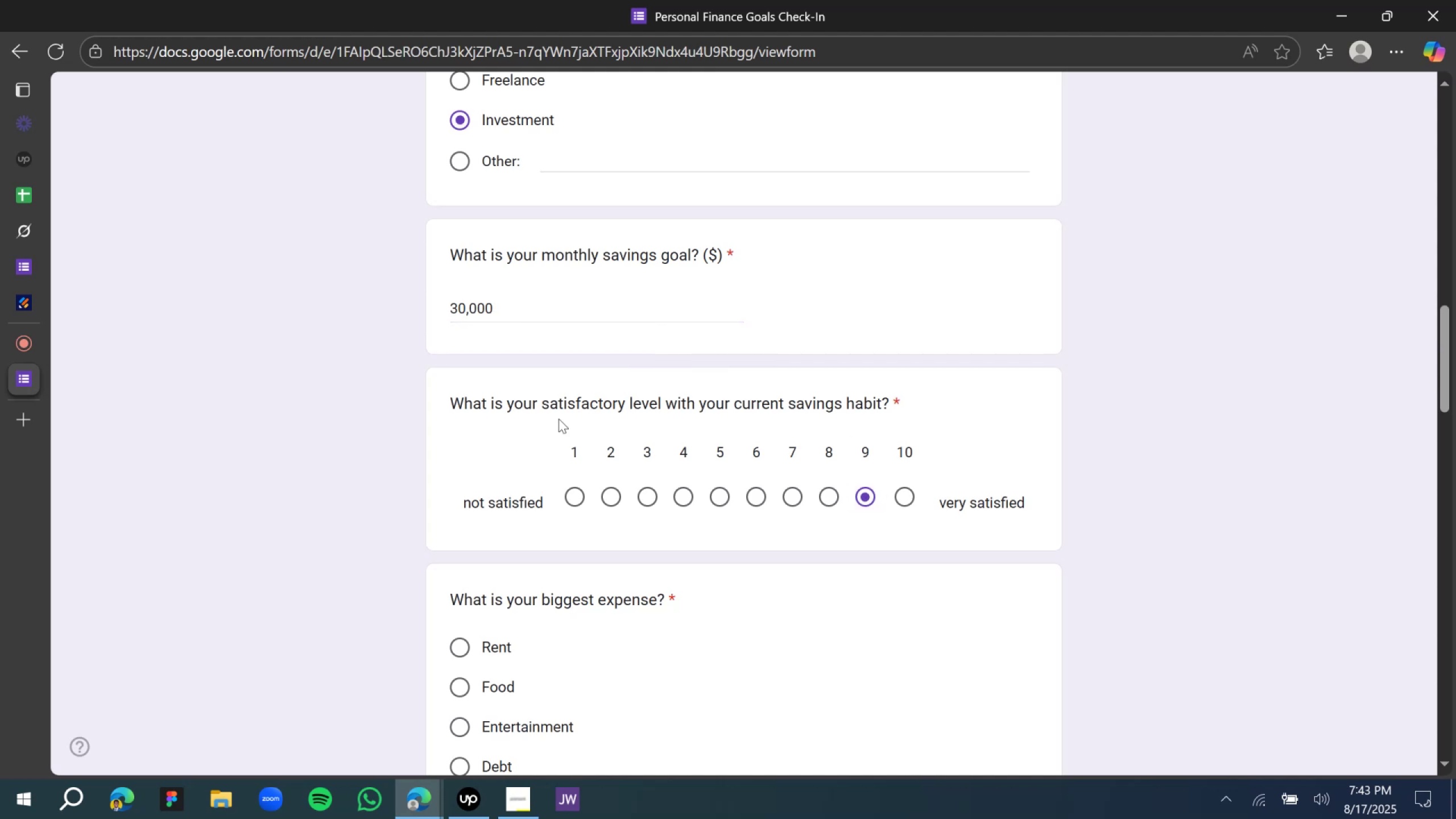 
scroll: coordinate [468, 428], scroll_direction: down, amount: 5.0
 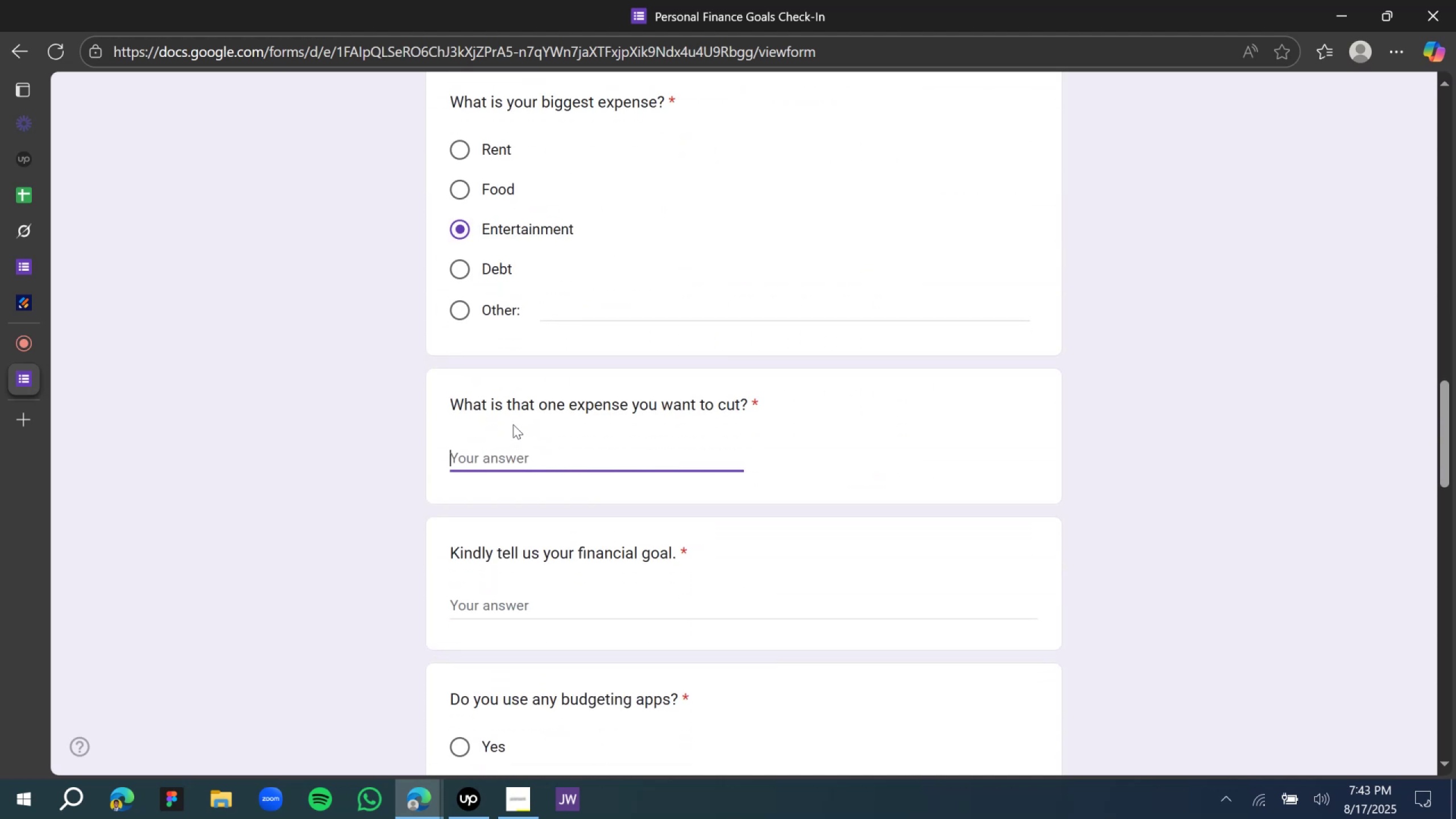 
wait(9.28)
 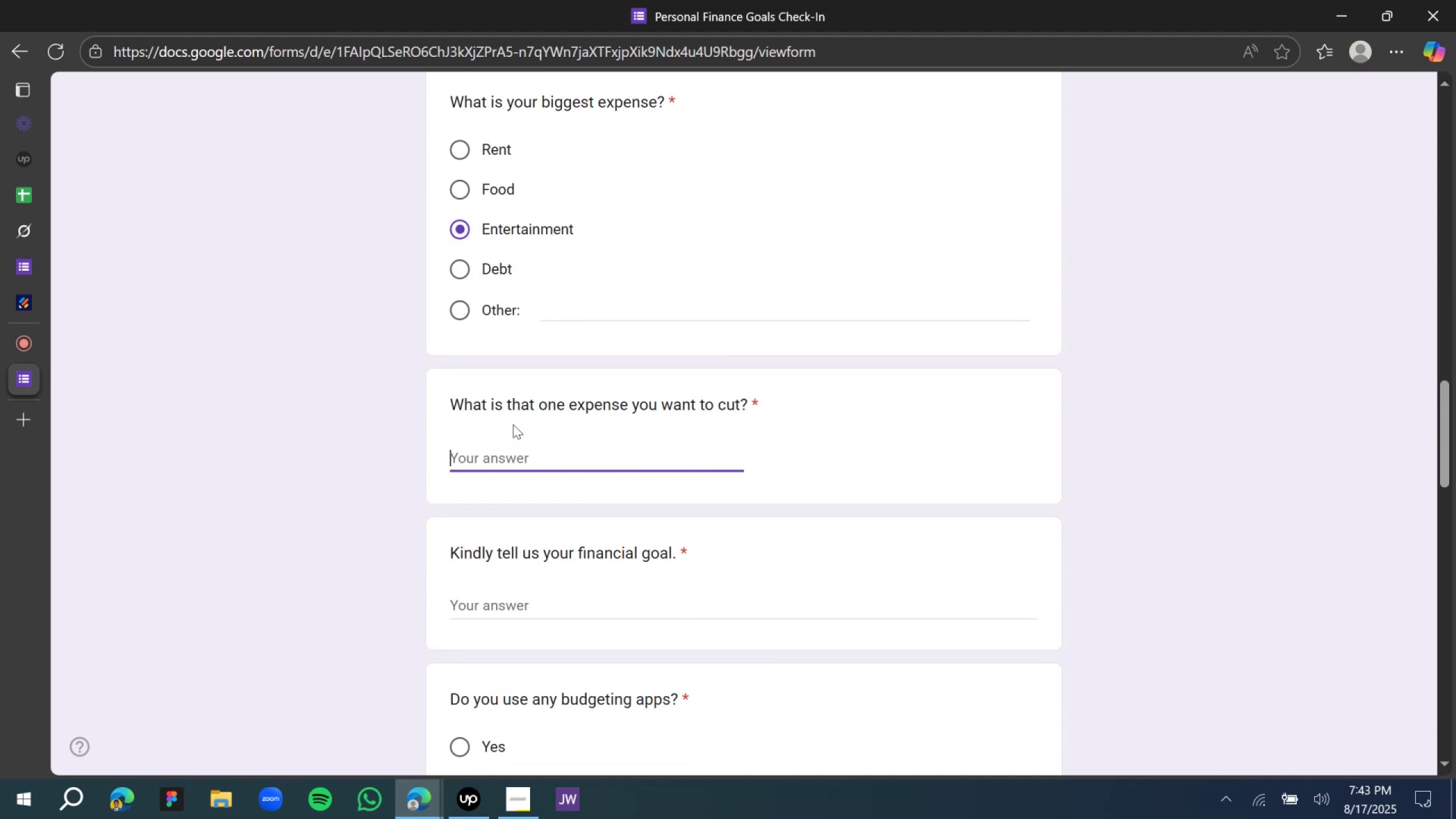 
type(betting)
 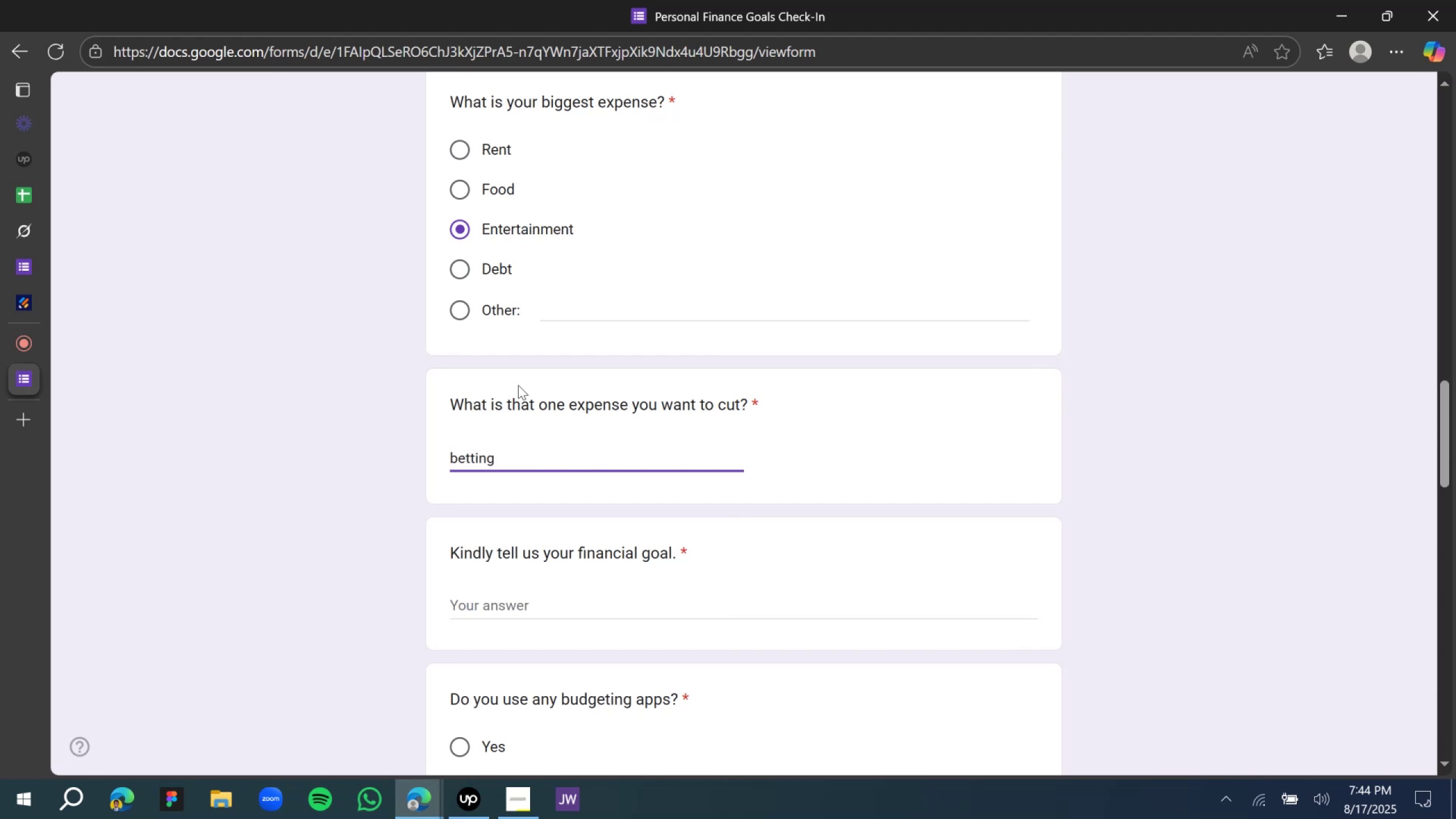 
scroll: coordinate [495, 411], scroll_direction: down, amount: 4.0
 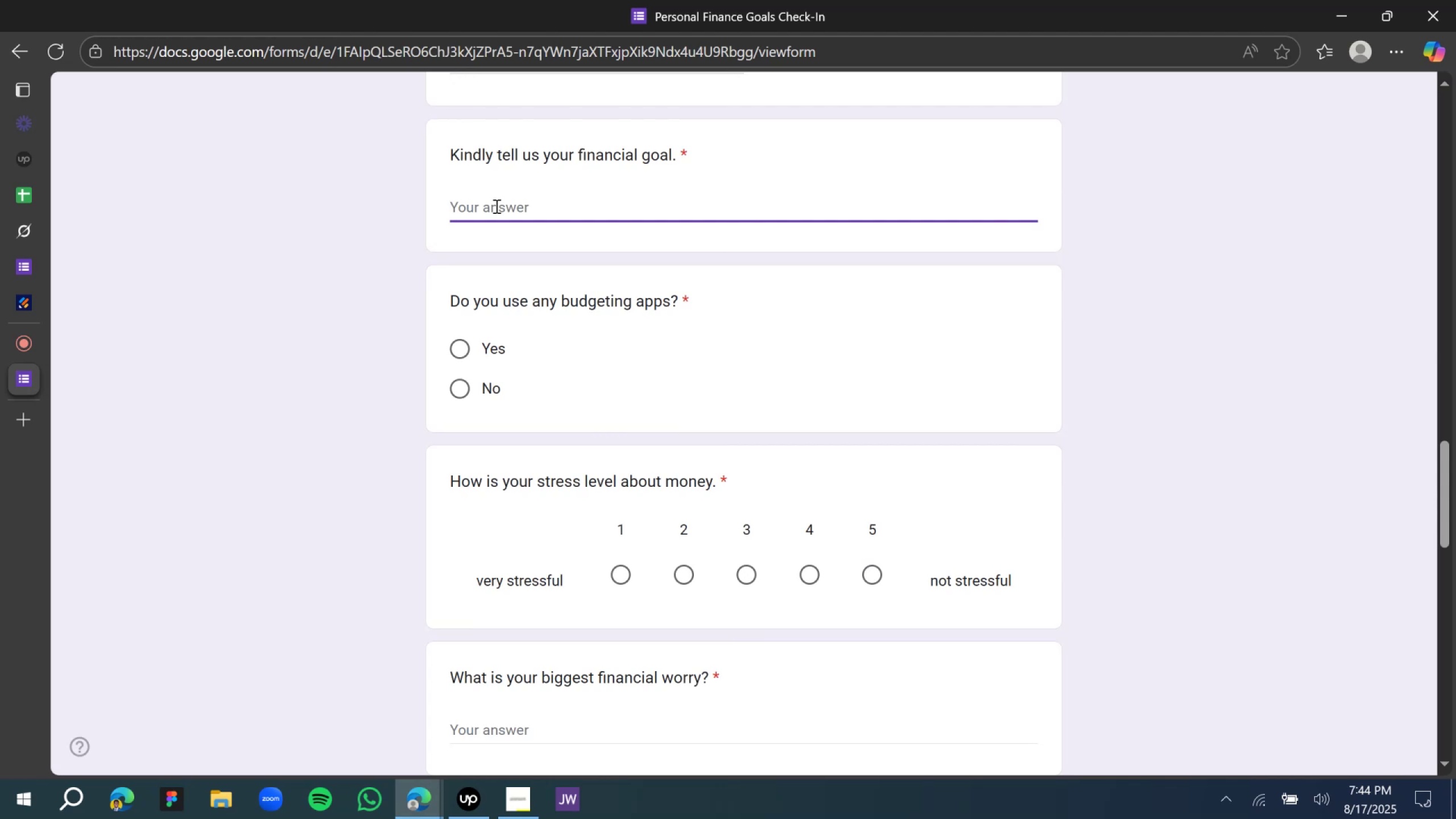 
type(i want to save and buy hyundia )
key(Backspace)
key(Backspace)
key(Backspace)
type(ai sonata)
 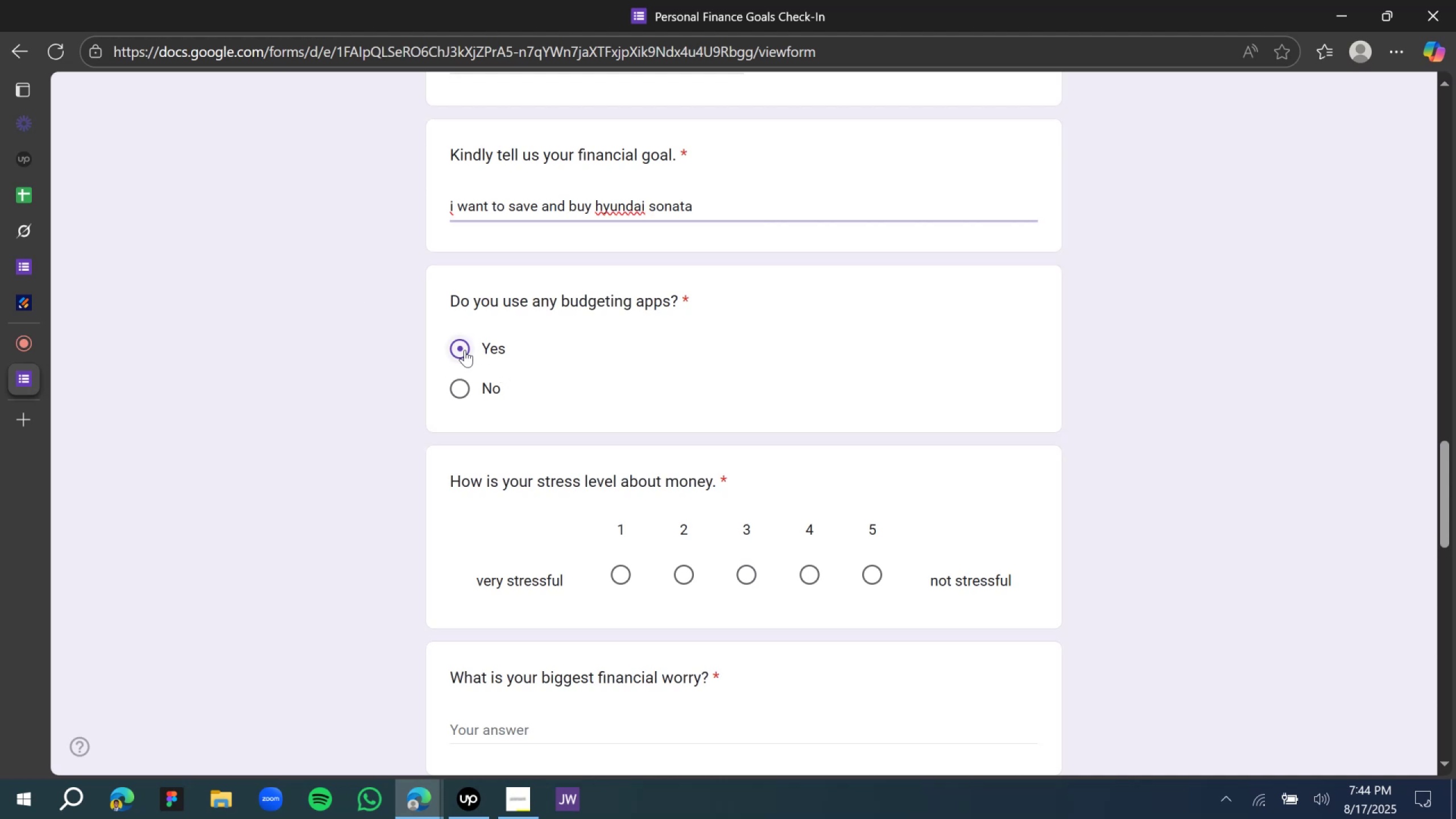 
scroll: coordinate [479, 391], scroll_direction: down, amount: 2.0
 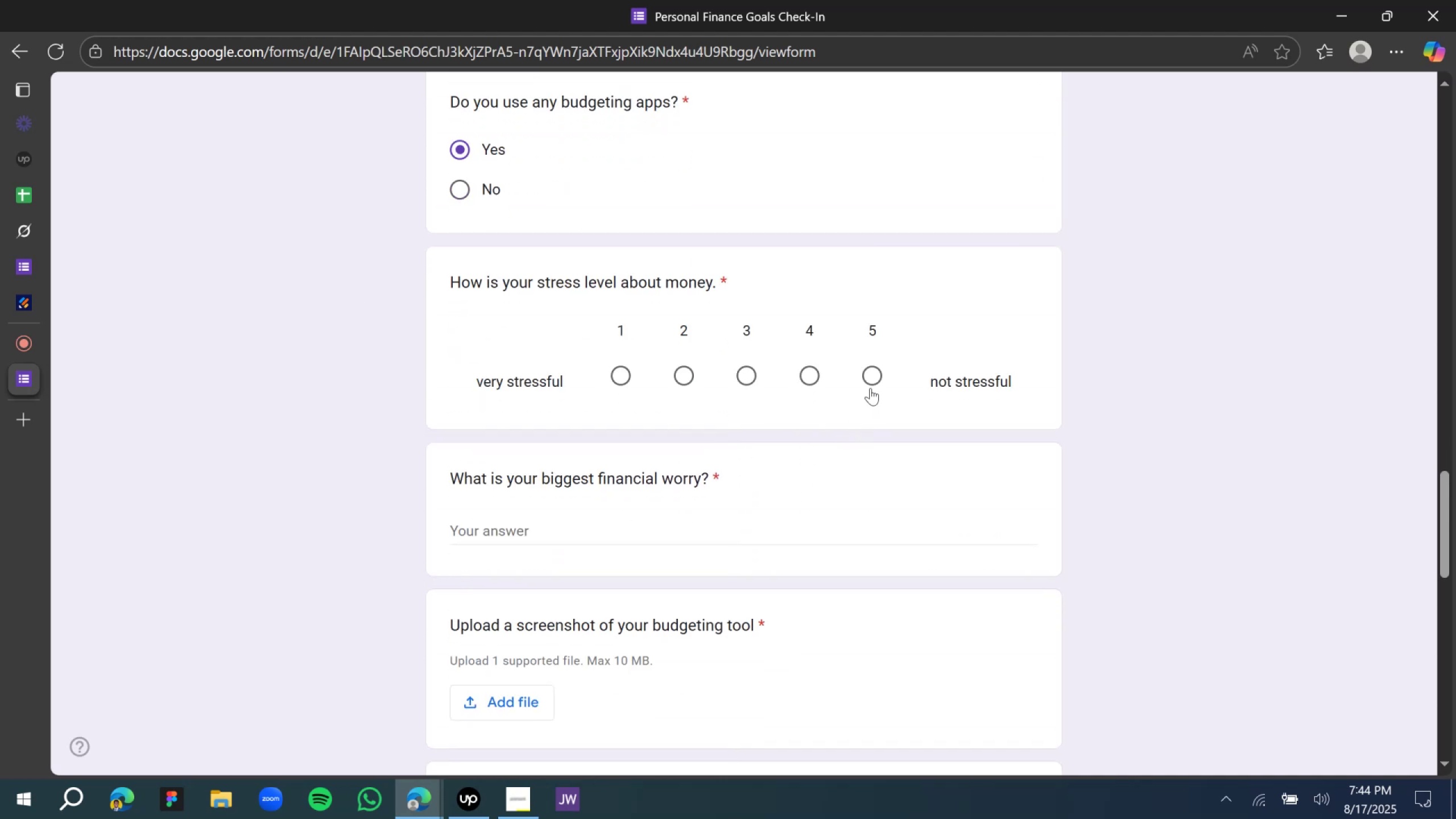 
left_click_drag(start_coordinate=[871, 382], to_coordinate=[874, 383])
 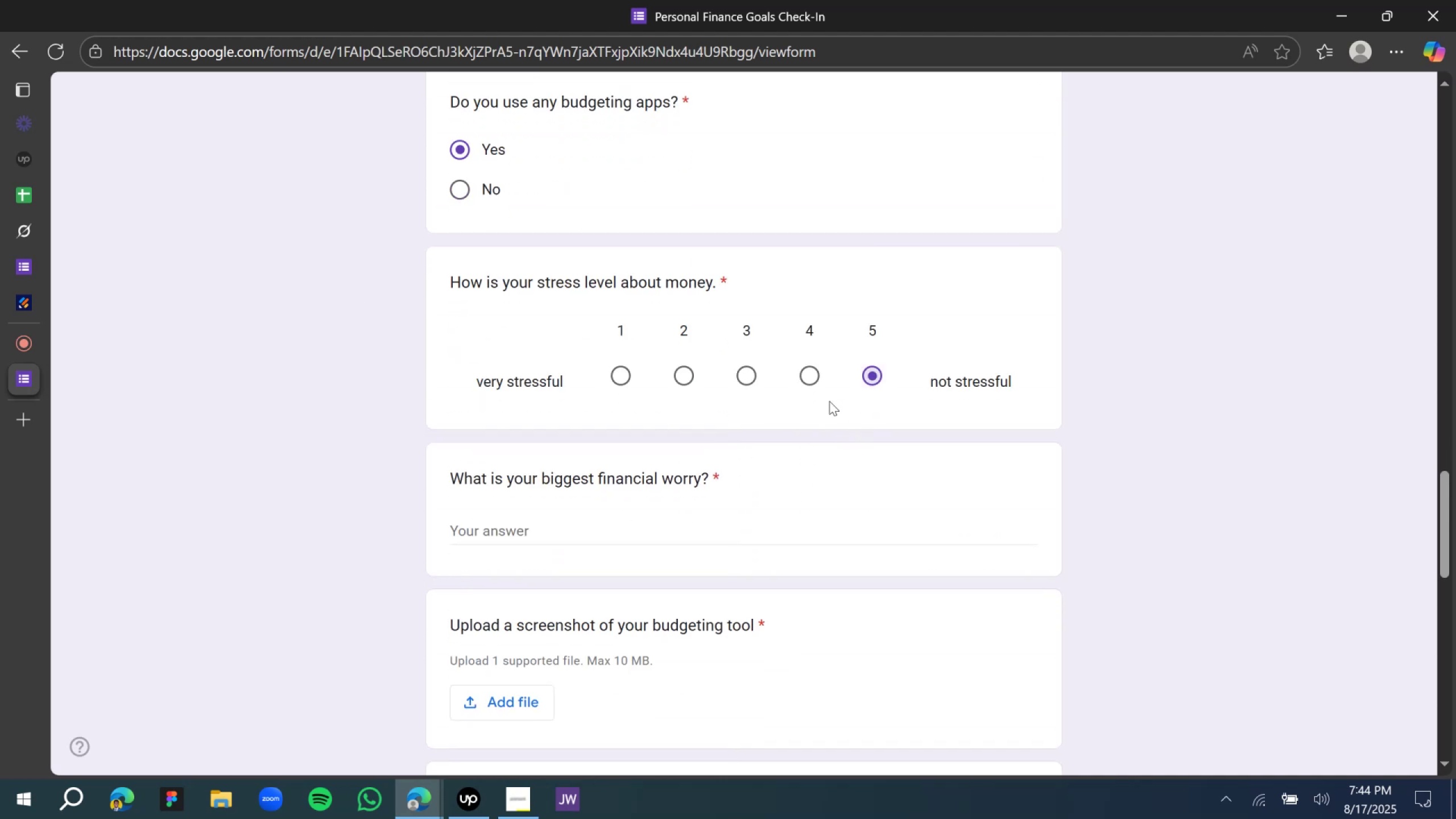 
scroll: coordinate [726, 422], scroll_direction: down, amount: 3.0
 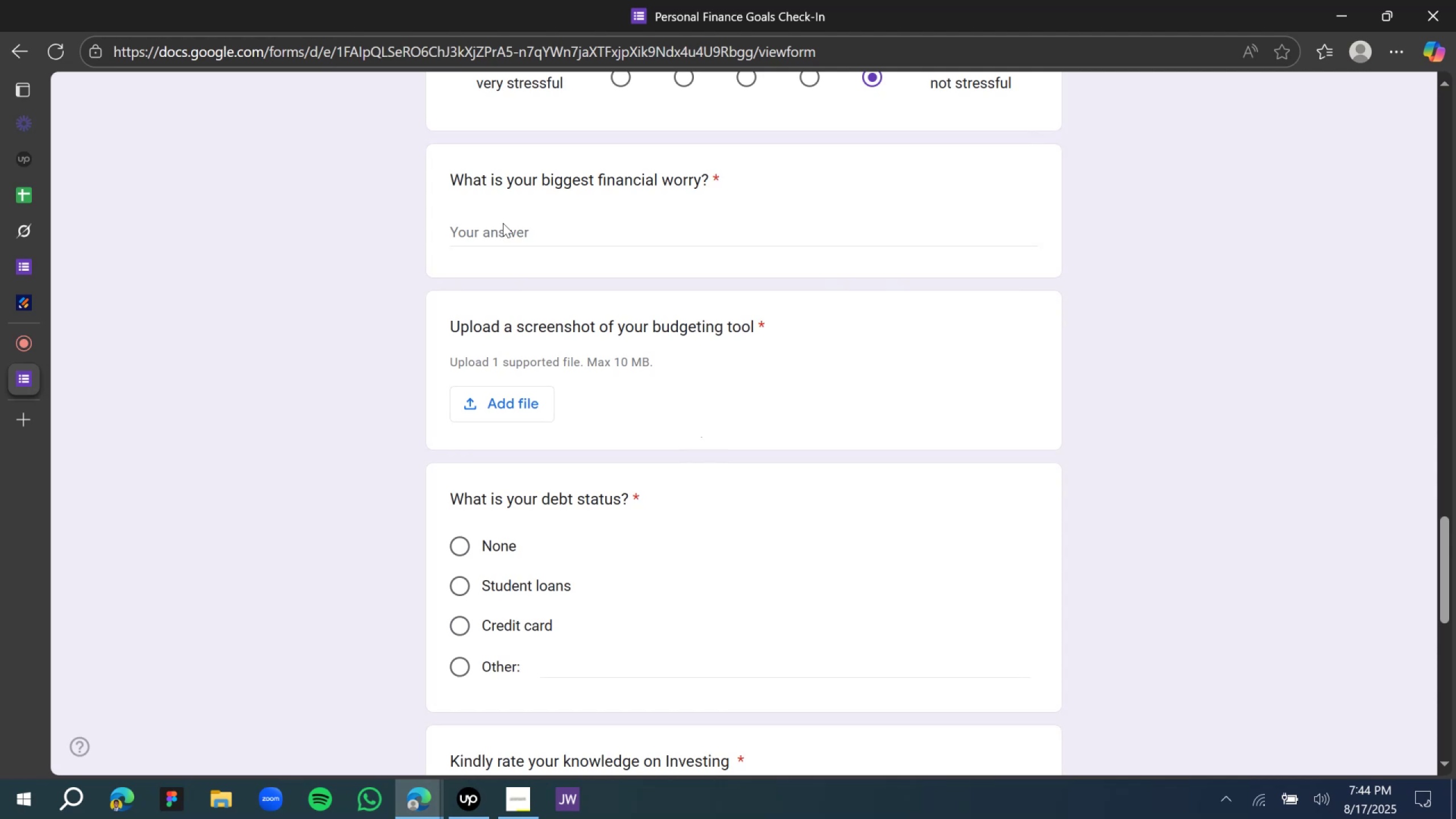 
left_click([509, 233])
 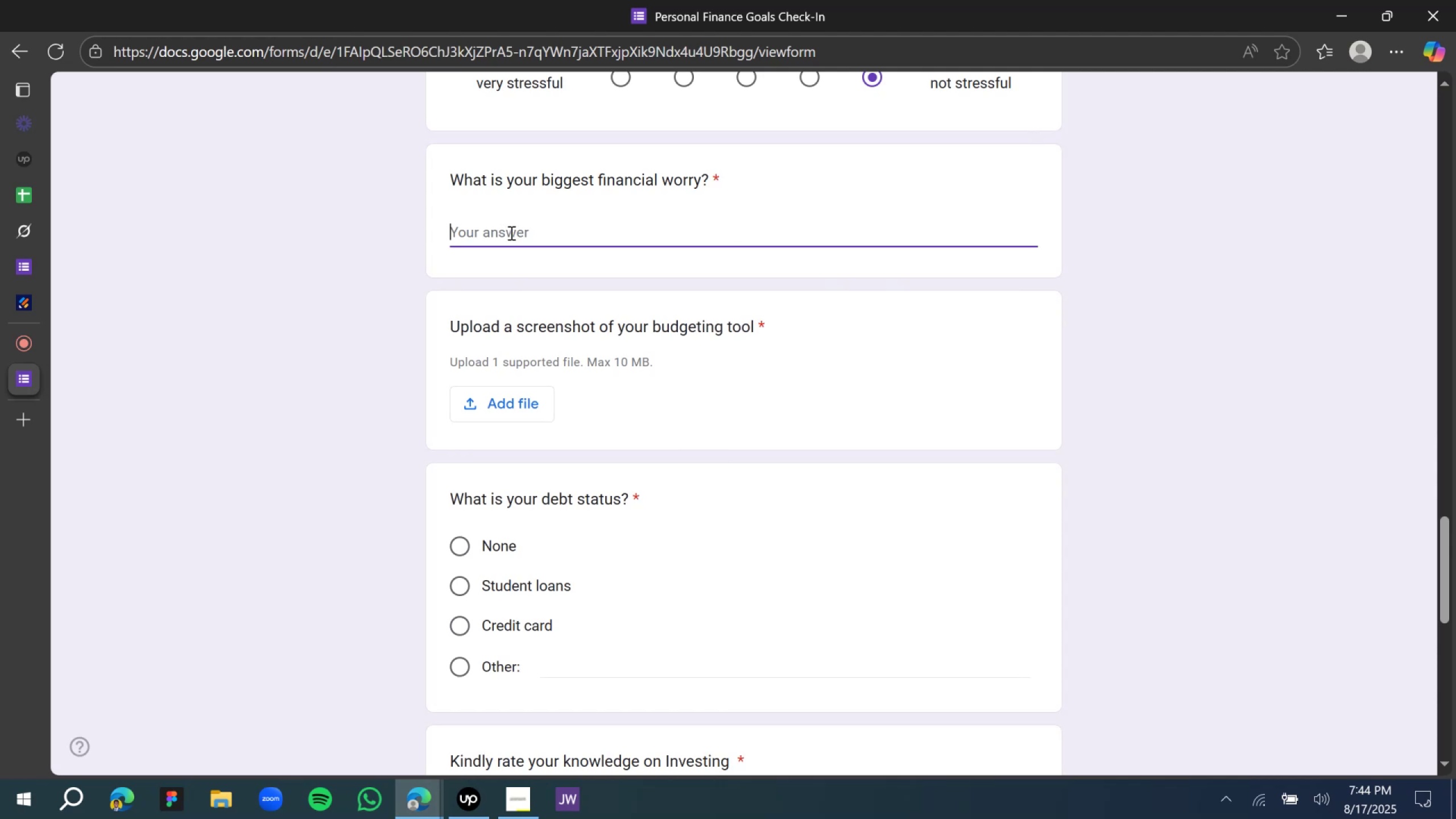 
wait(9.61)
 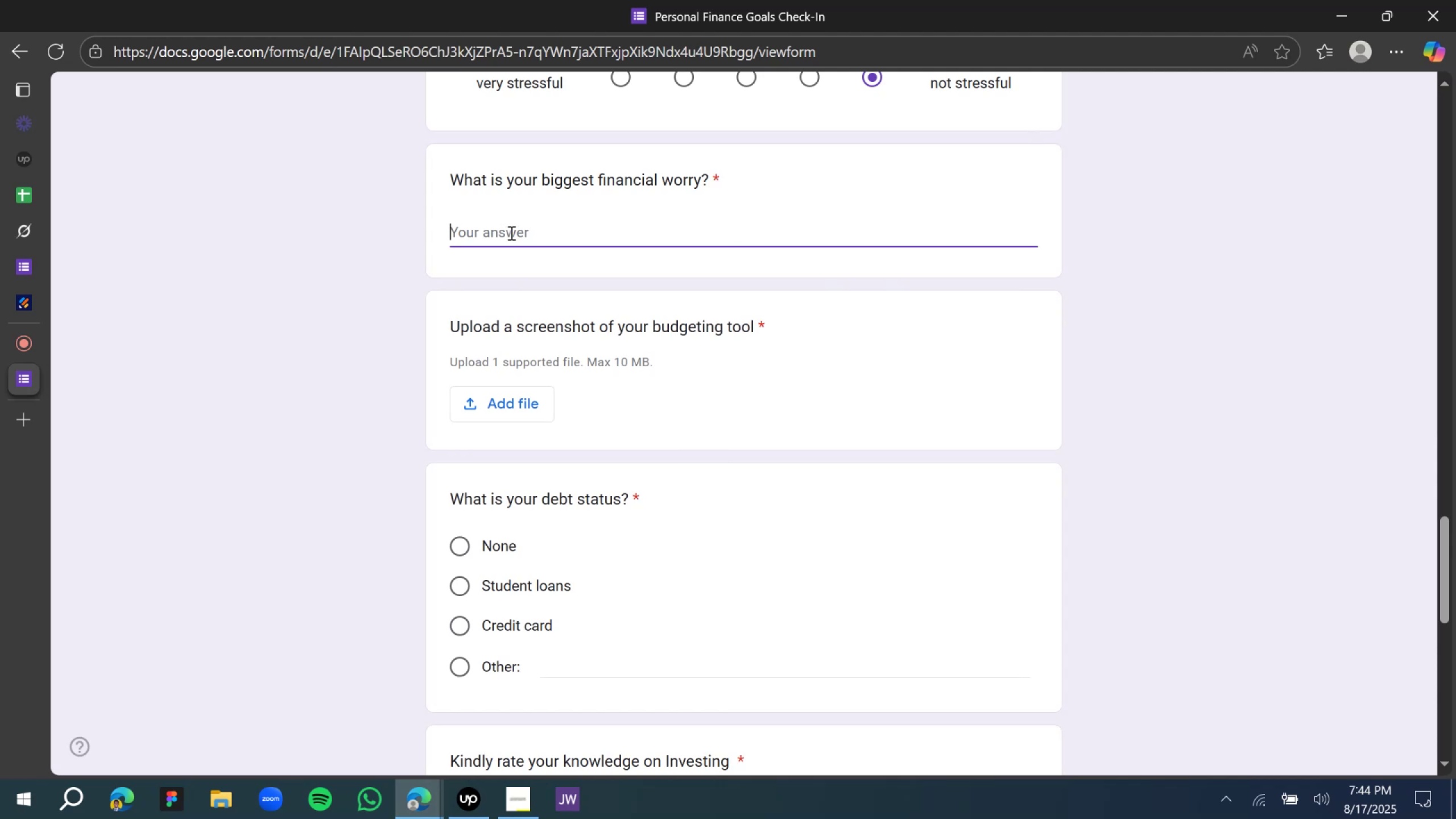 
type(to )
key(Backspace)
key(Backspace)
key(Backspace)
type(beign broke)
 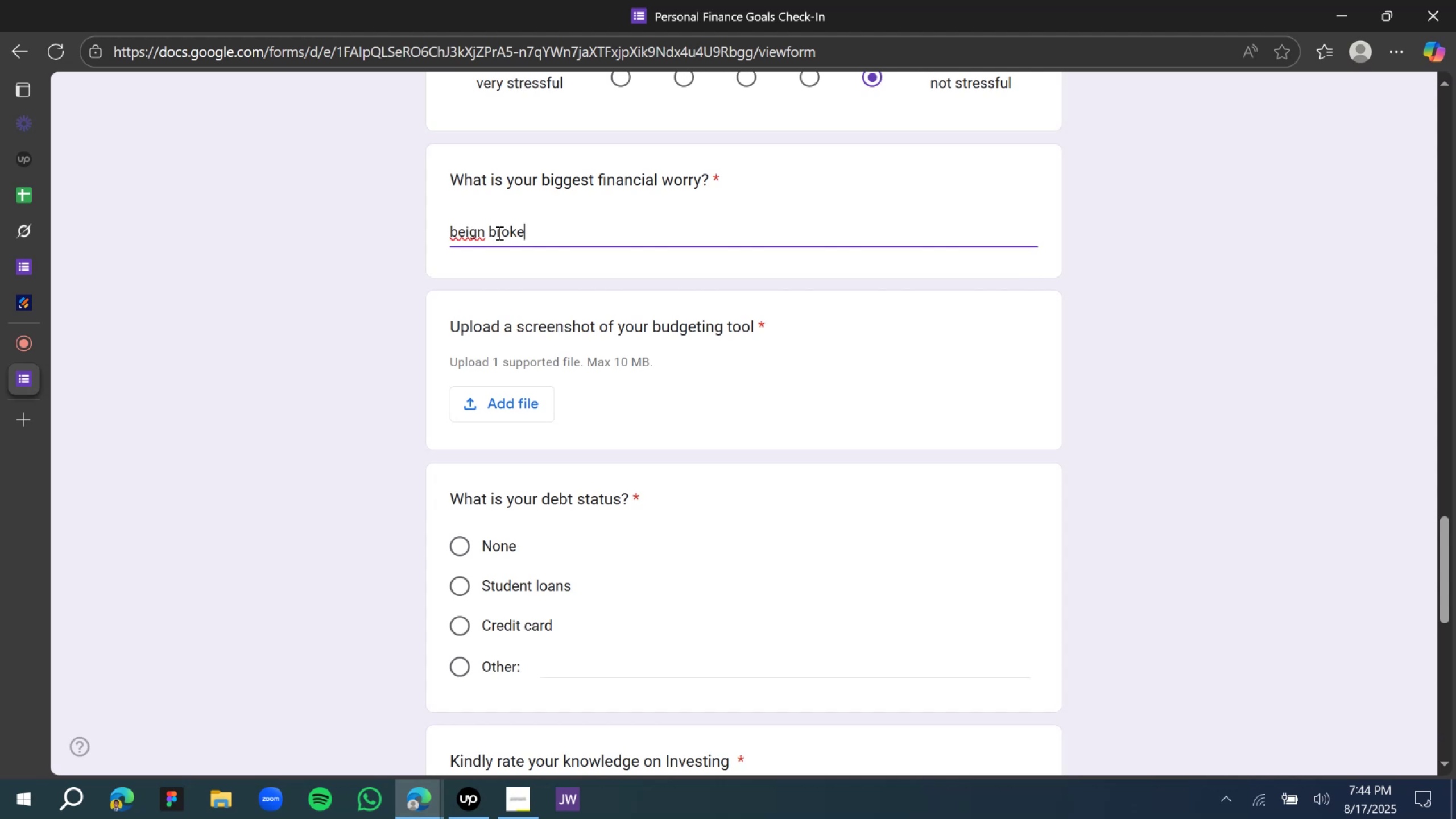 
left_click([451, 231])
 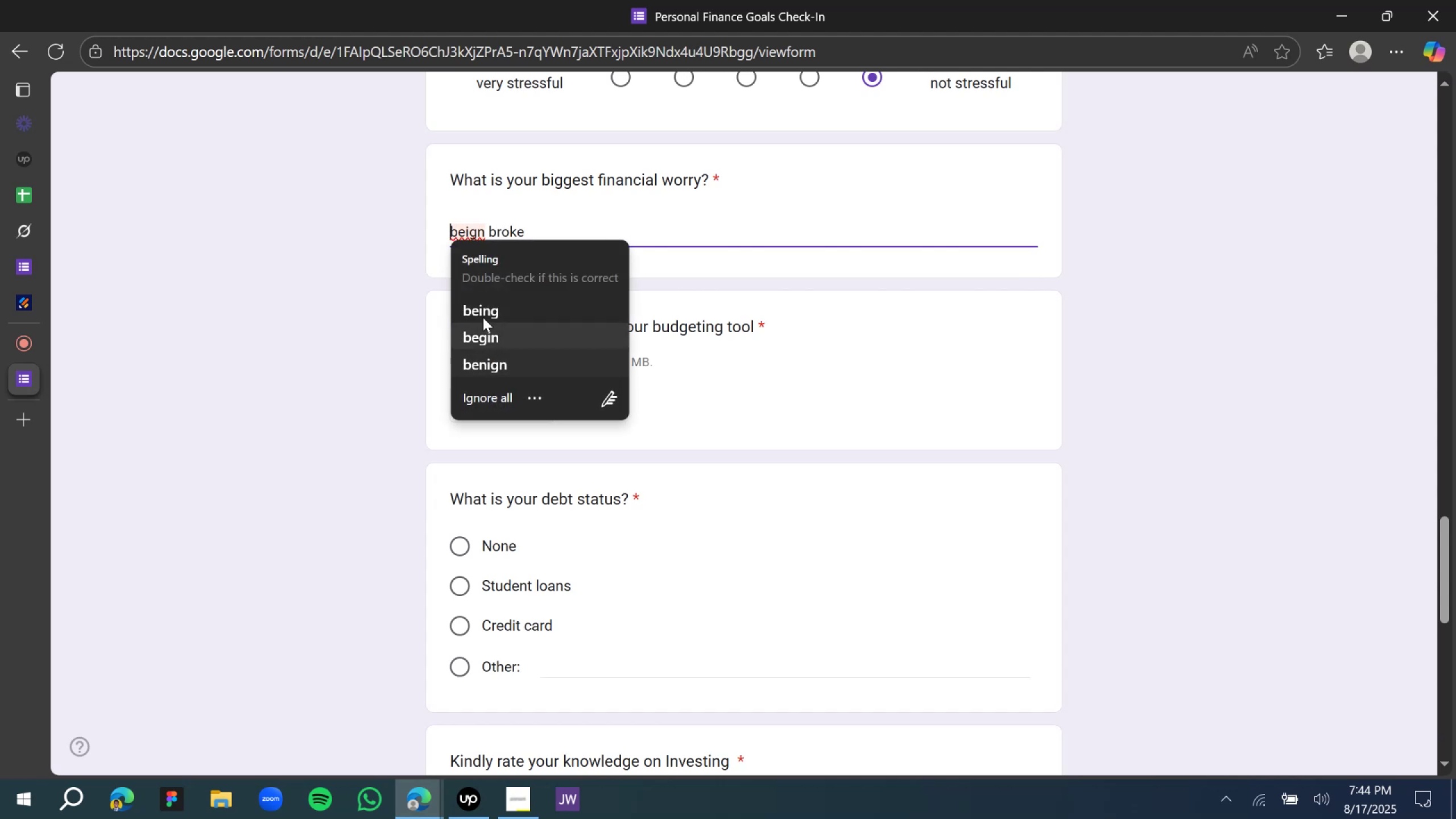 
left_click([487, 304])
 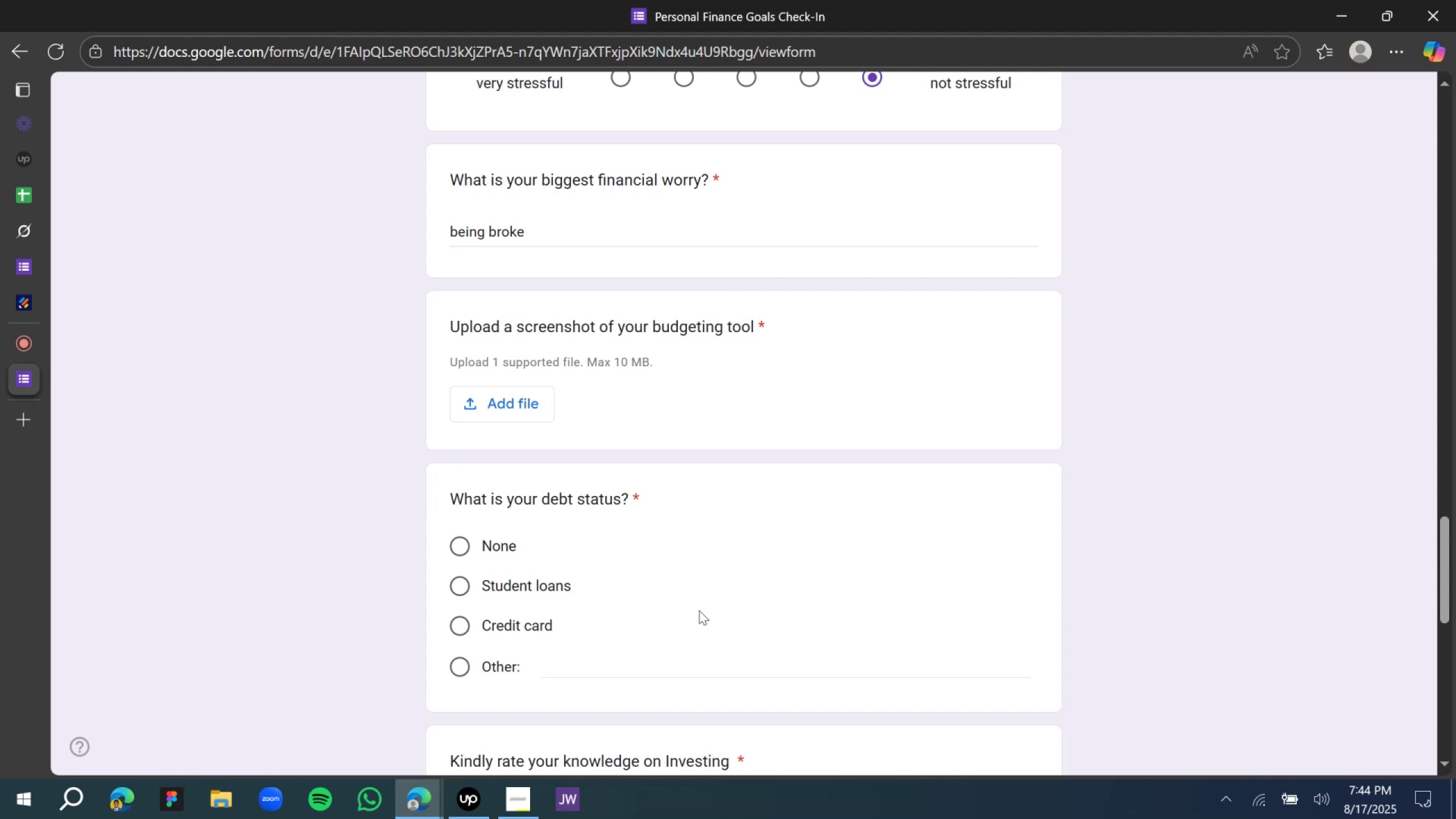 
scroll: coordinate [642, 428], scroll_direction: down, amount: 2.0
 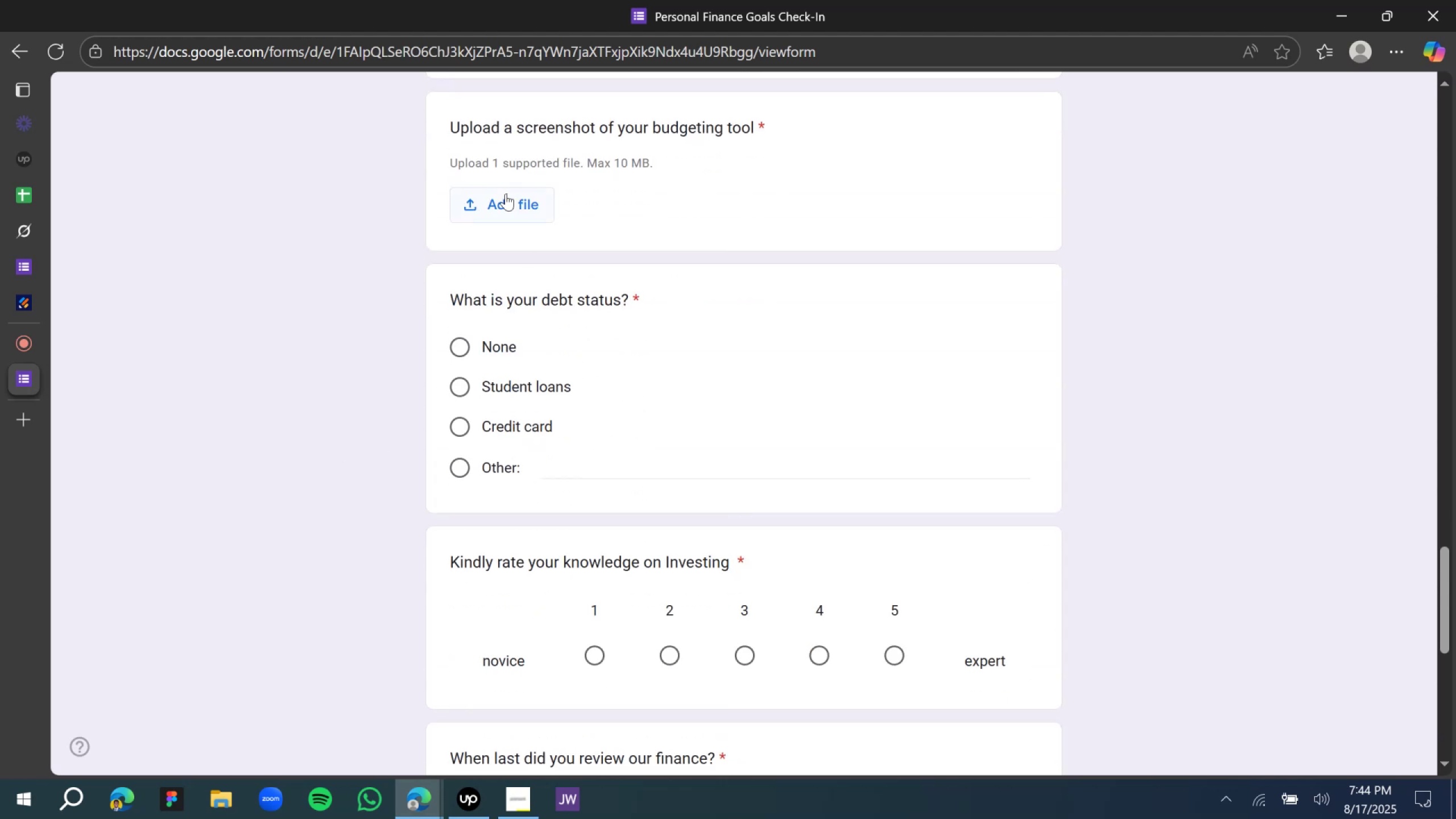 
left_click([506, 198])
 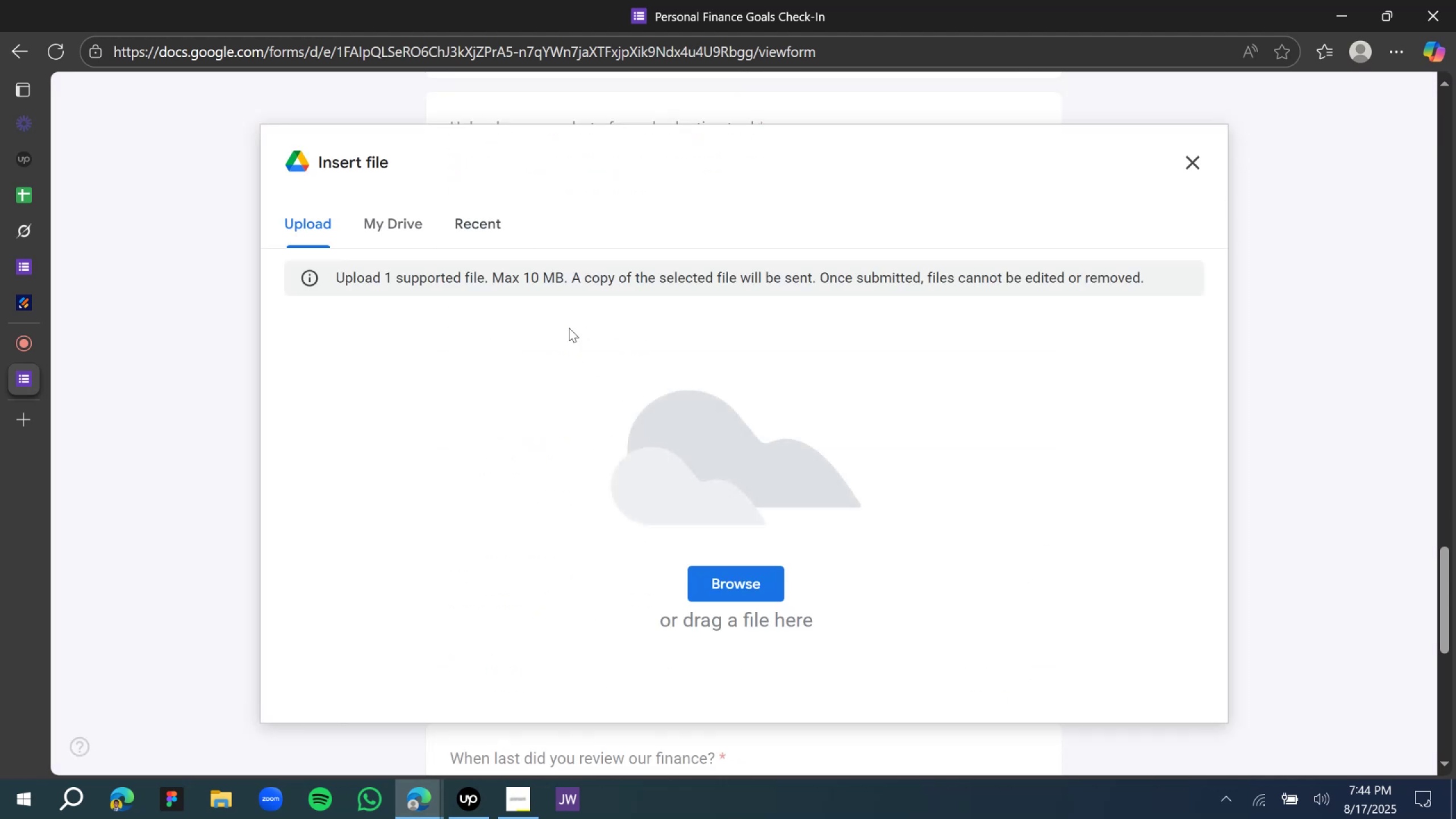 
left_click([724, 588])
 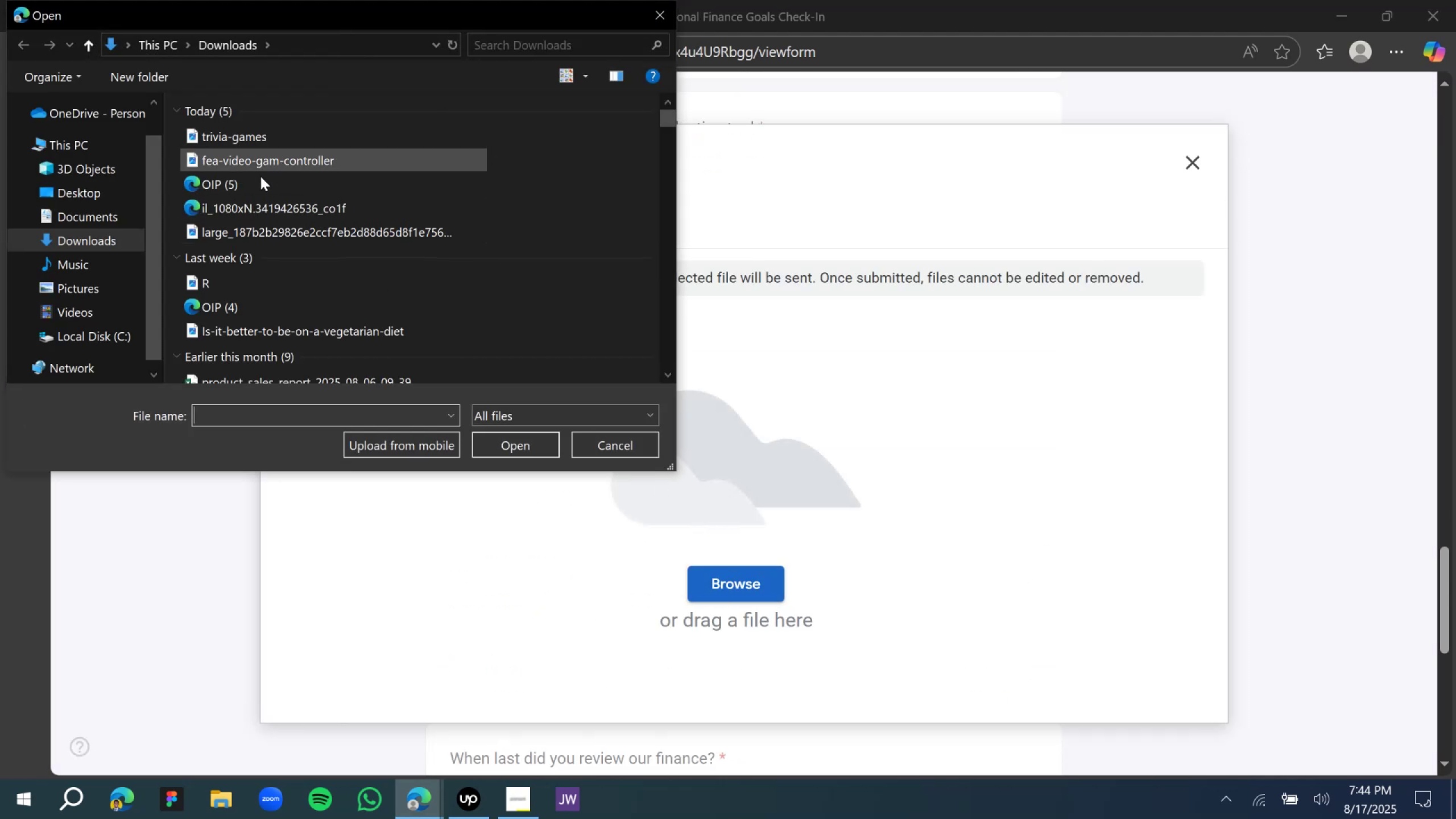 
left_click([257, 183])
 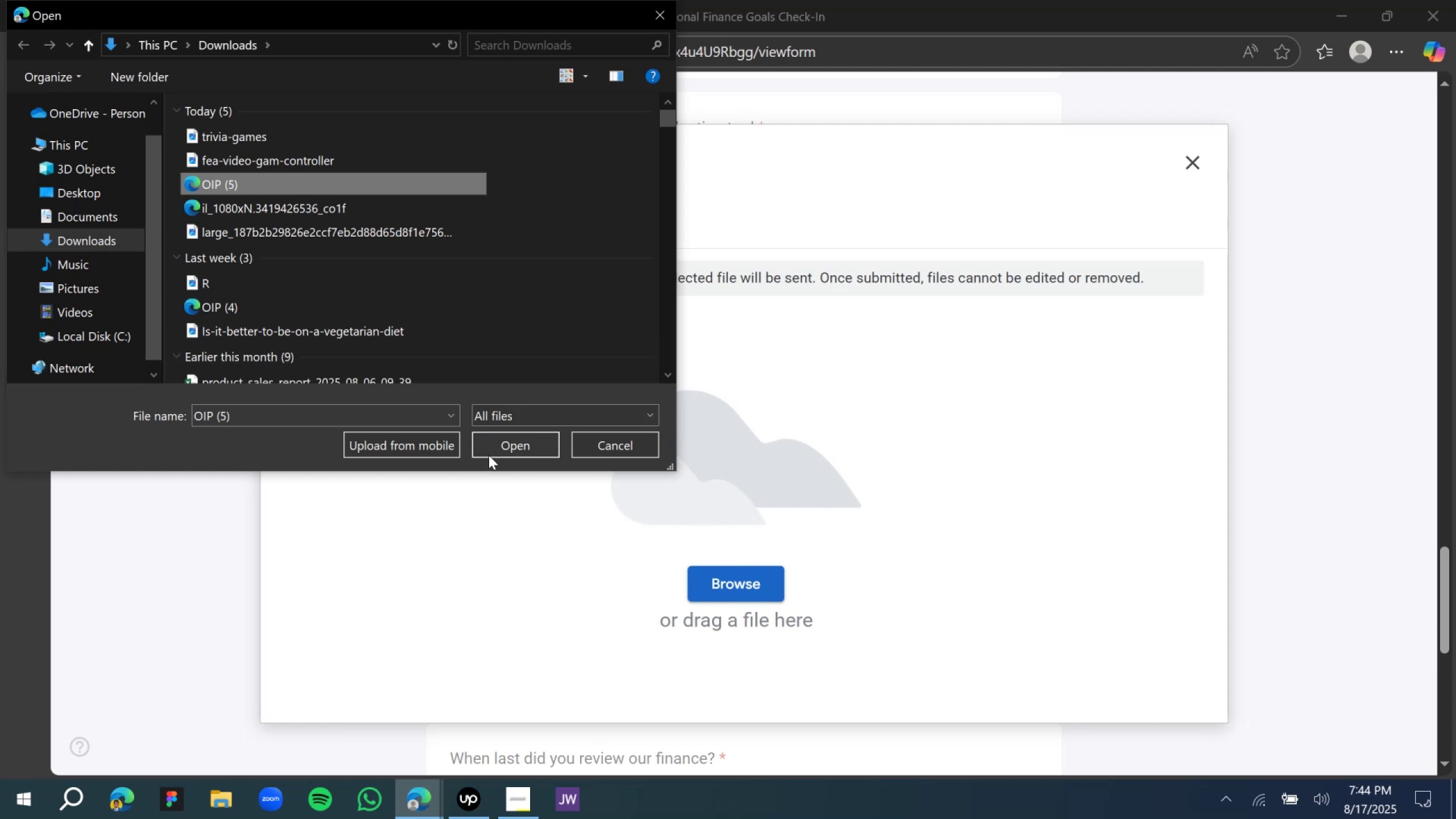 
left_click([487, 450])
 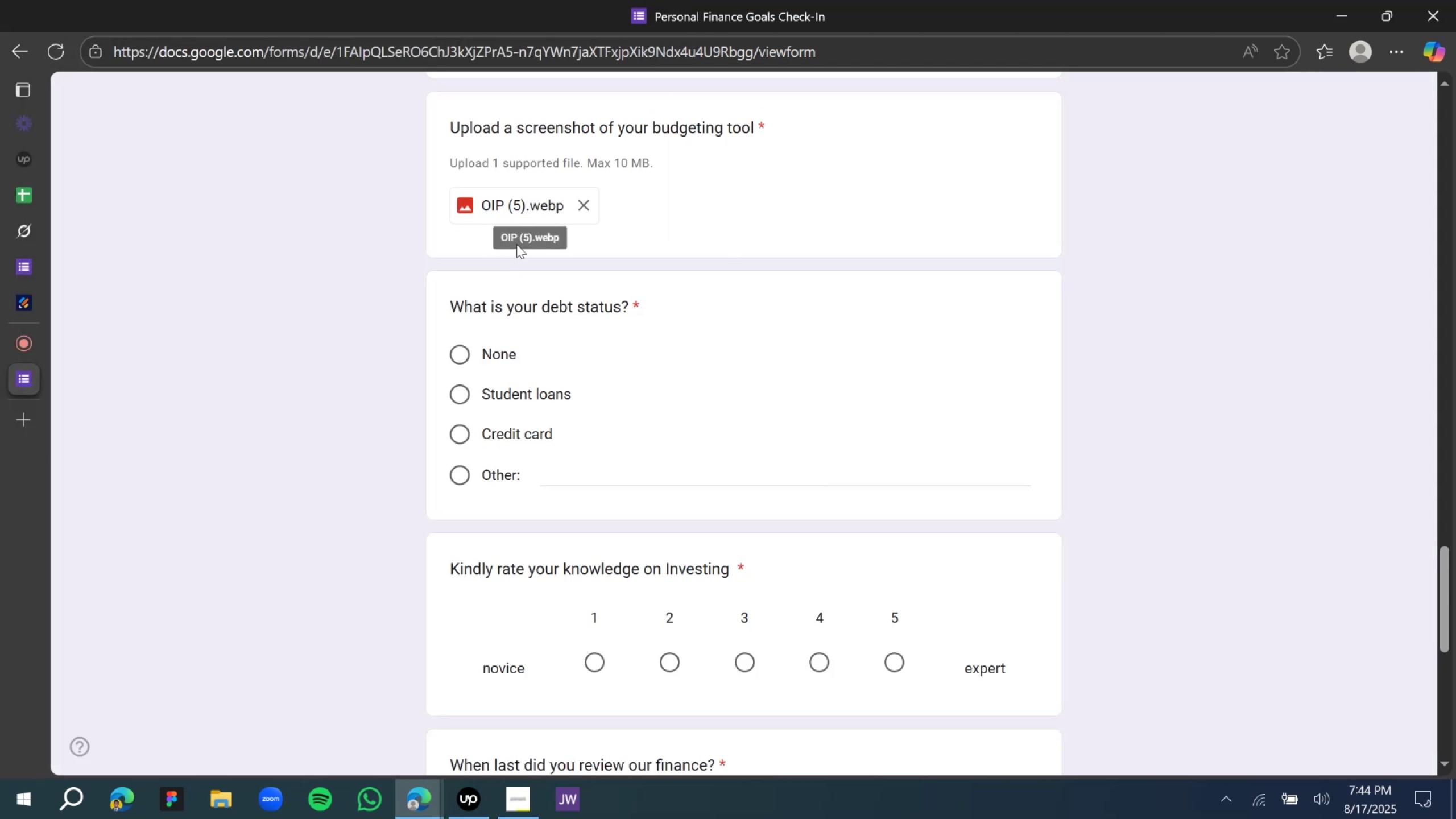 
left_click([468, 354])
 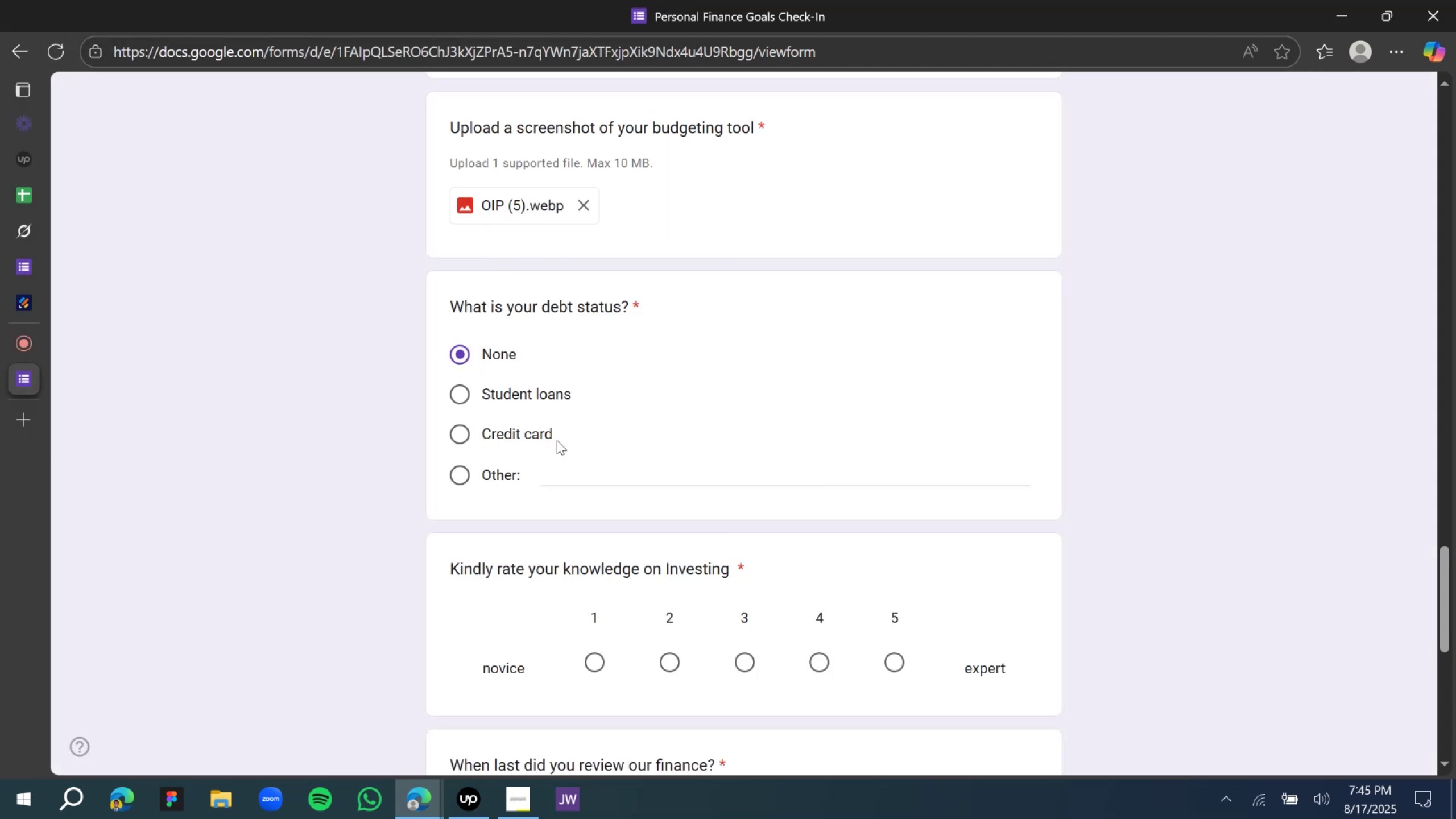 
scroll: coordinate [557, 441], scroll_direction: down, amount: 1.0
 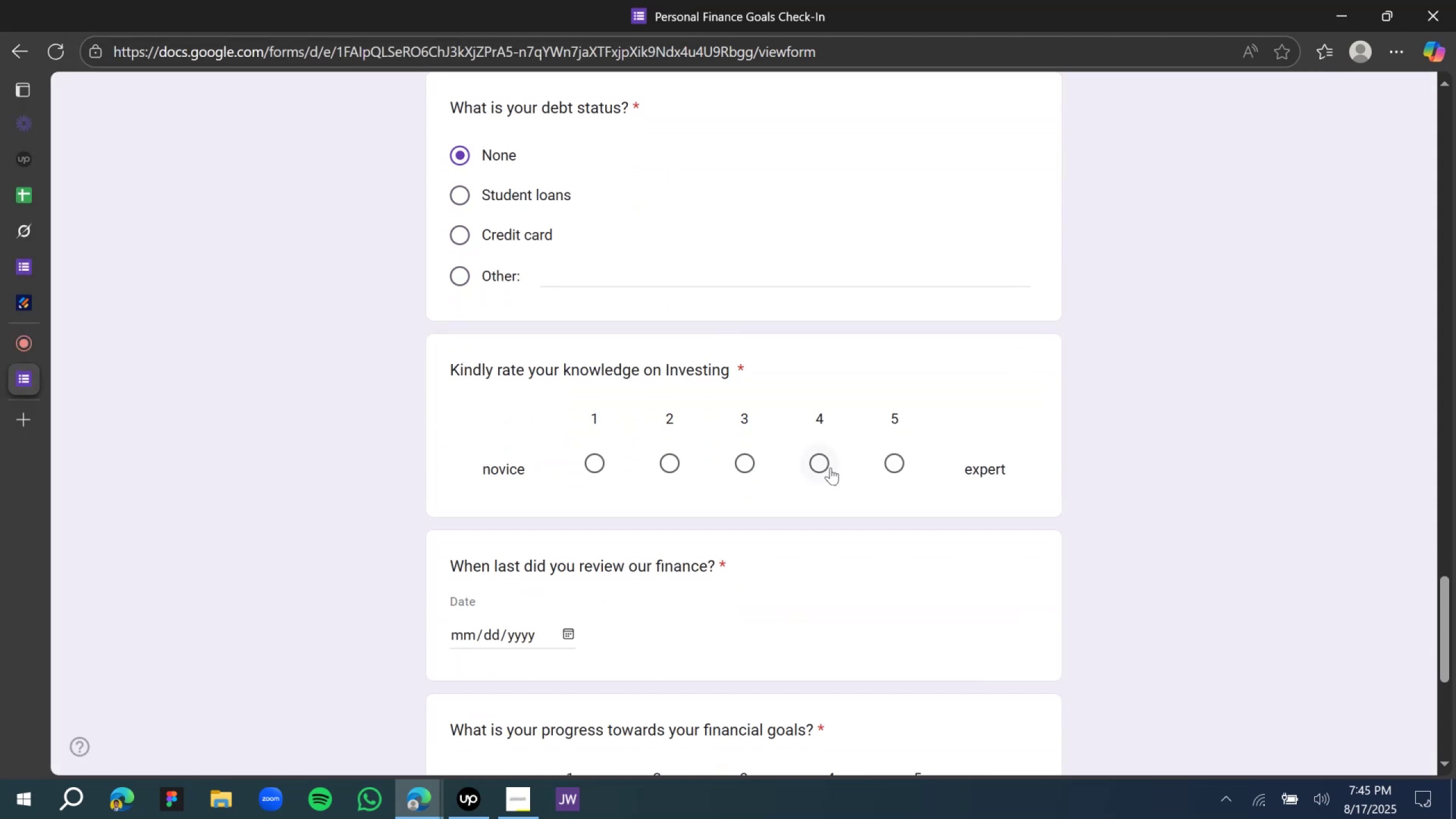 
left_click([822, 469])
 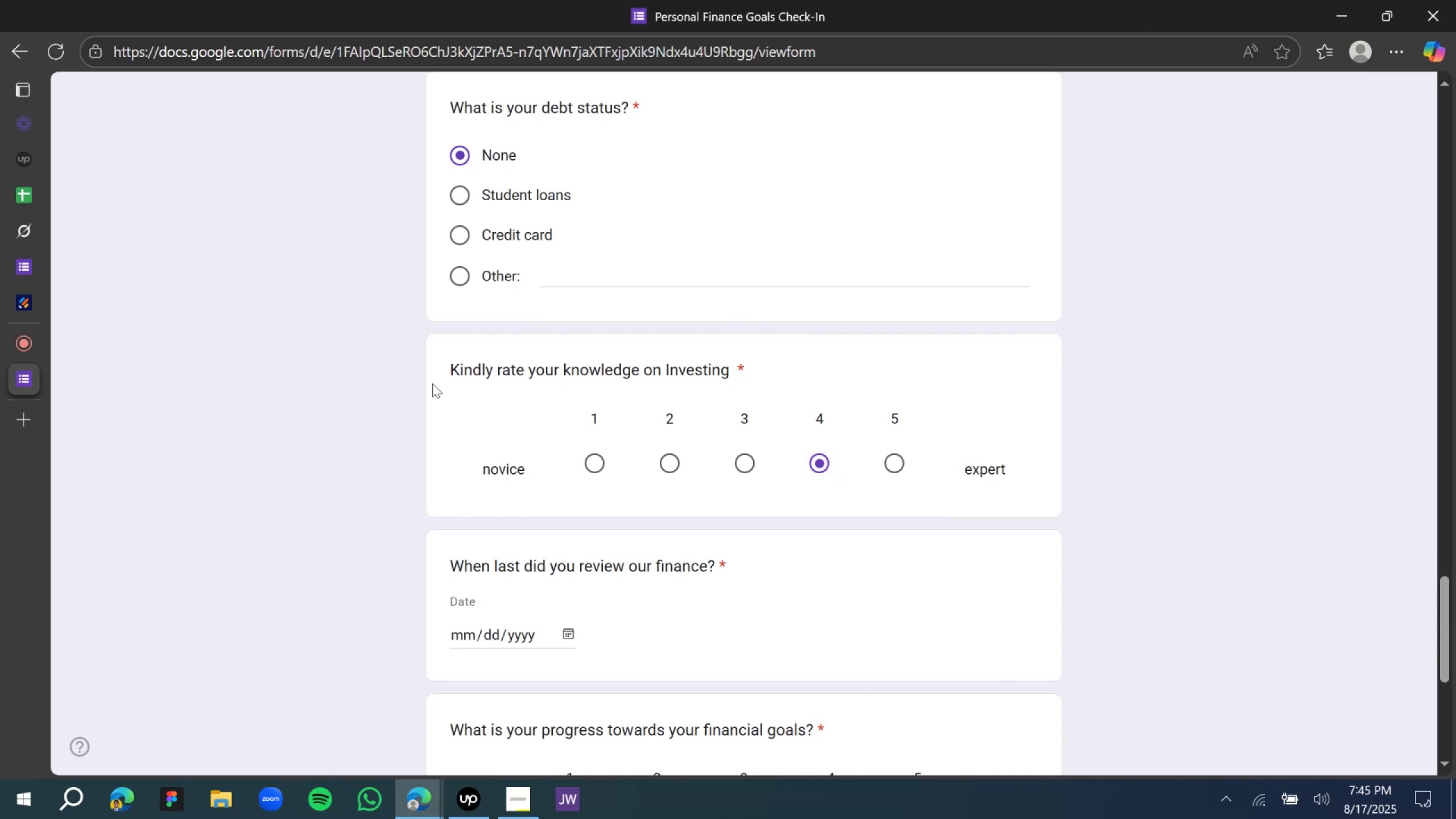 
scroll: coordinate [445, 433], scroll_direction: down, amount: 2.0
 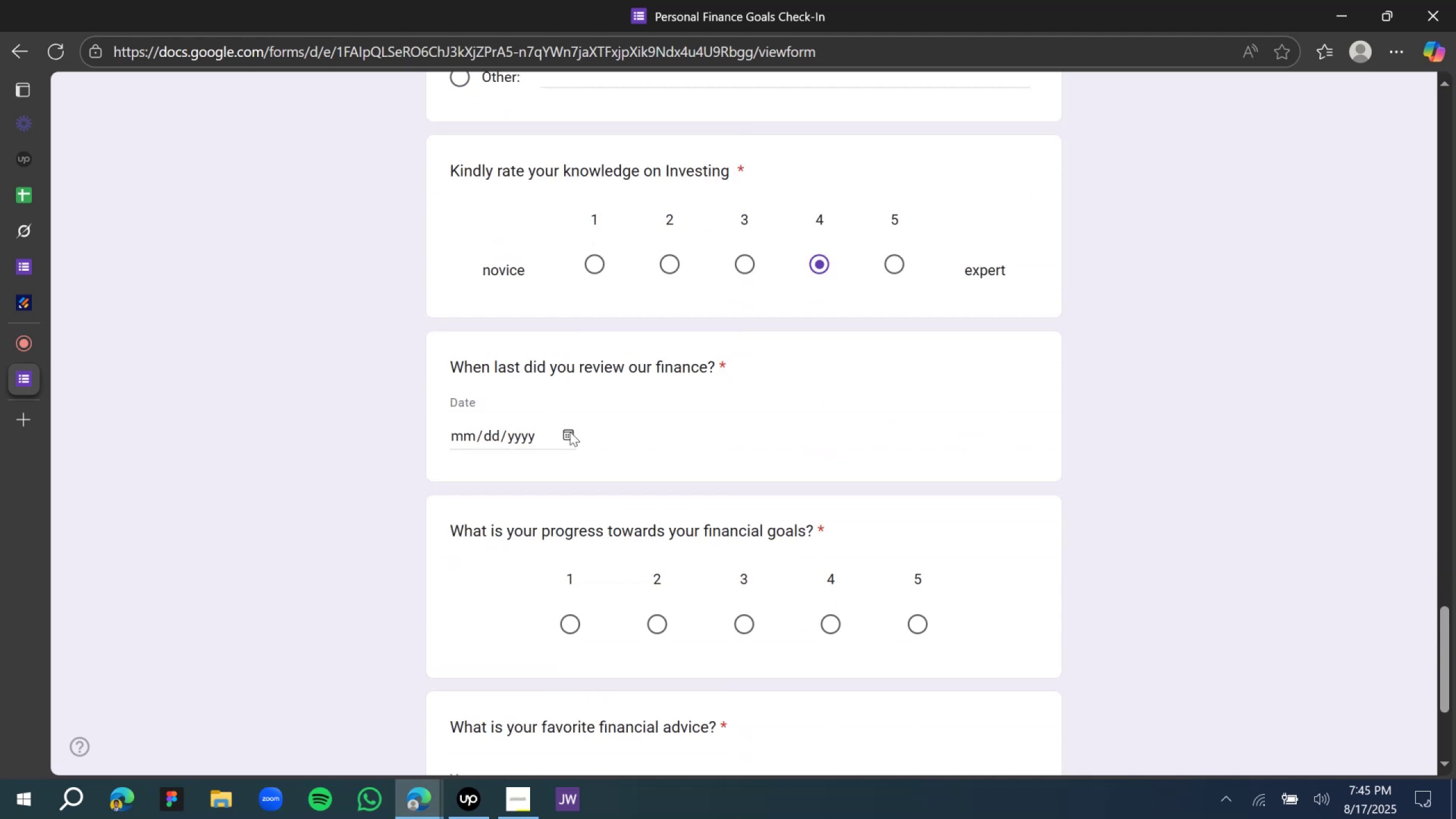 
left_click([570, 432])
 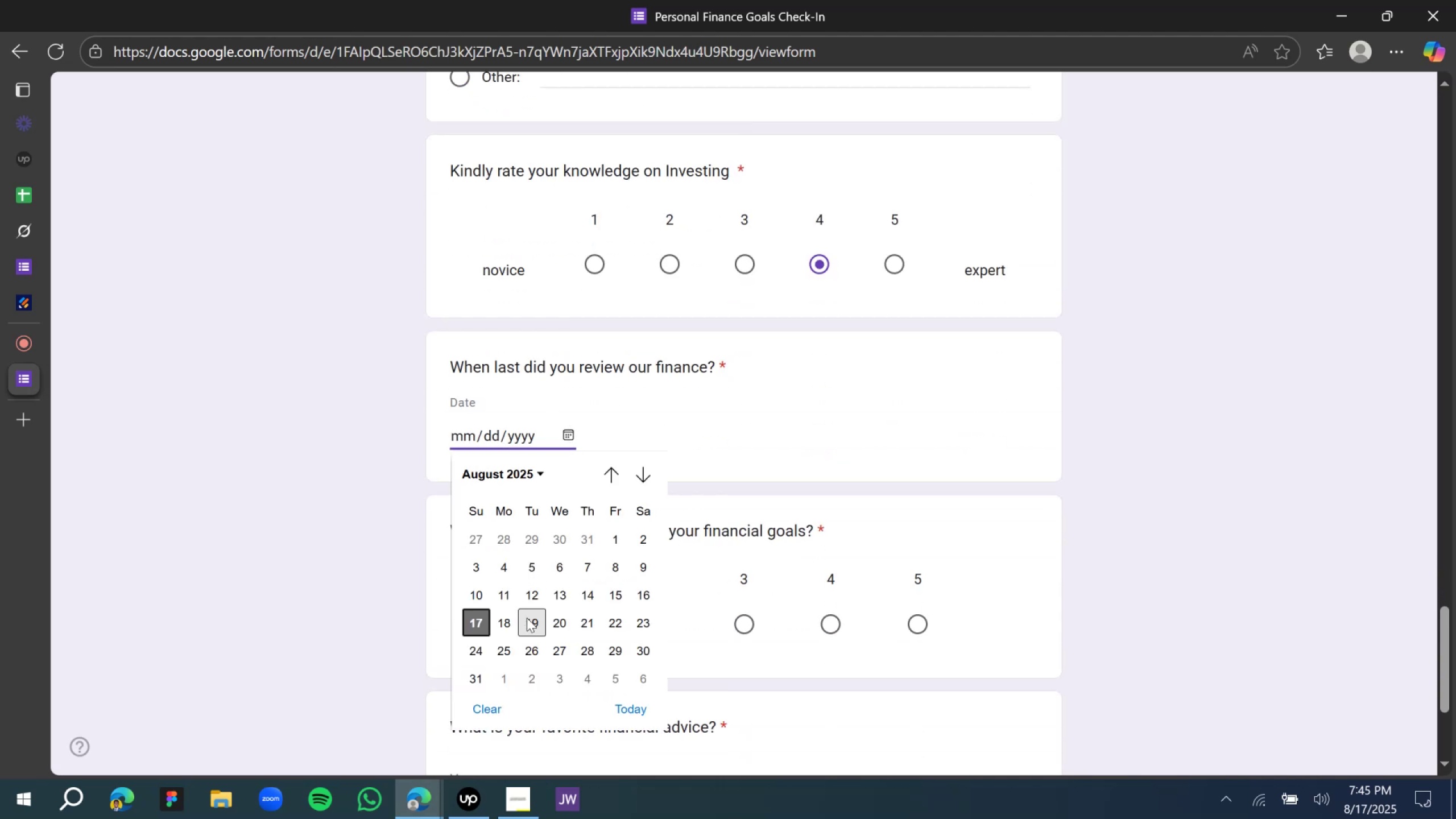 
left_click([527, 618])
 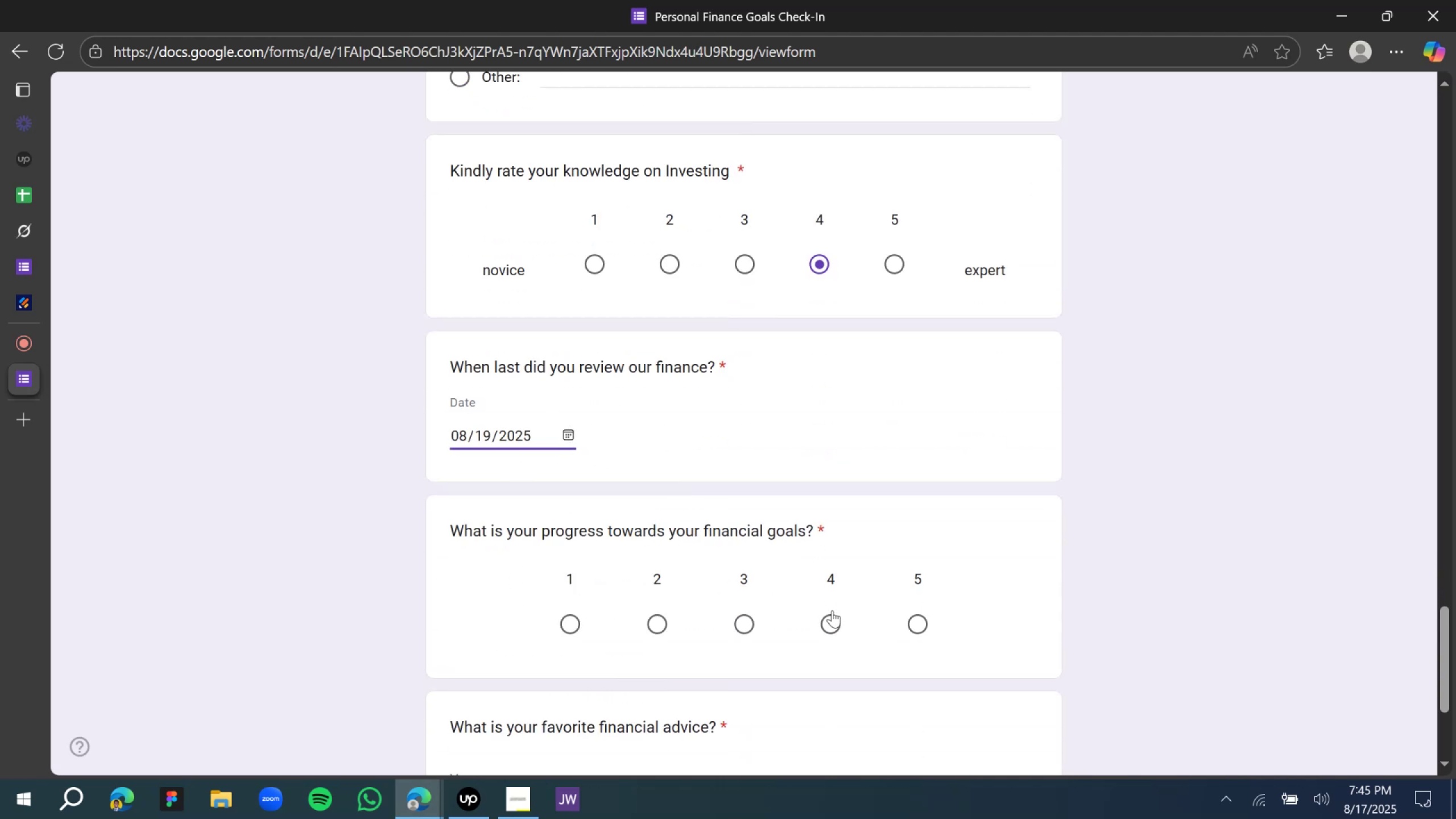 
left_click([835, 624])
 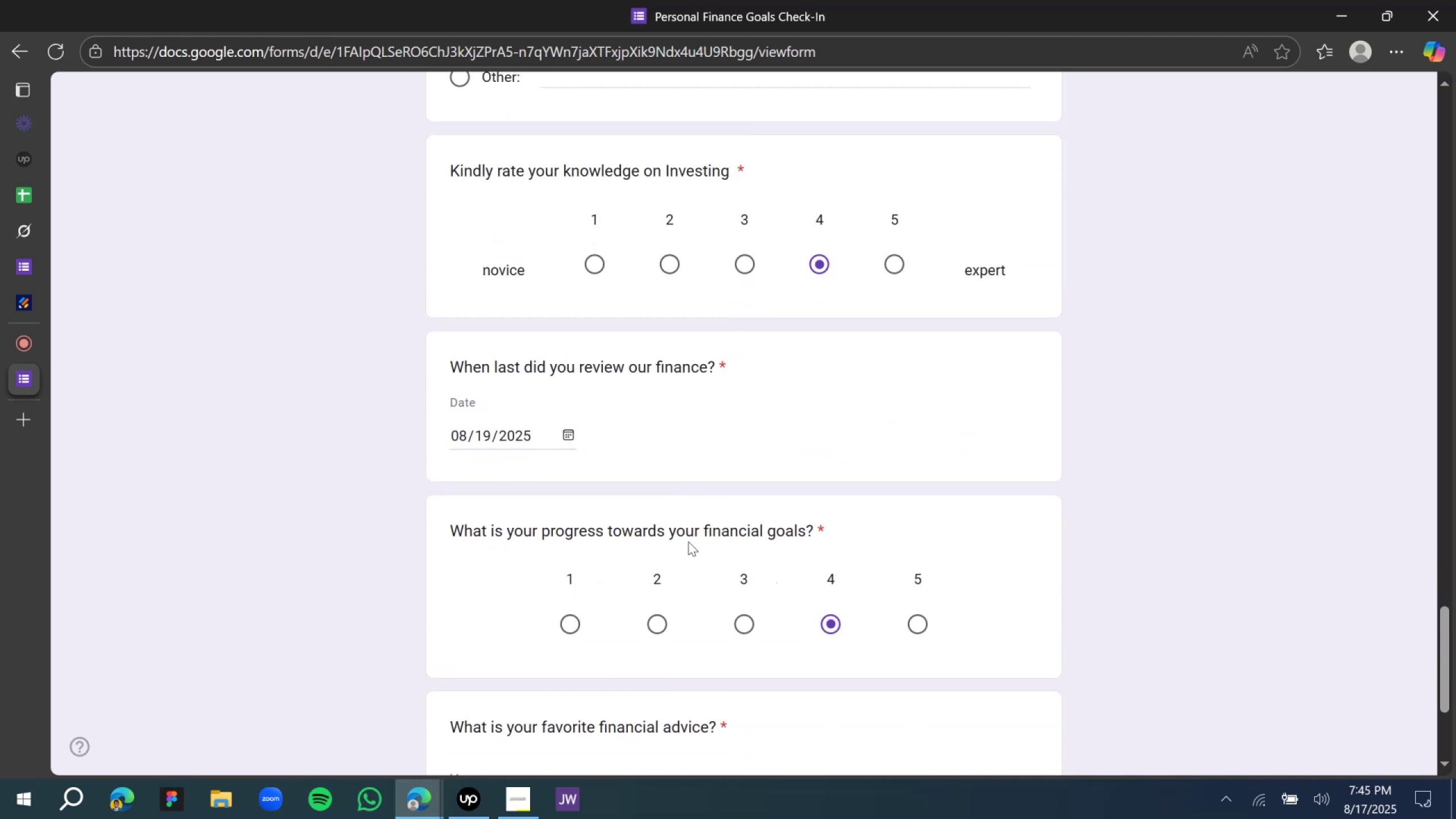 
scroll: coordinate [486, 493], scroll_direction: down, amount: 3.0
 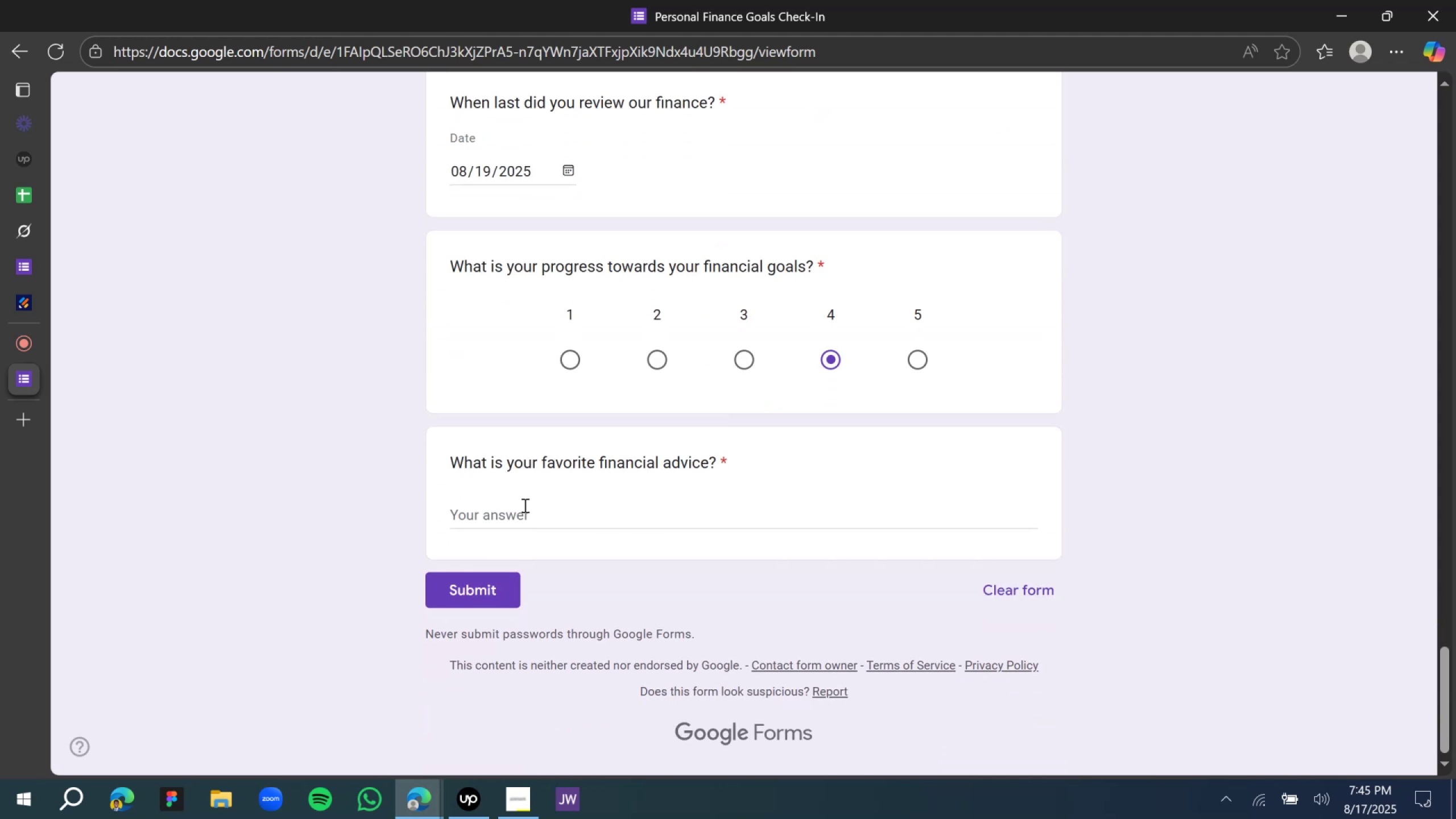 
left_click([486, 497])
 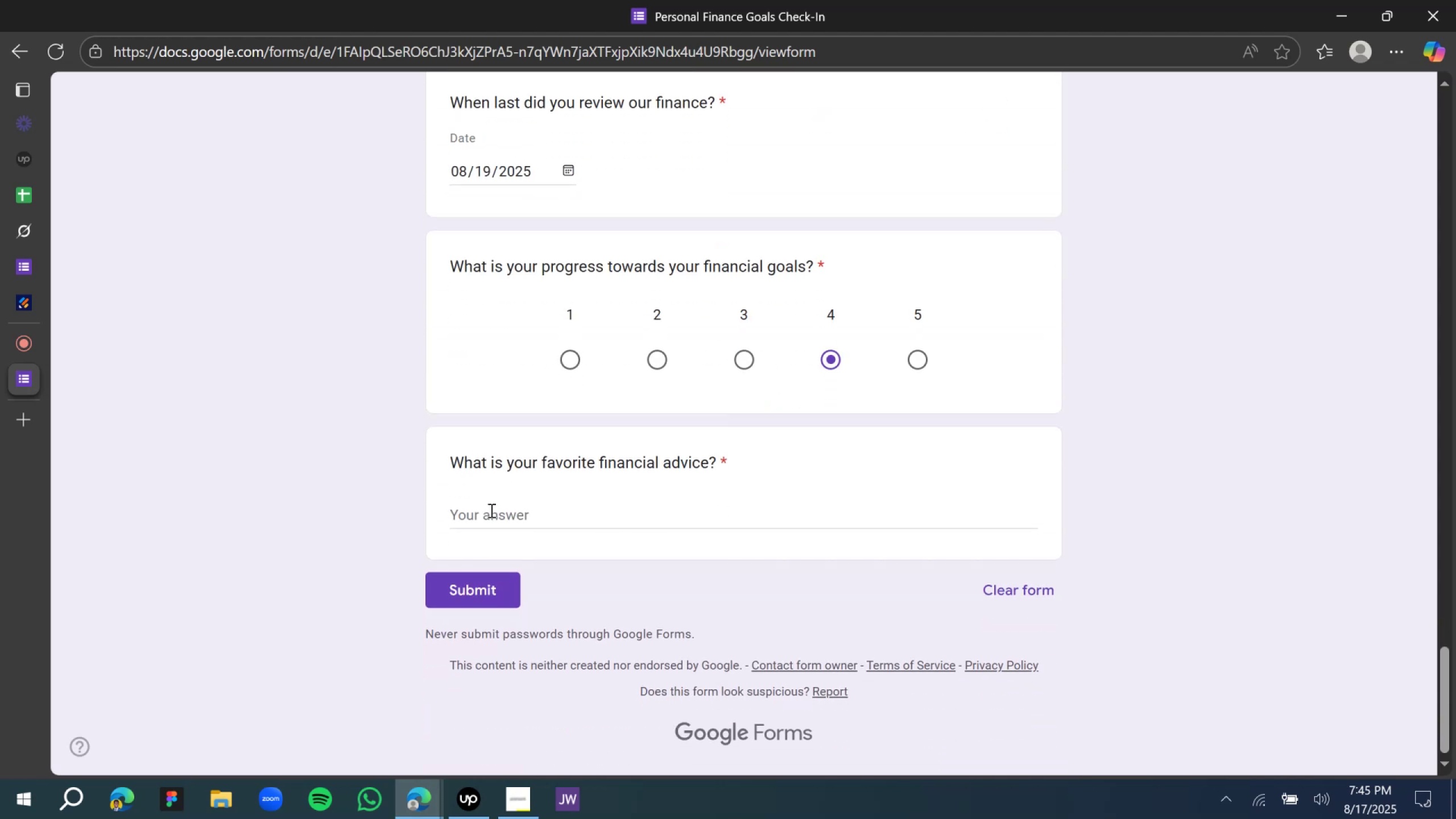 
left_click([490, 510])
 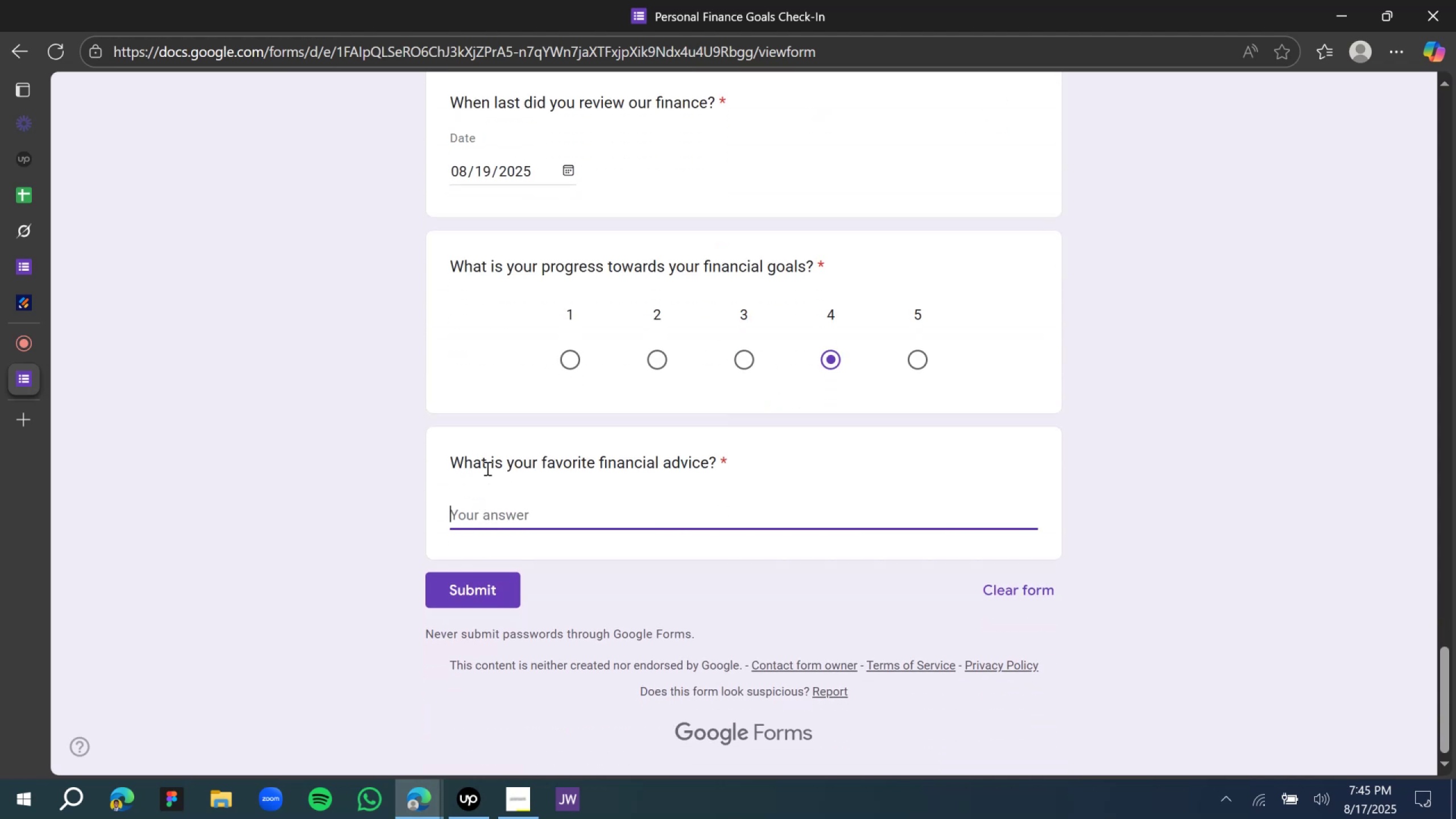 
hold_key(key=ShiftLeft, duration=0.53)
 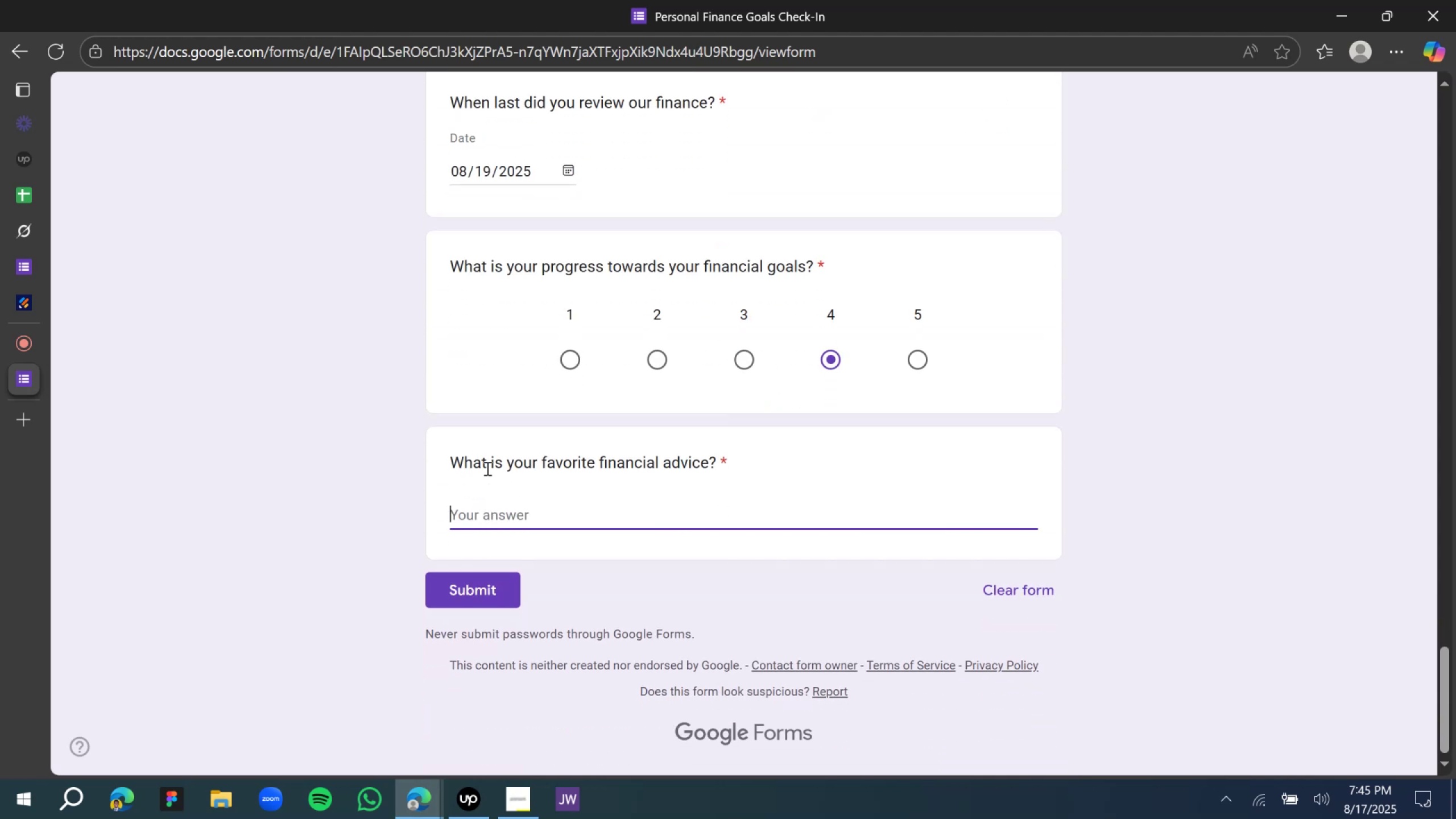 
type(Ghe ghe)
 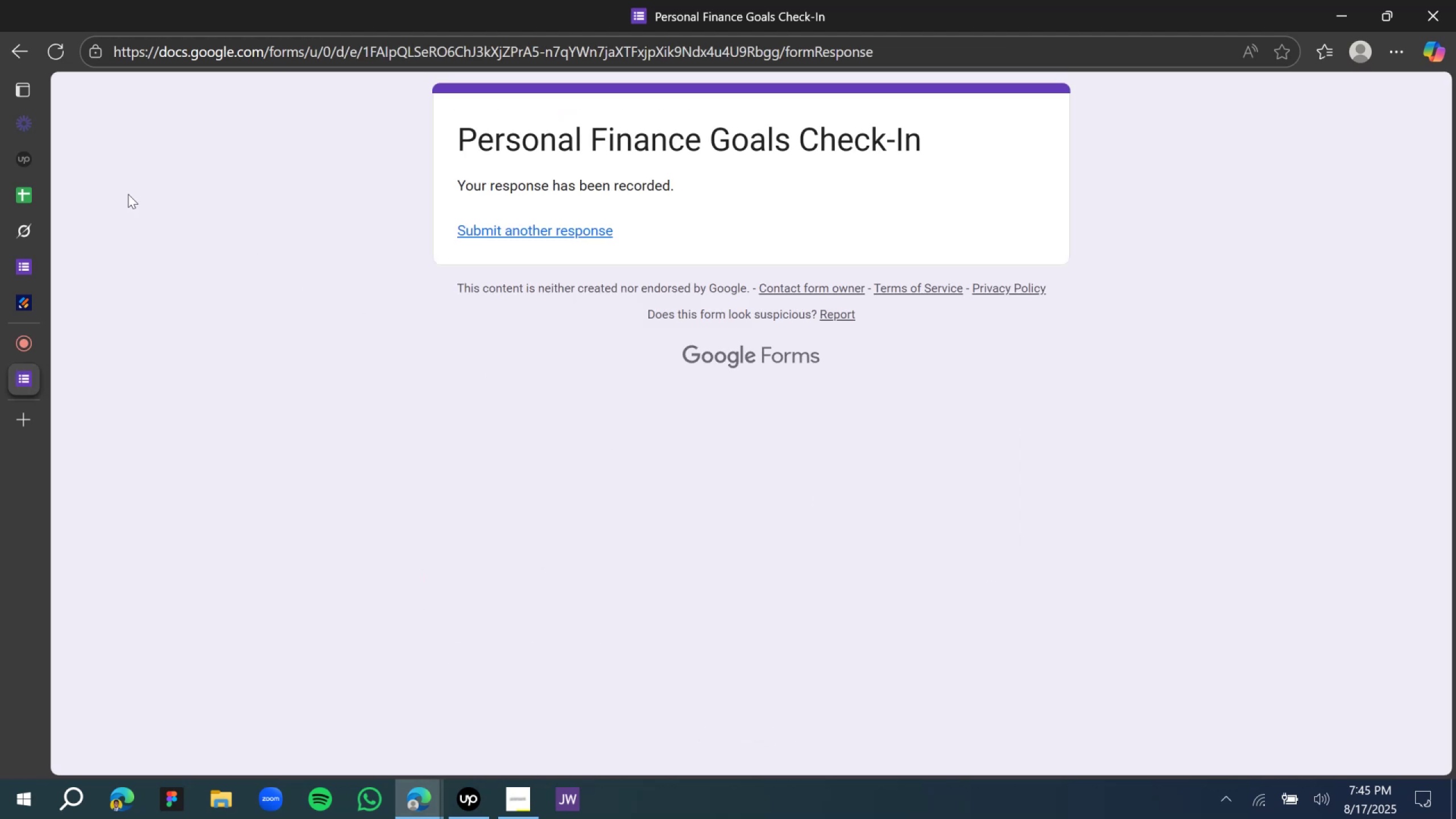 
wait(18.0)
 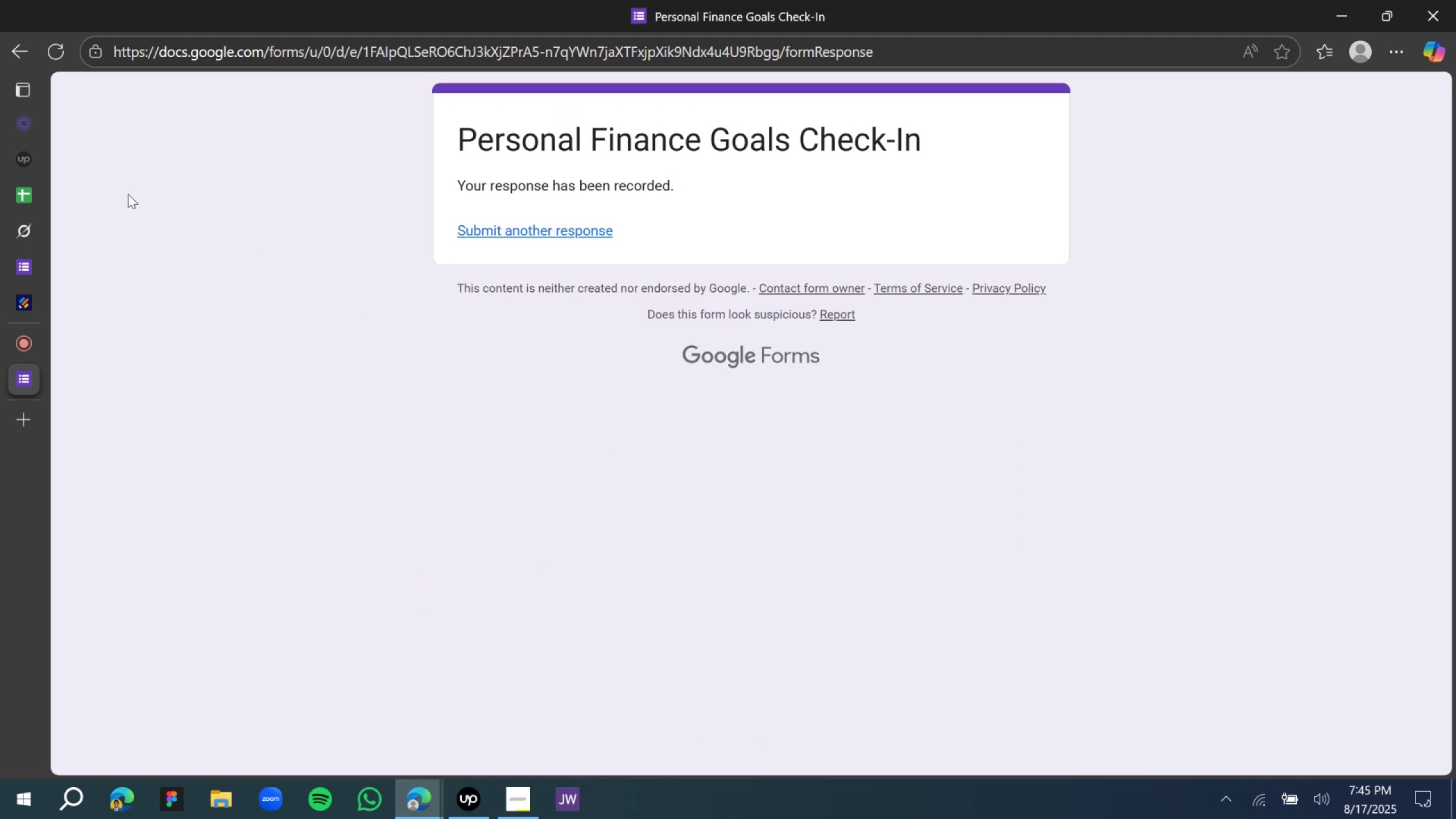 
left_click([231, 379])
 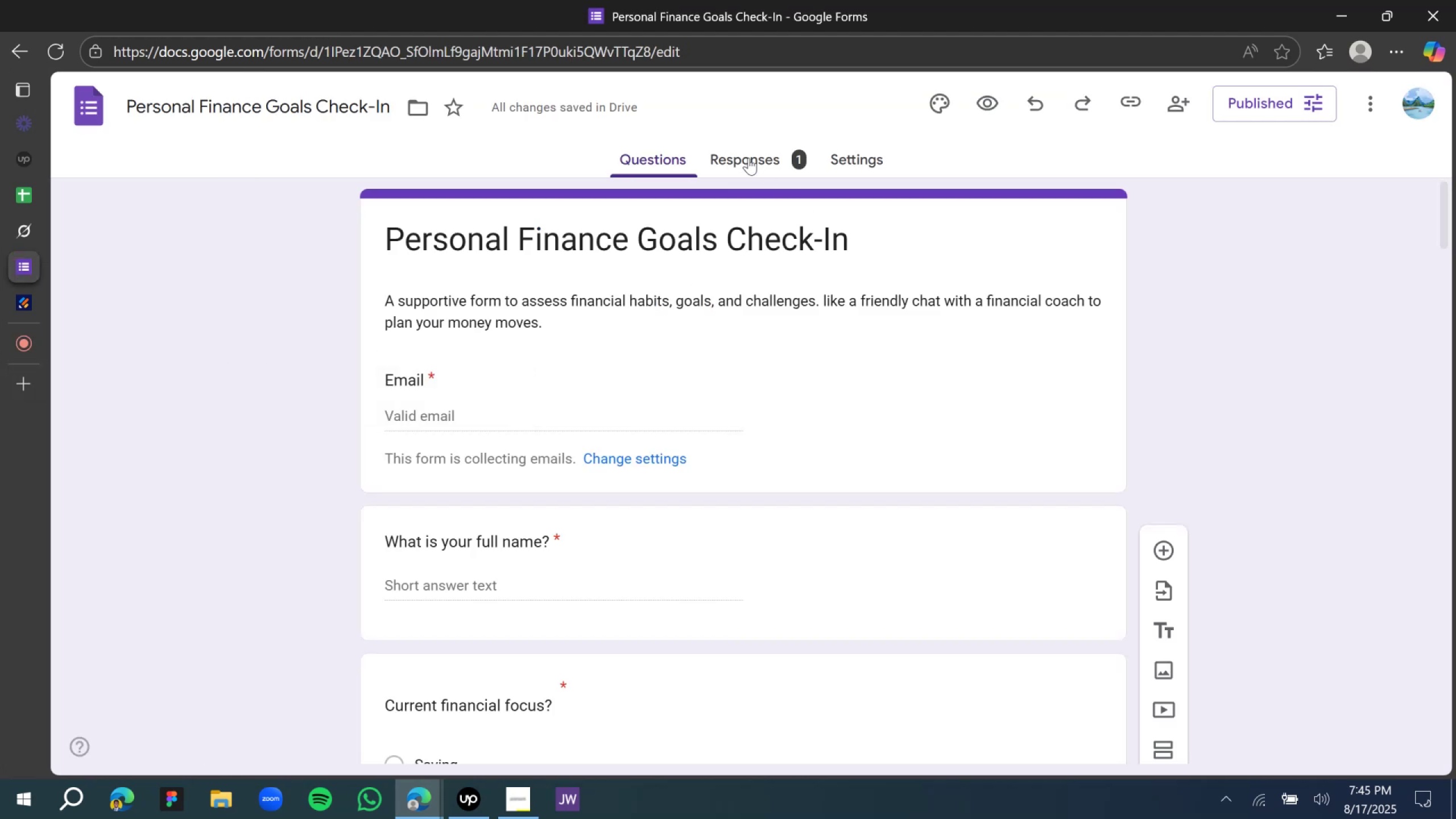 
left_click([740, 149])
 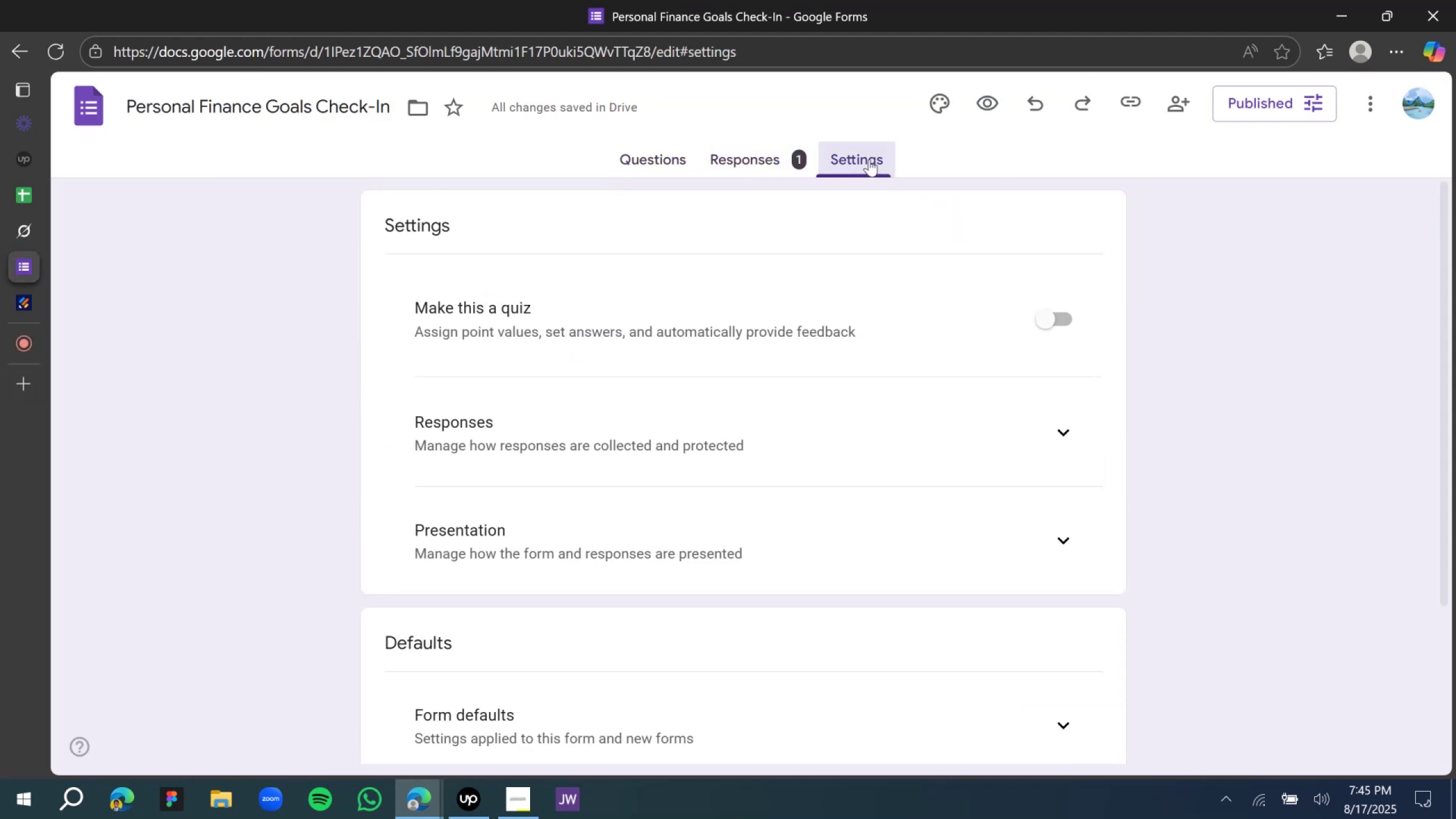 
wait(6.81)
 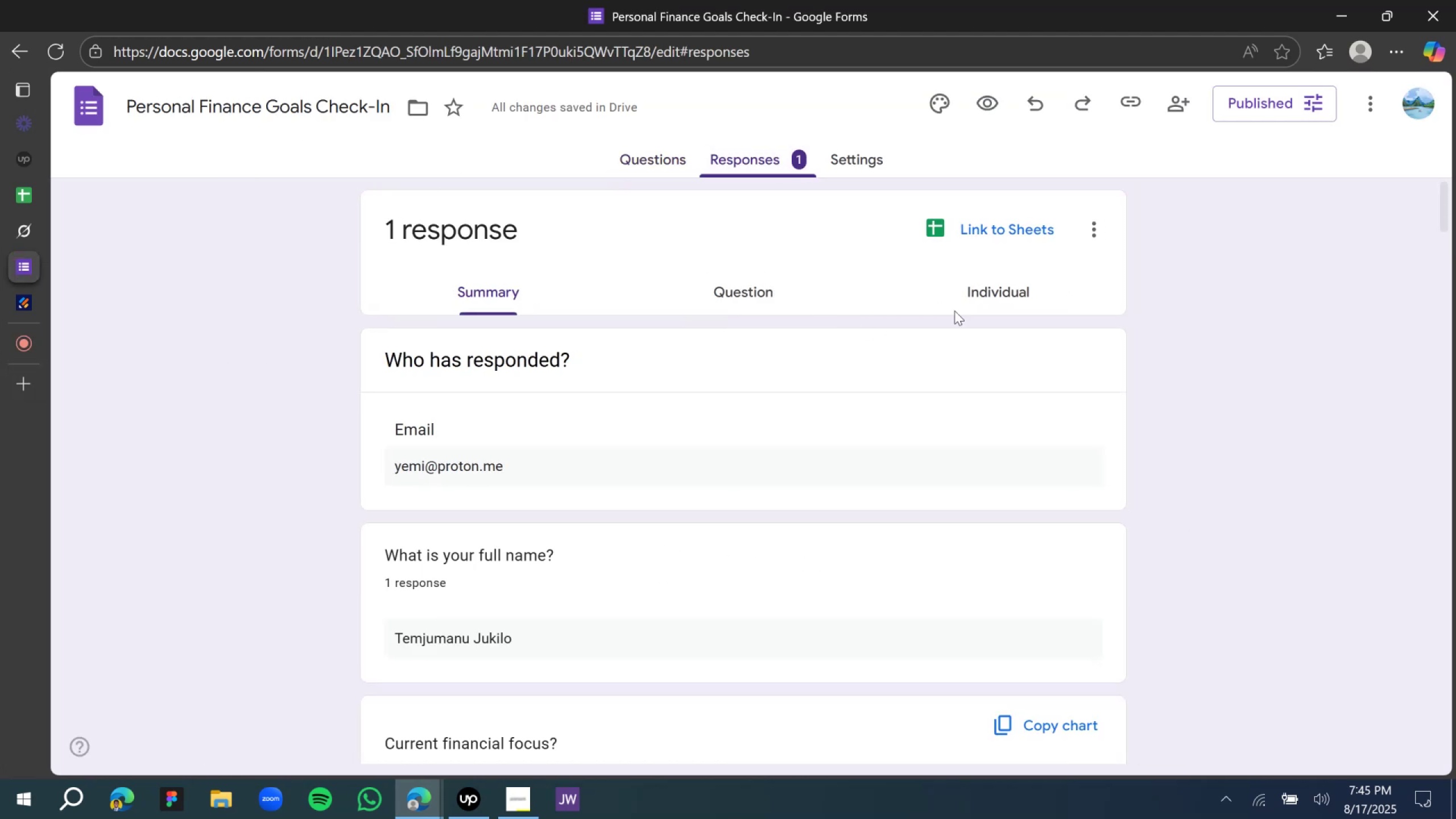 
left_click([1062, 537])
 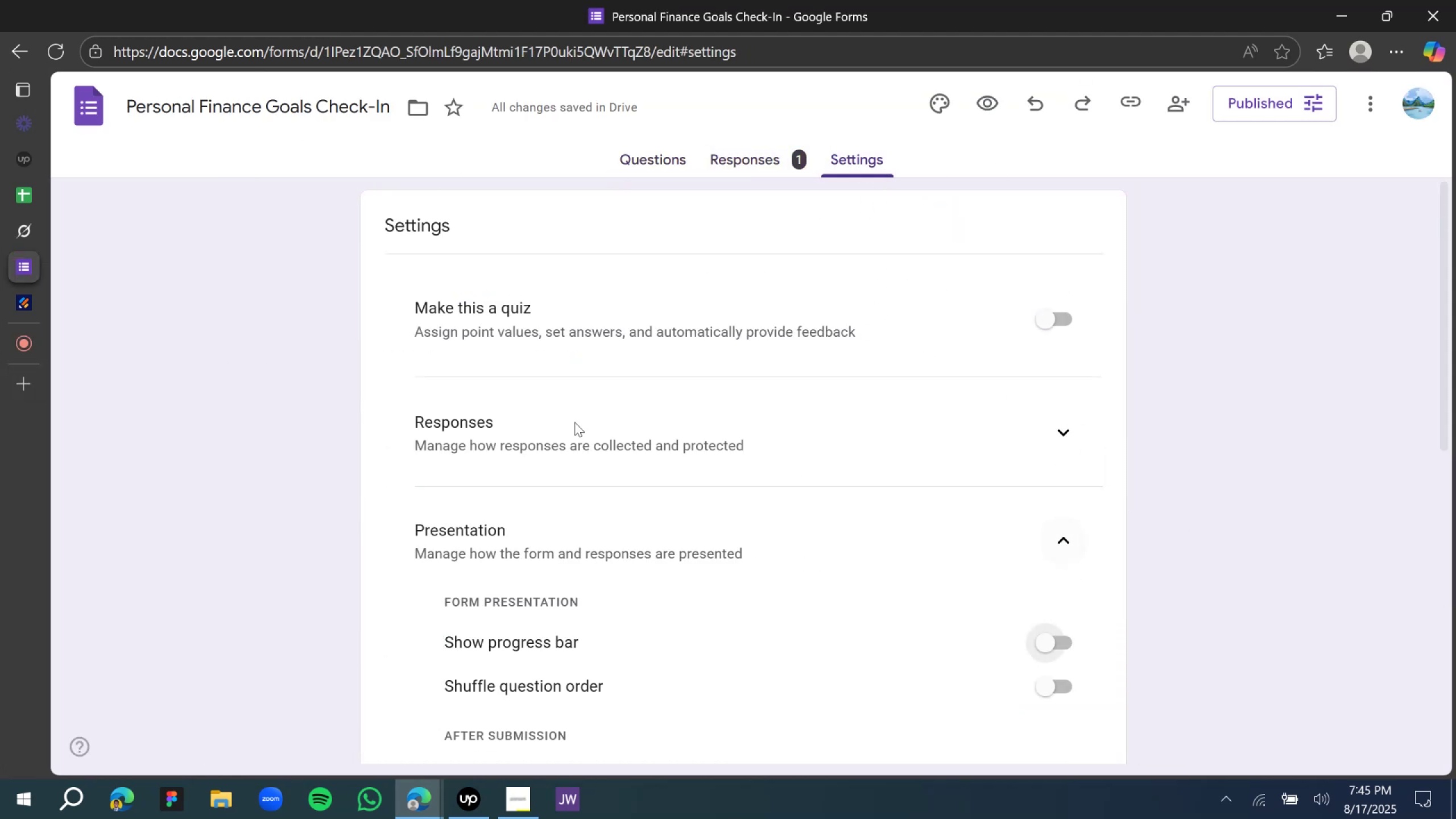 
scroll: coordinate [568, 425], scroll_direction: down, amount: 3.0
 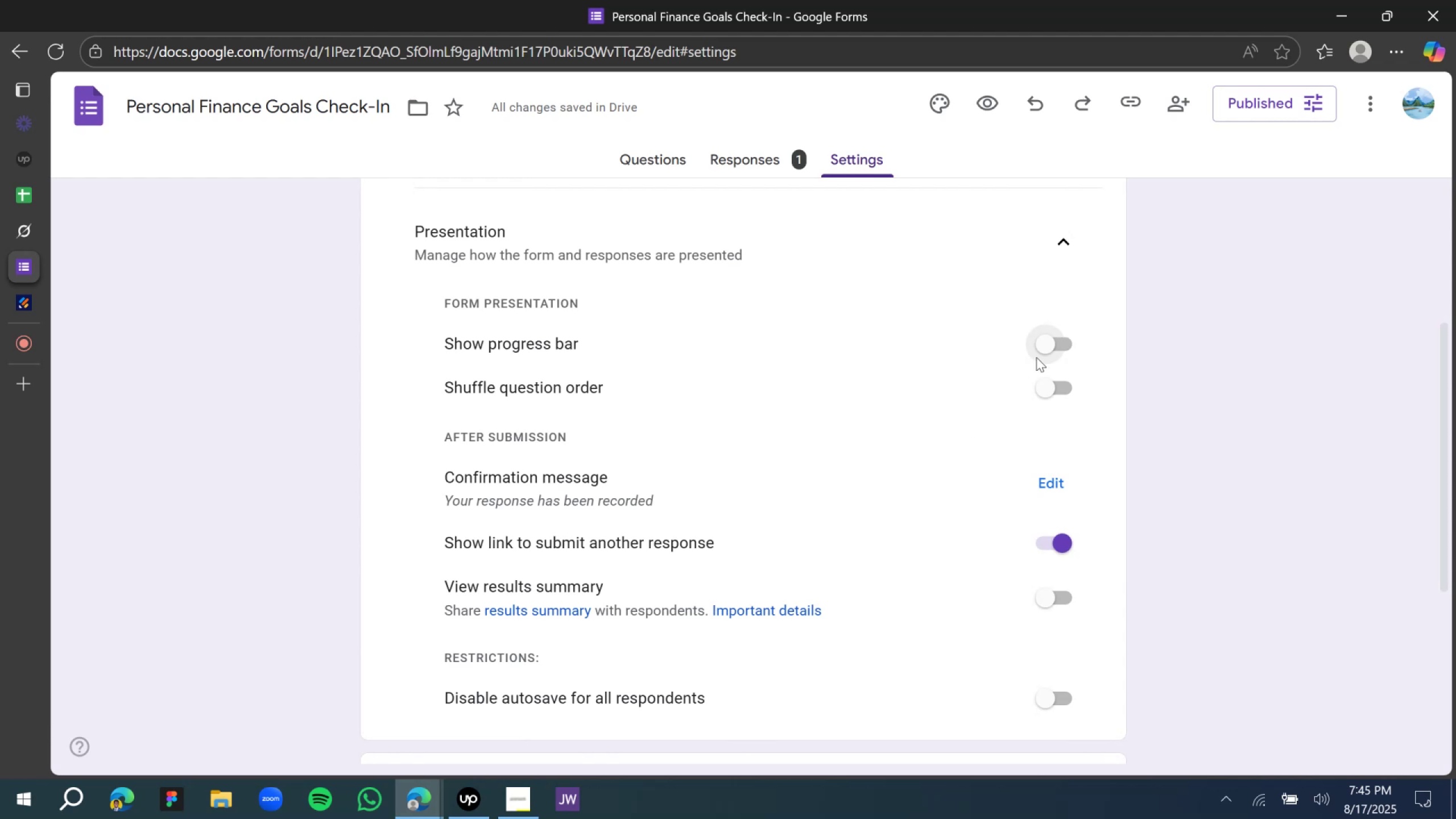 
left_click([1041, 349])
 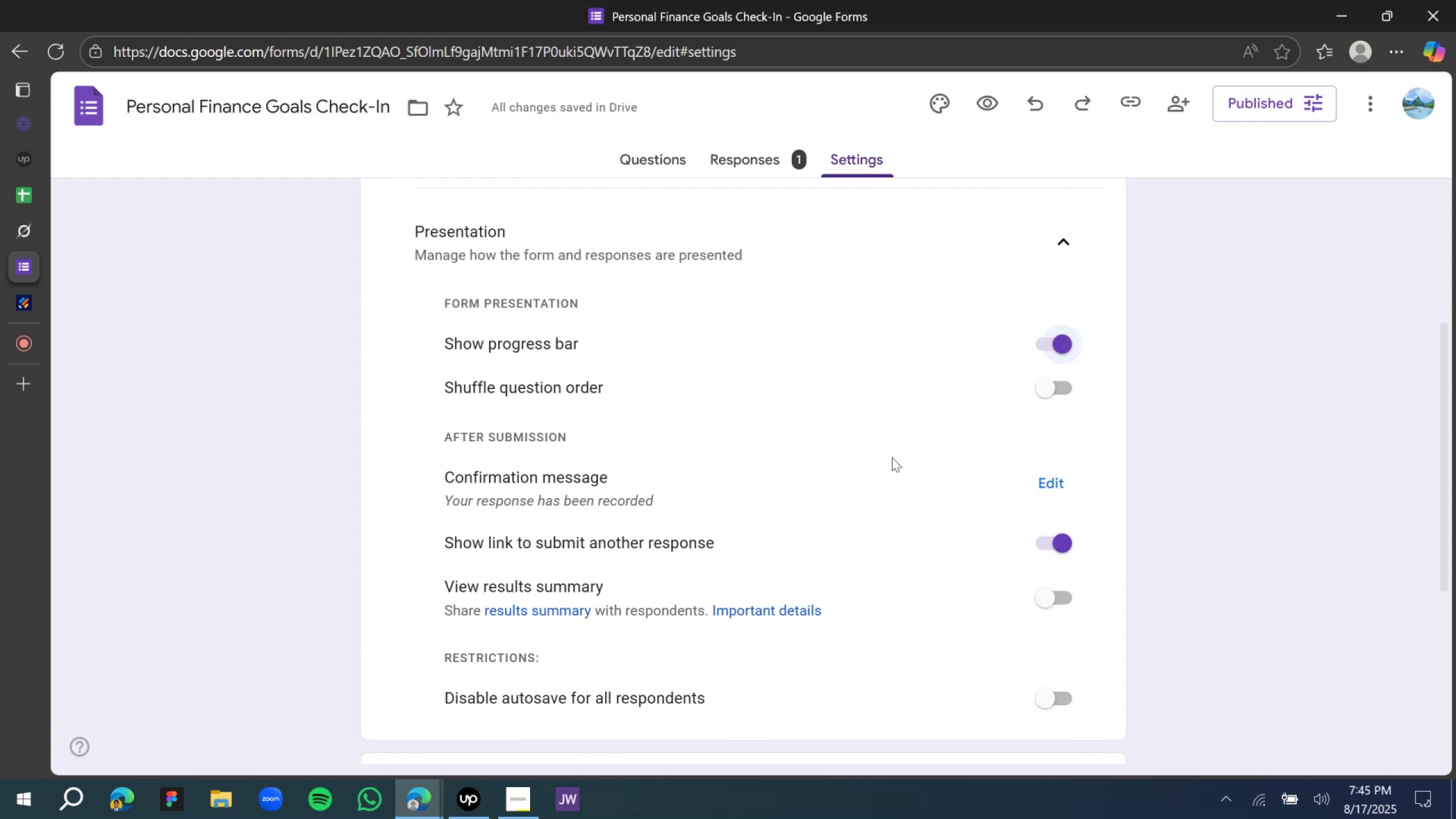 
wait(6.13)
 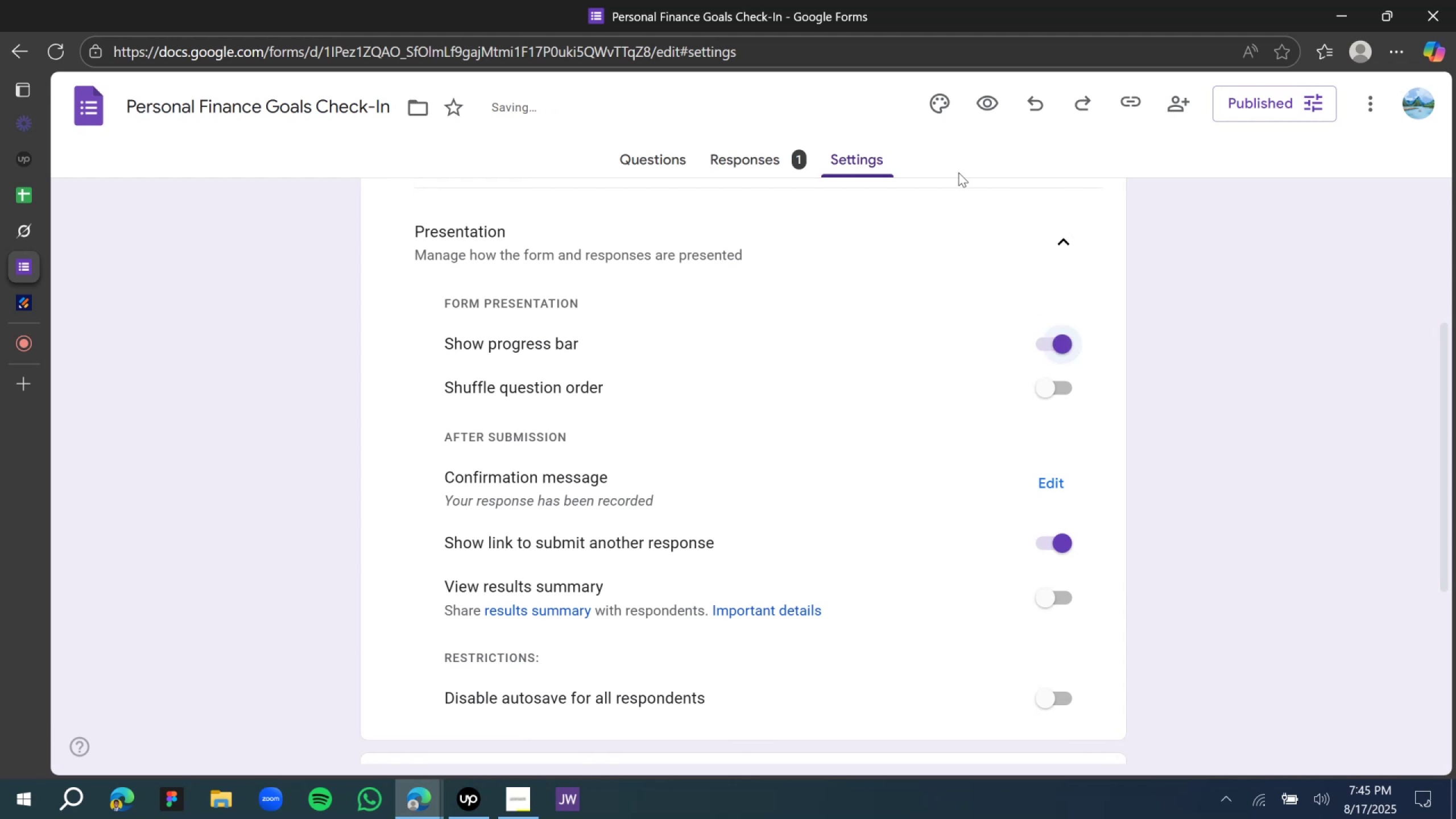 
left_click([1040, 483])
 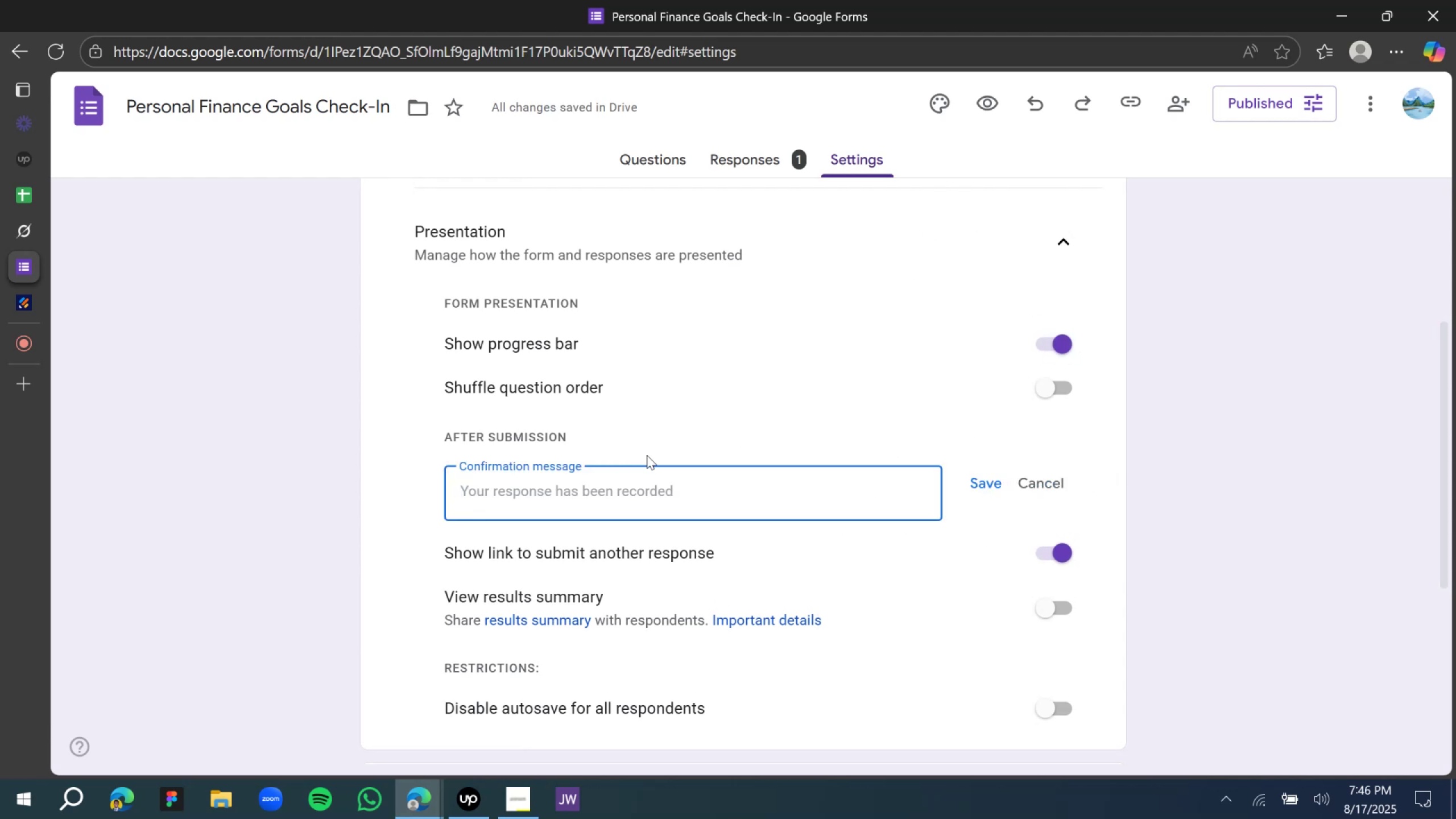 
type(Thank you for filling this form. You are a step ahead from g)
key(Backspace)
type(attaining your financial freedom)
 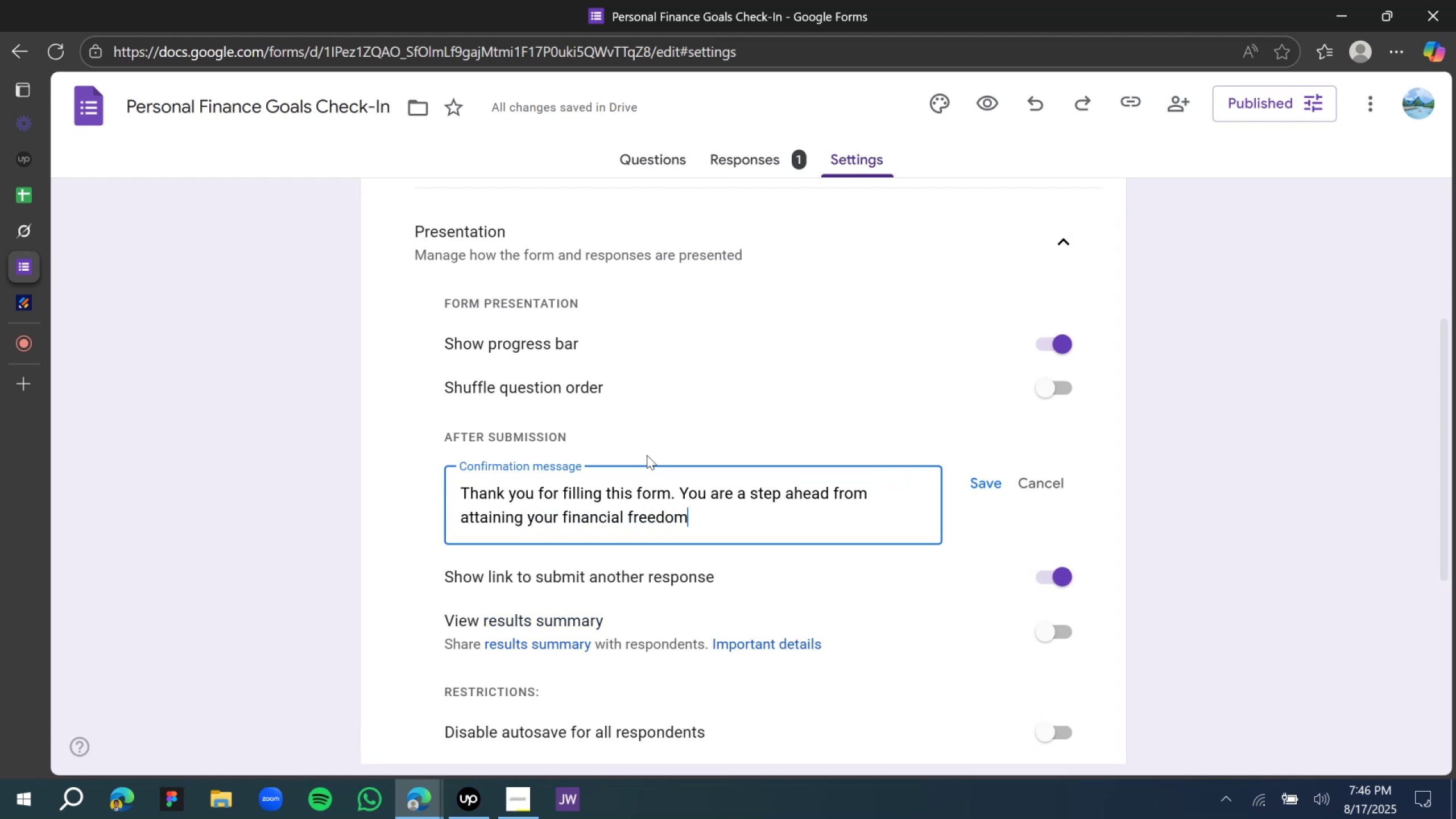 
left_click([996, 485])
 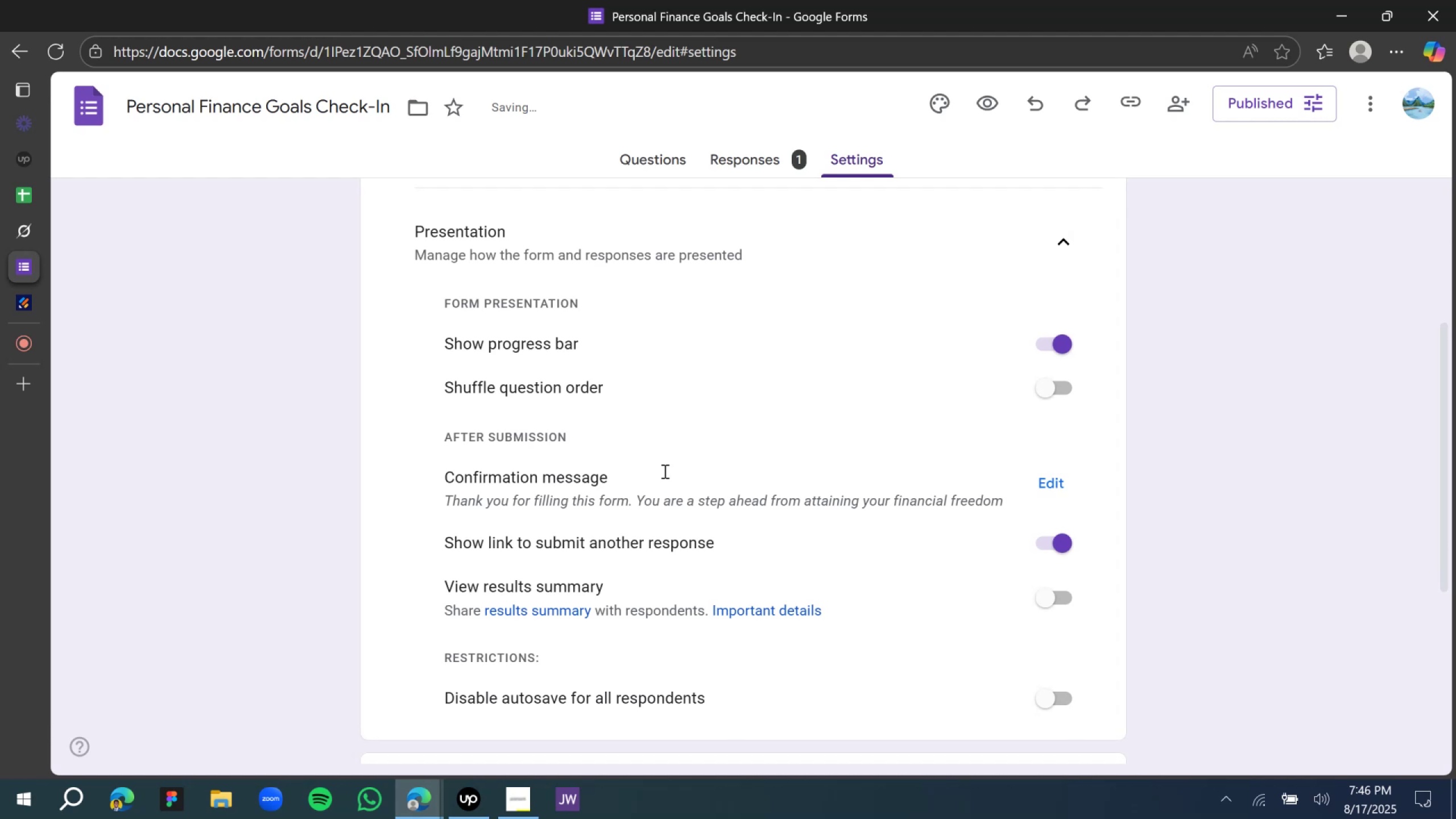 
scroll: coordinate [609, 479], scroll_direction: down, amount: 7.0
 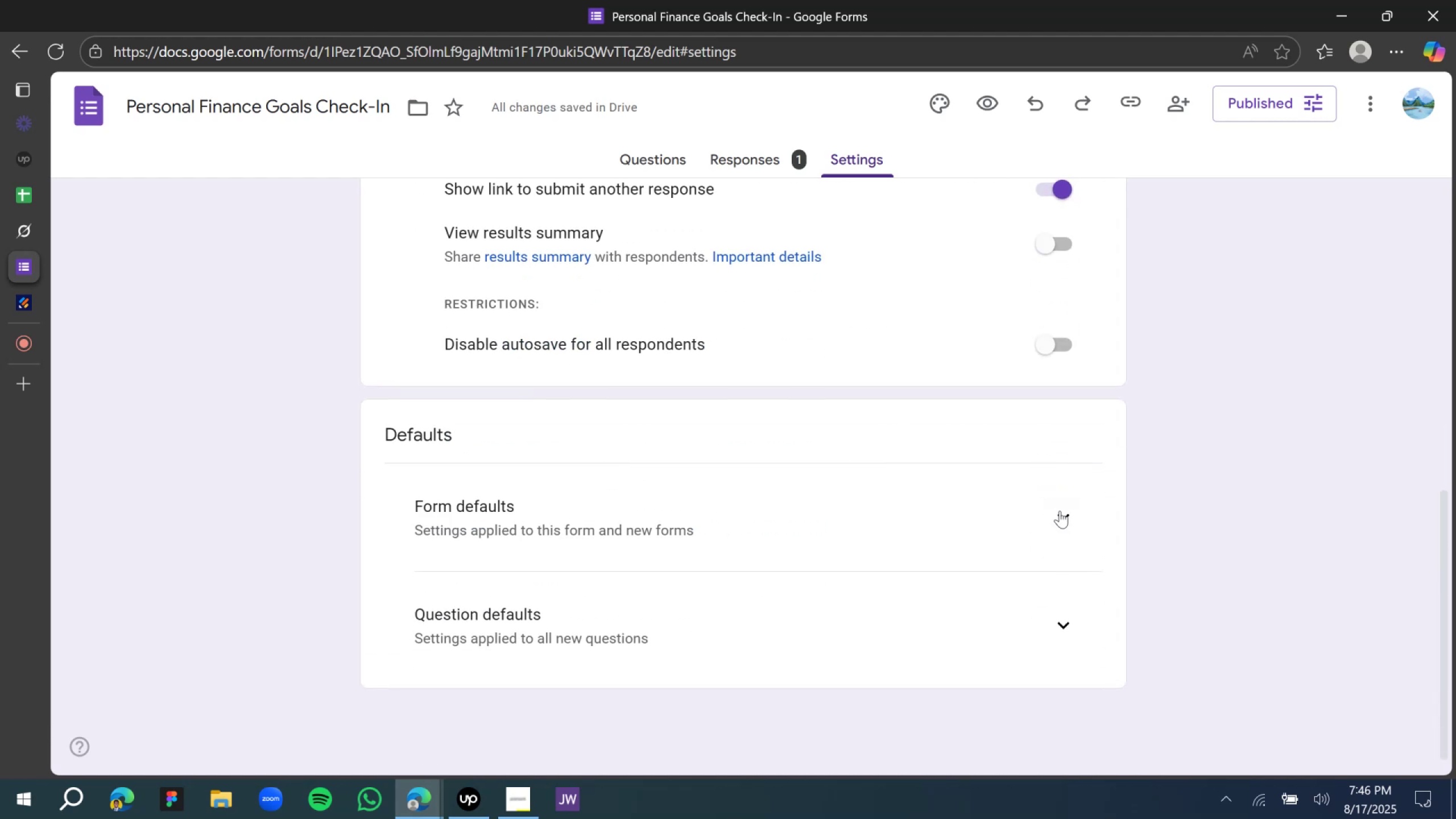 
left_click([1068, 515])
 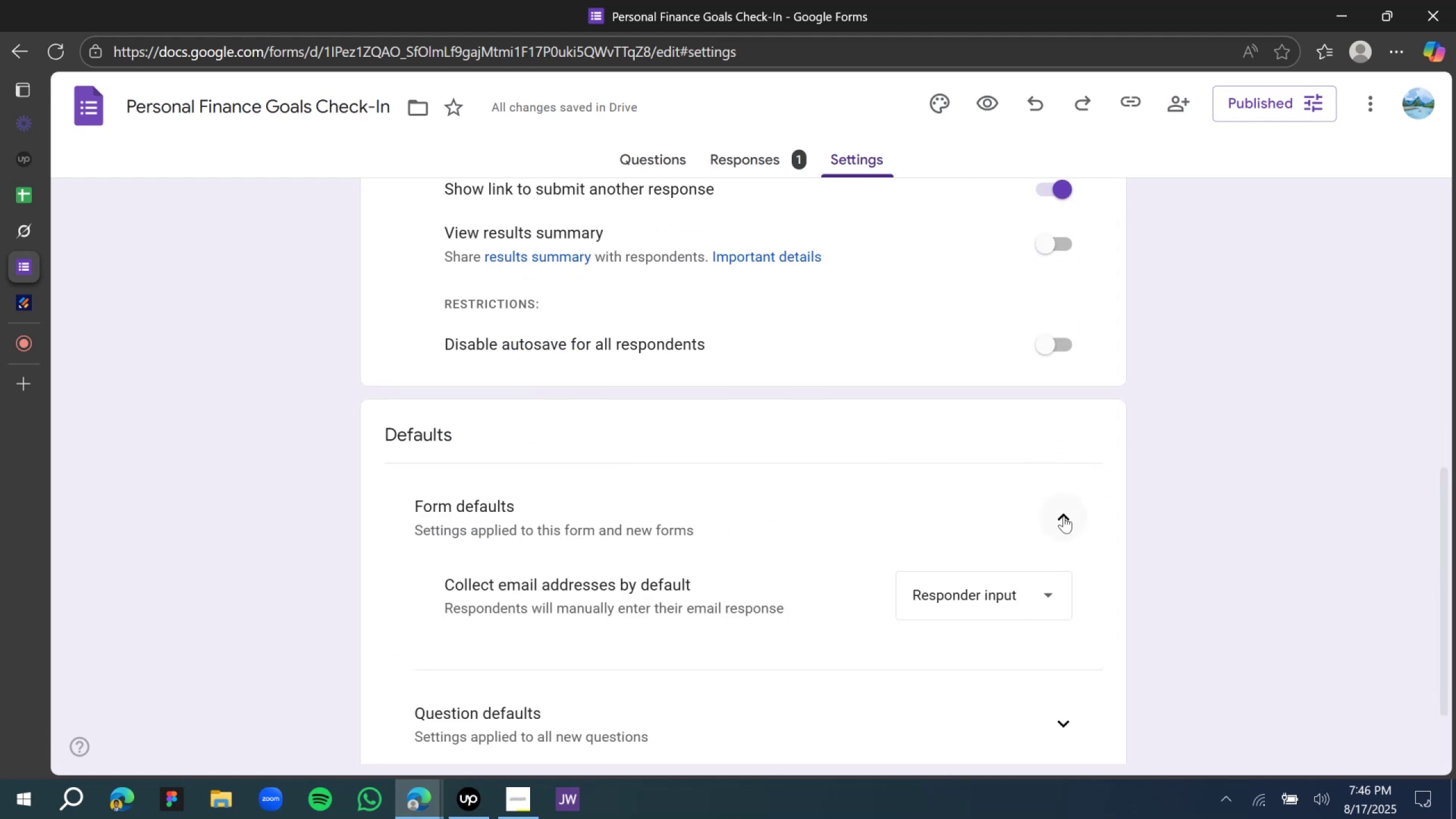 
scroll: coordinate [1064, 516], scroll_direction: down, amount: 3.0
 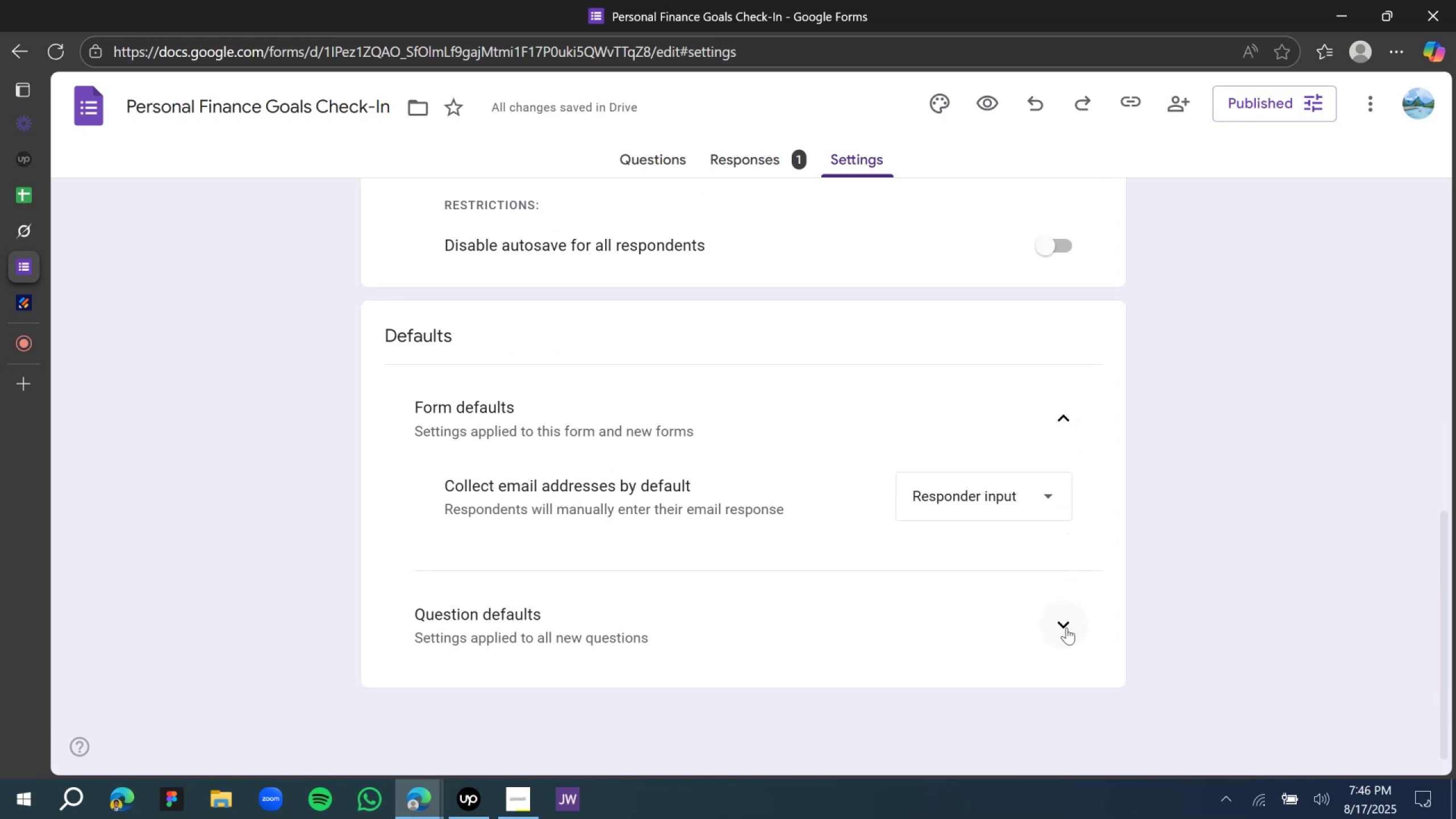 
left_click([1066, 624])
 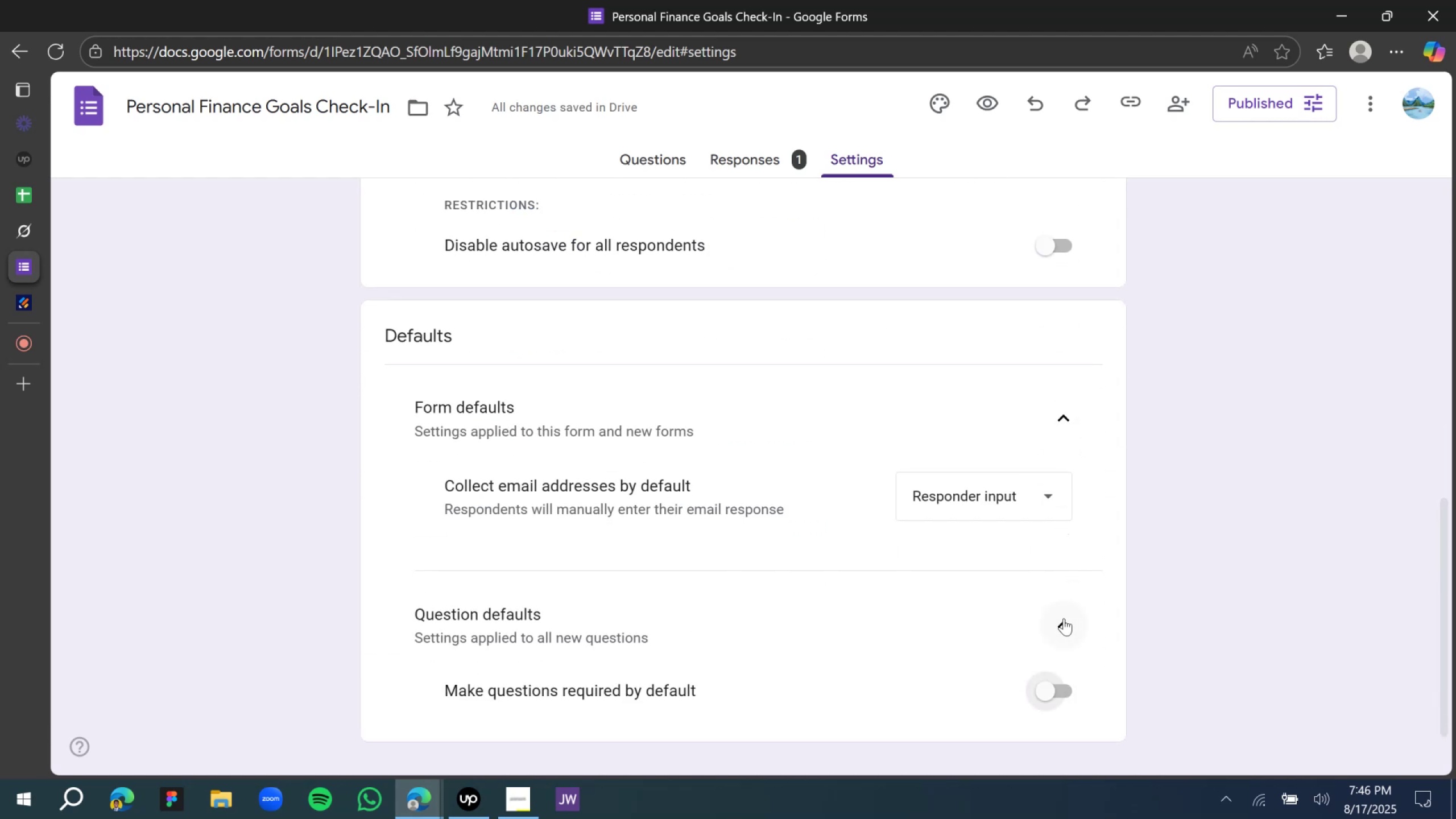 
scroll: coordinate [1057, 609], scroll_direction: down, amount: 3.0
 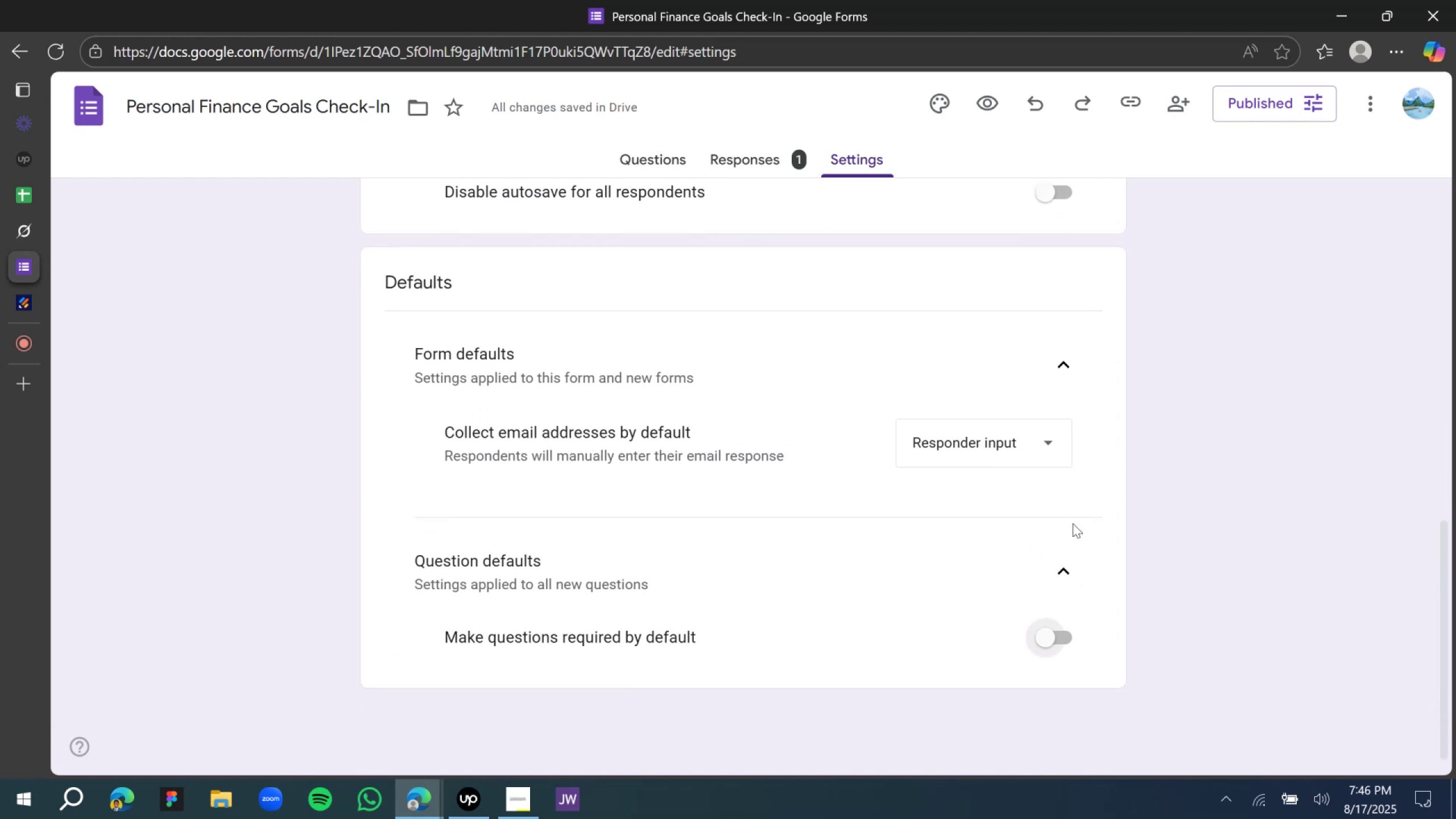 
left_click([1053, 566])
 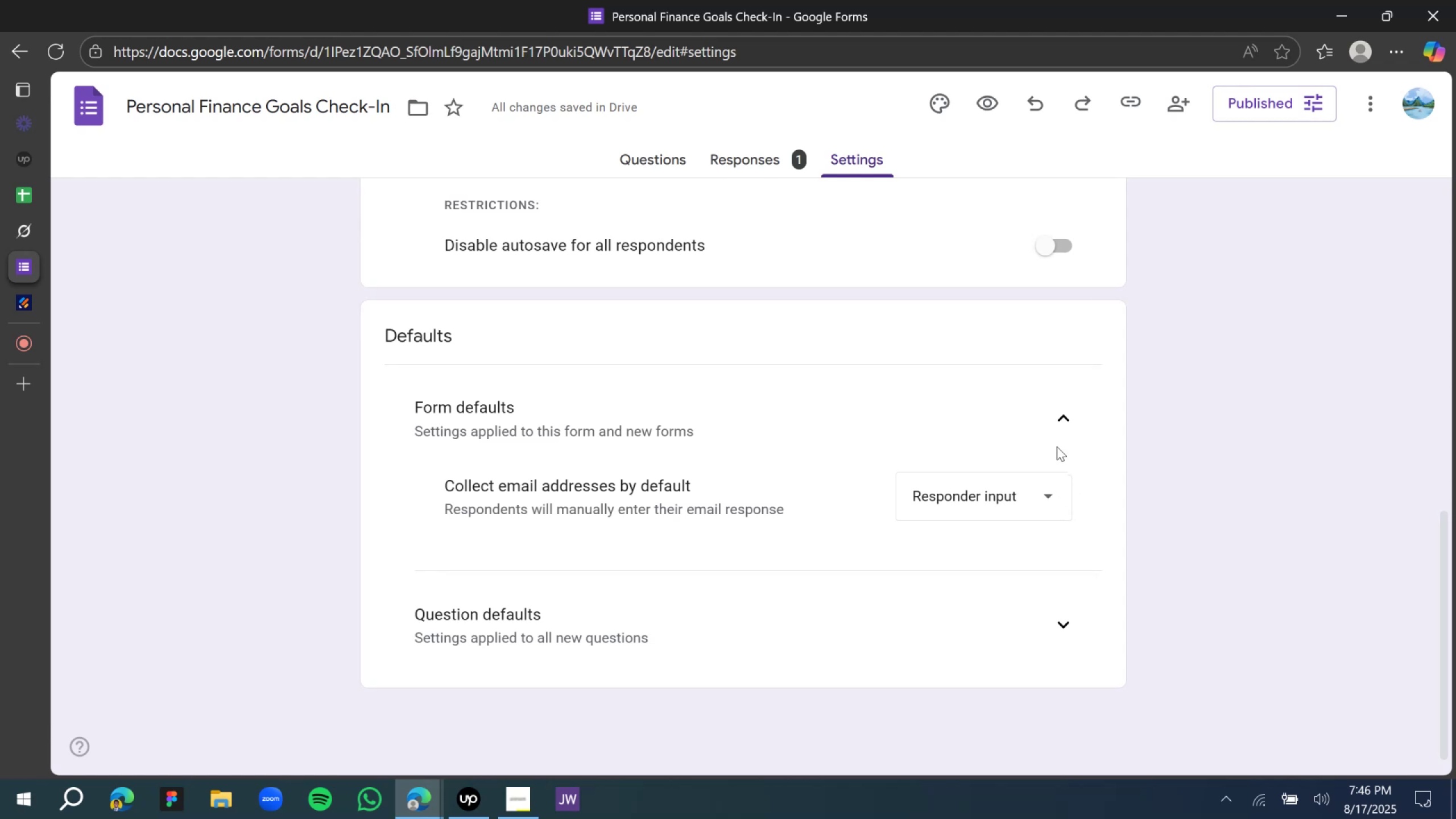 
left_click([1061, 431])
 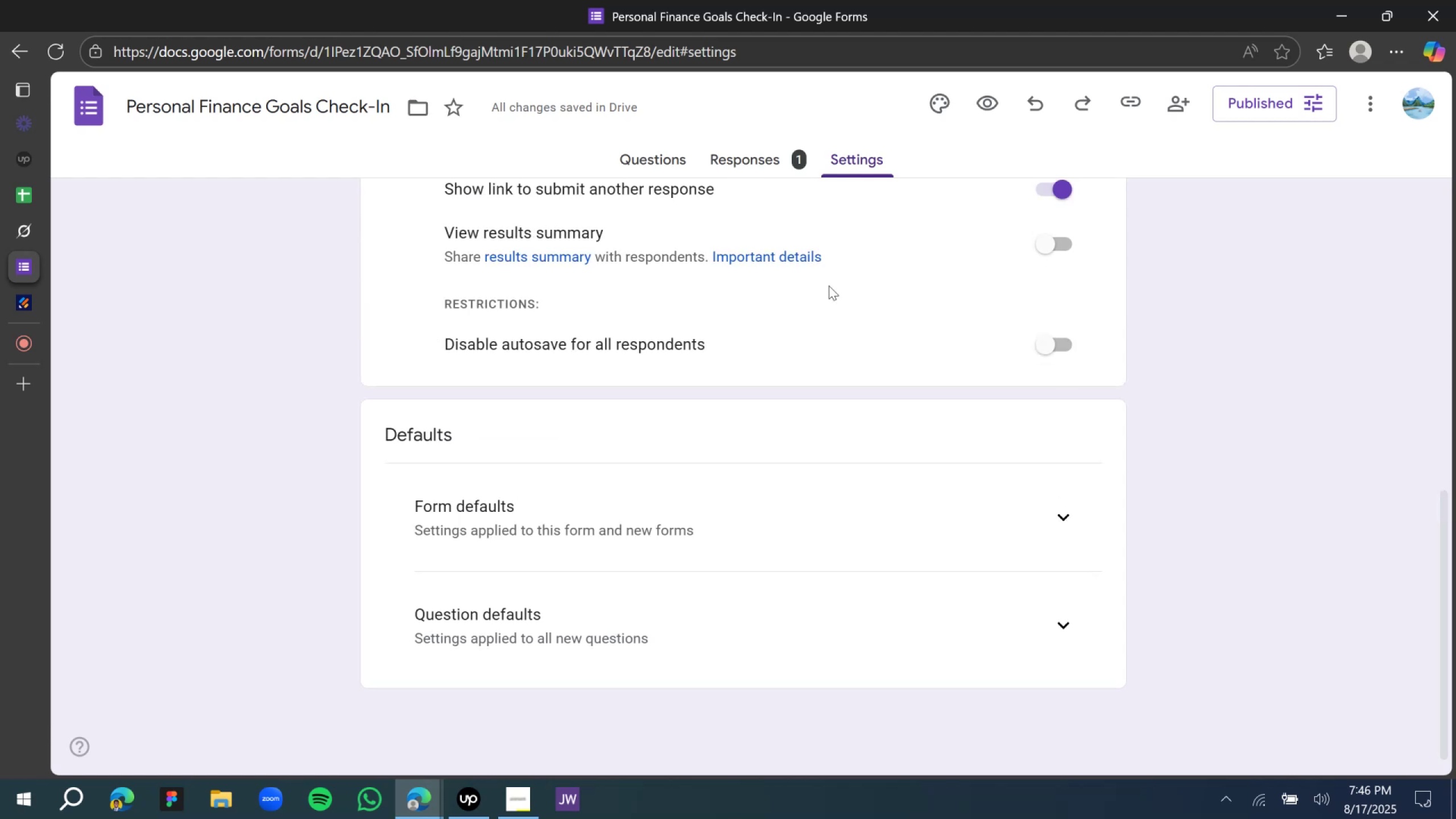 
scroll: coordinate [625, 286], scroll_direction: up, amount: 13.0
 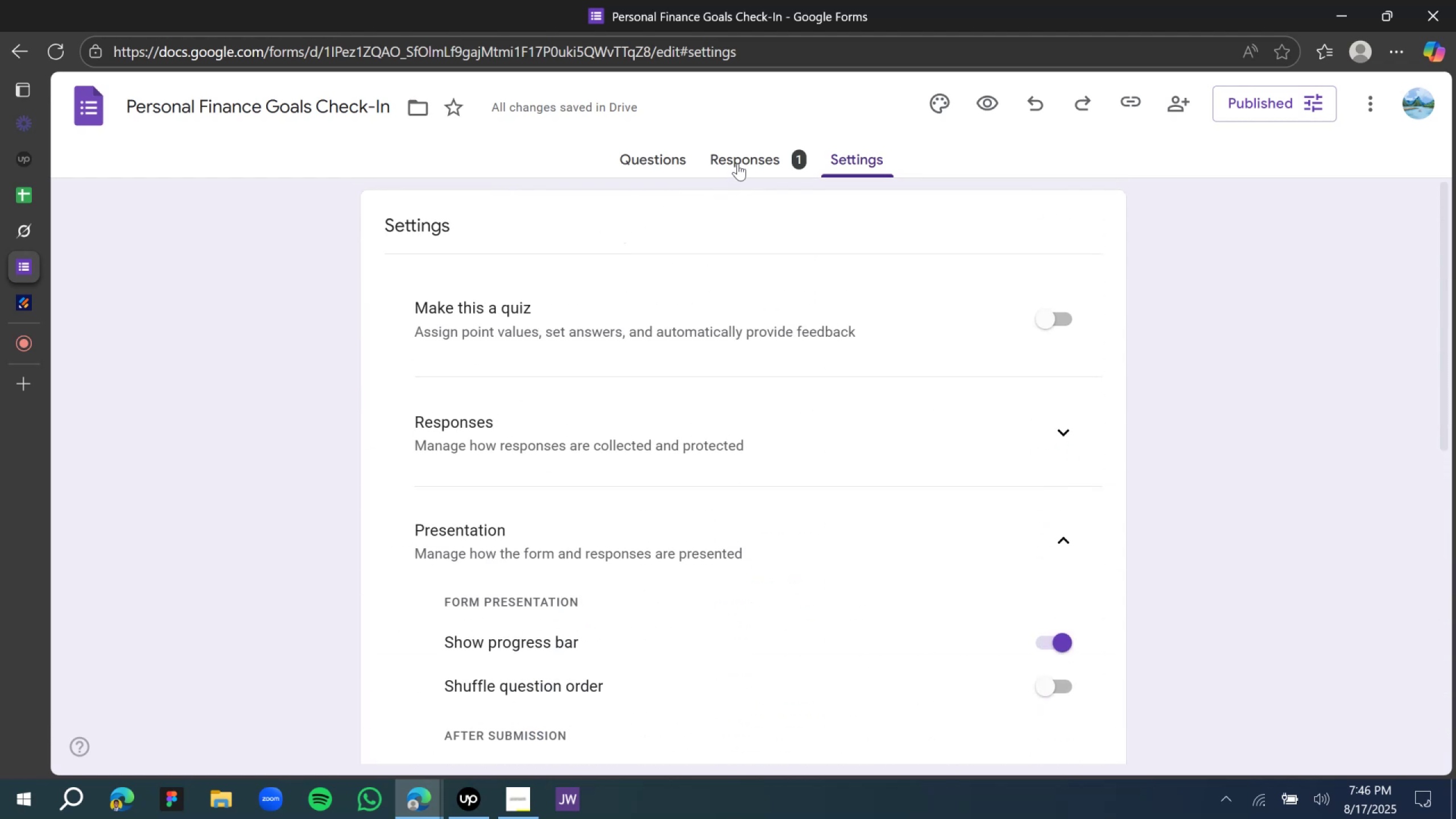 
left_click([738, 163])
 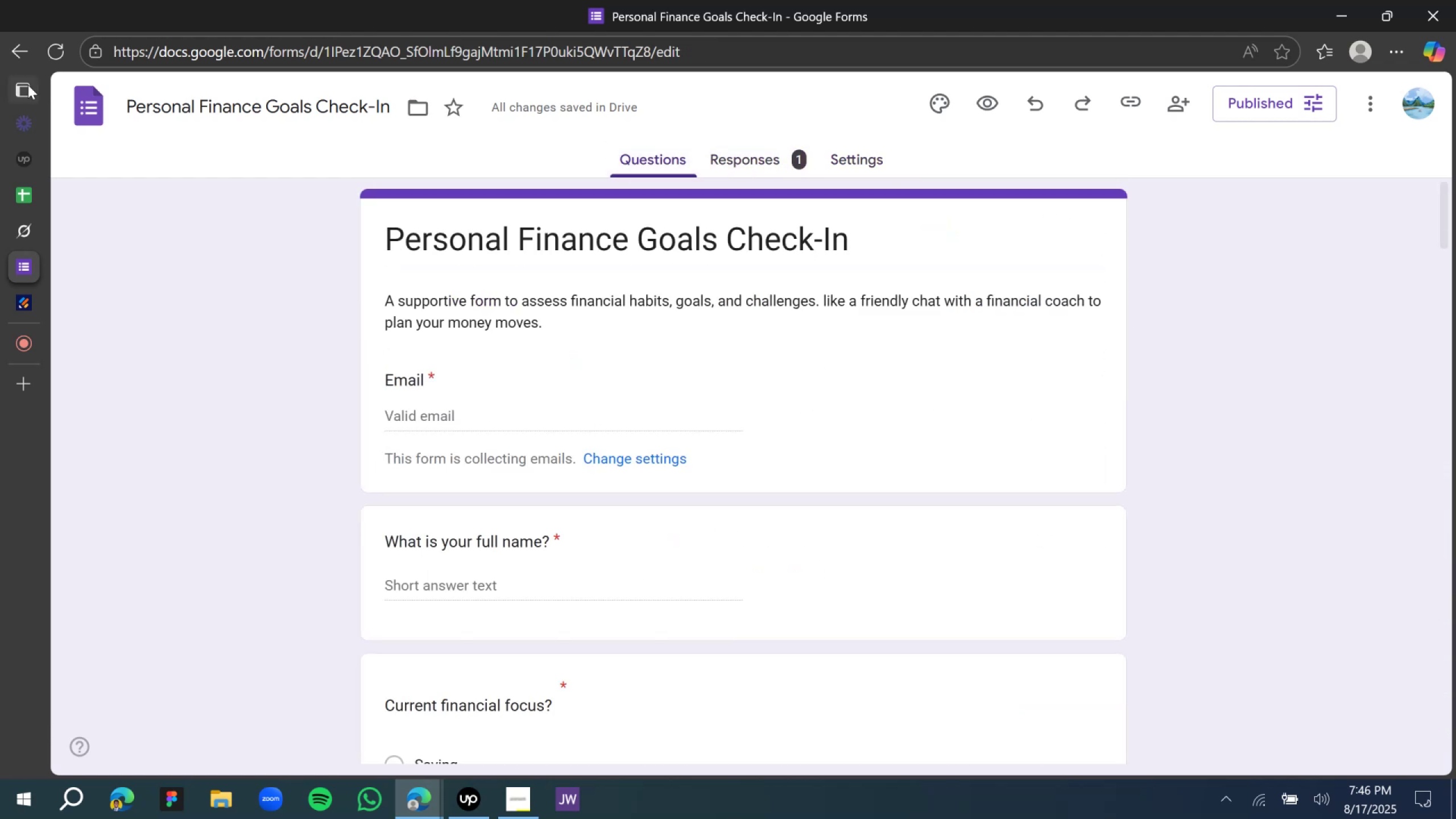 
left_click([99, 107])
 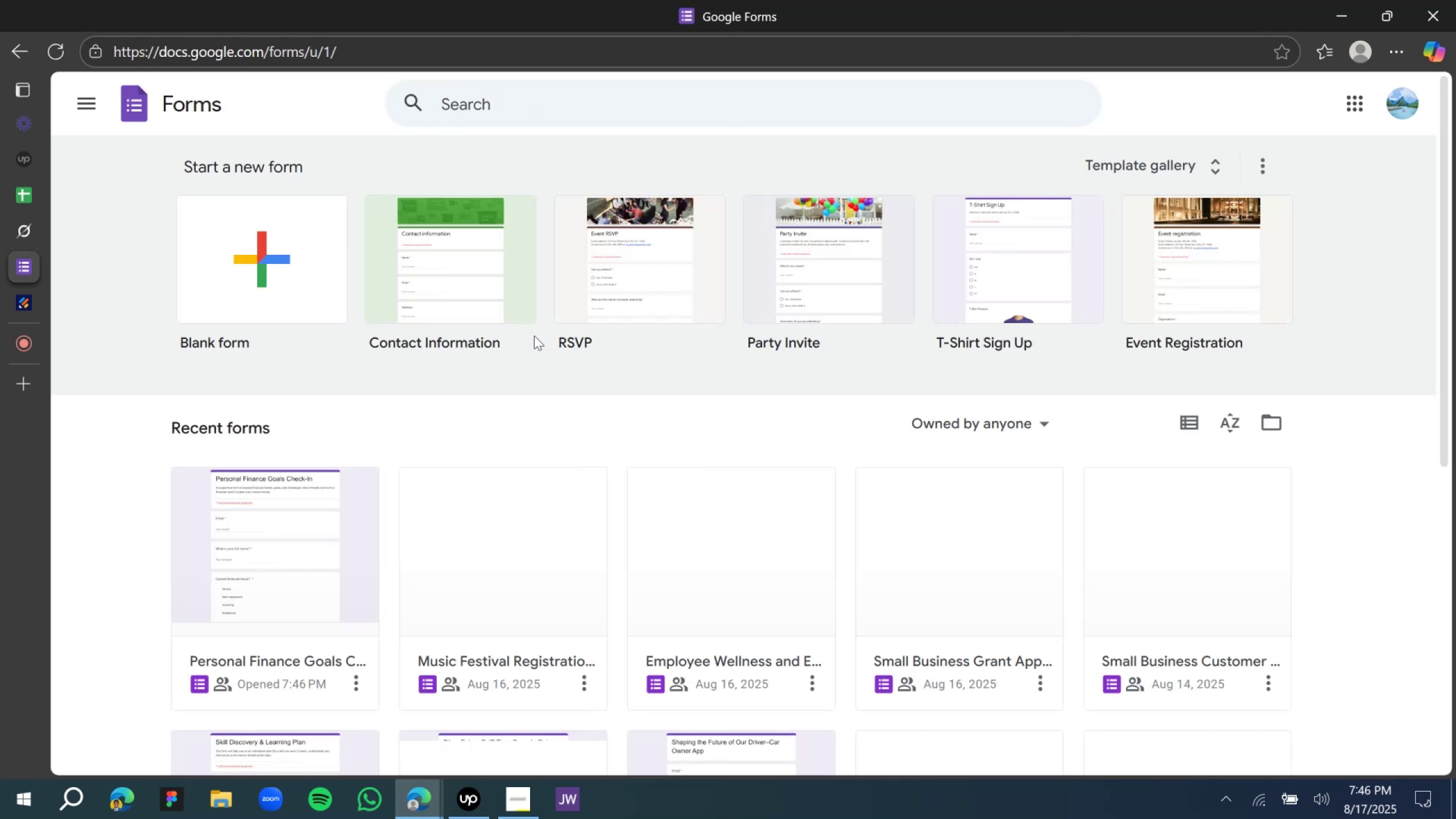 
scroll: coordinate [549, 446], scroll_direction: down, amount: 3.0
 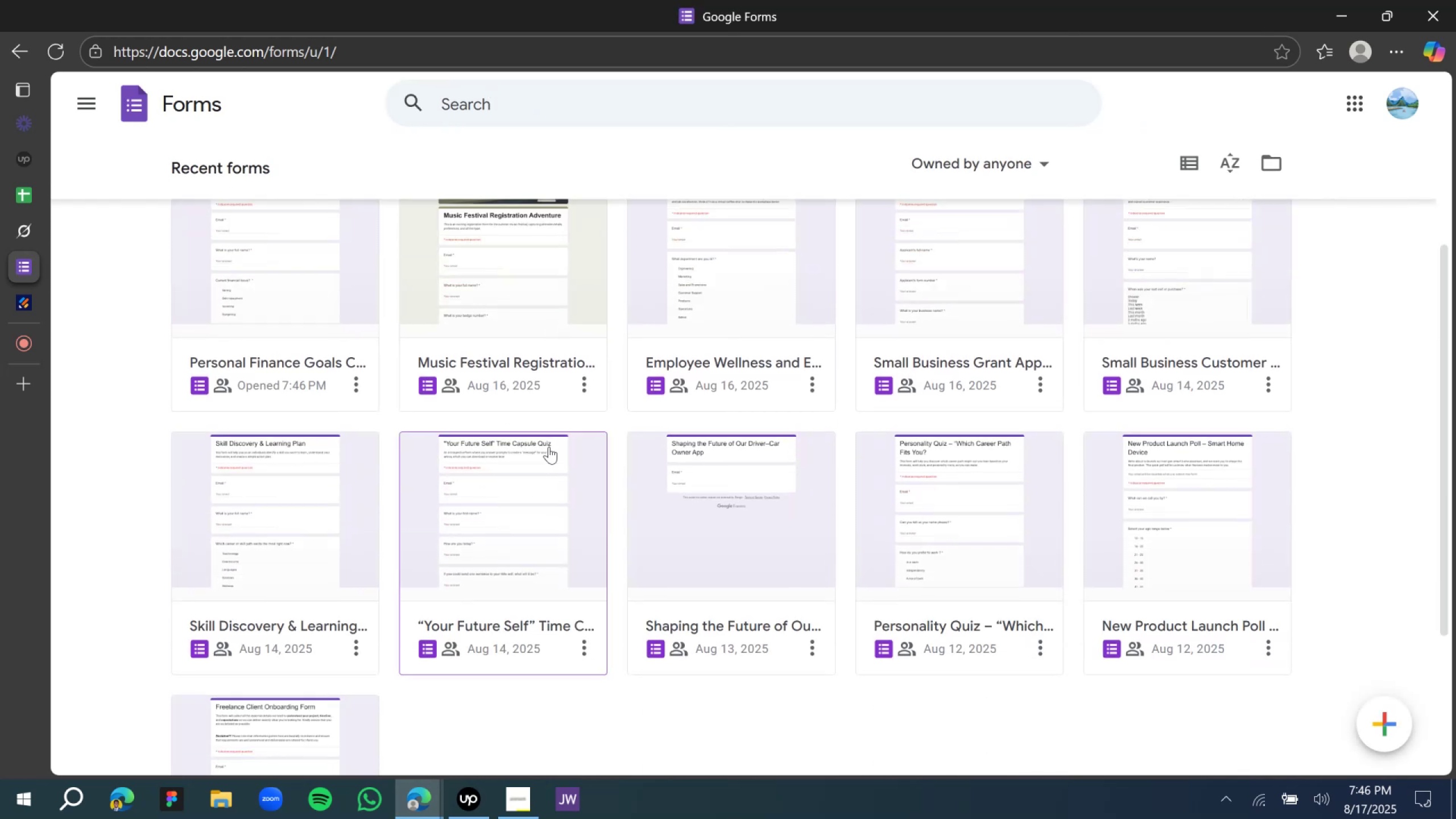 
scroll: coordinate [550, 446], scroll_direction: up, amount: 2.0
 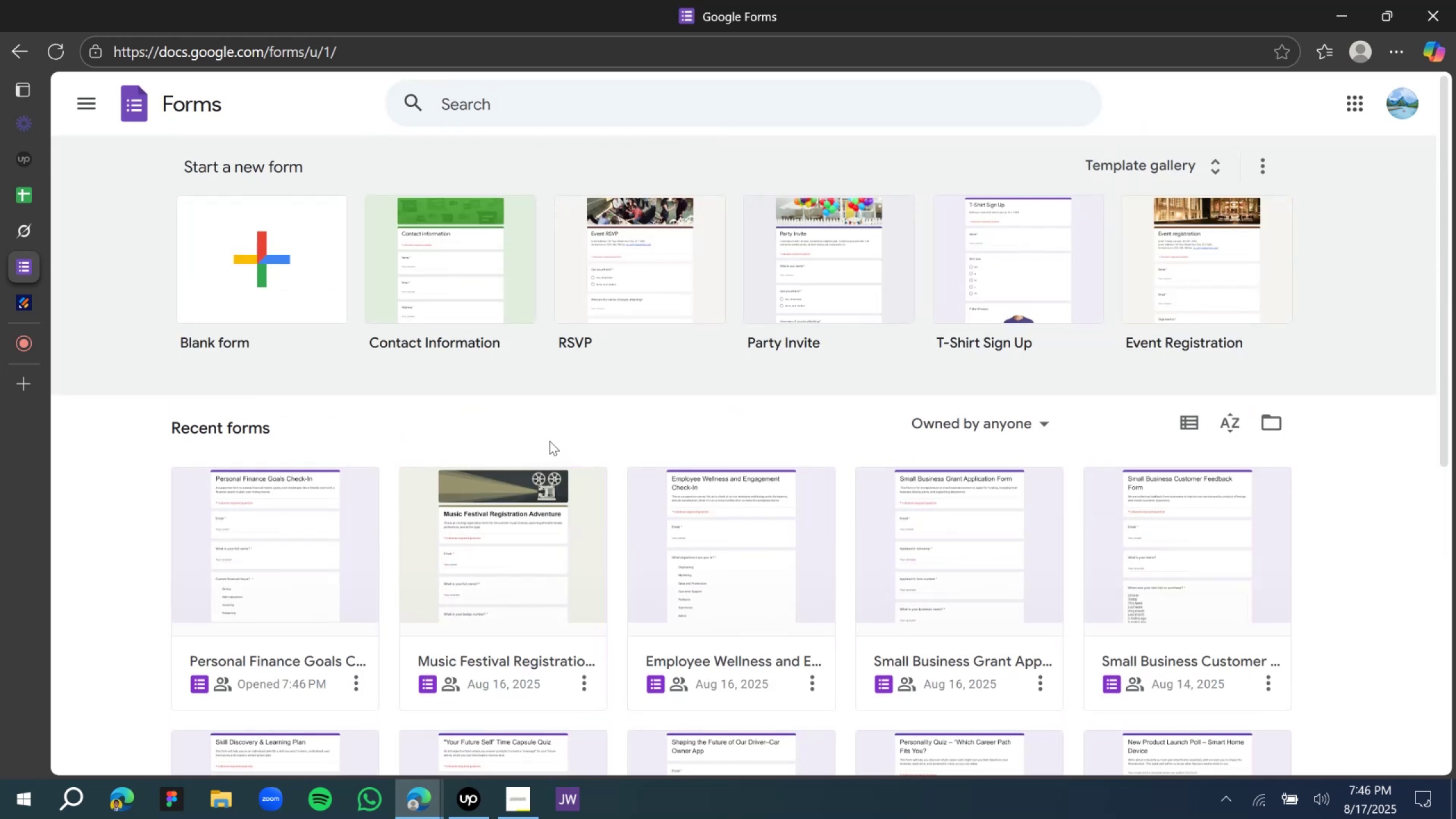 
scroll: coordinate [548, 438], scroll_direction: down, amount: 1.0
 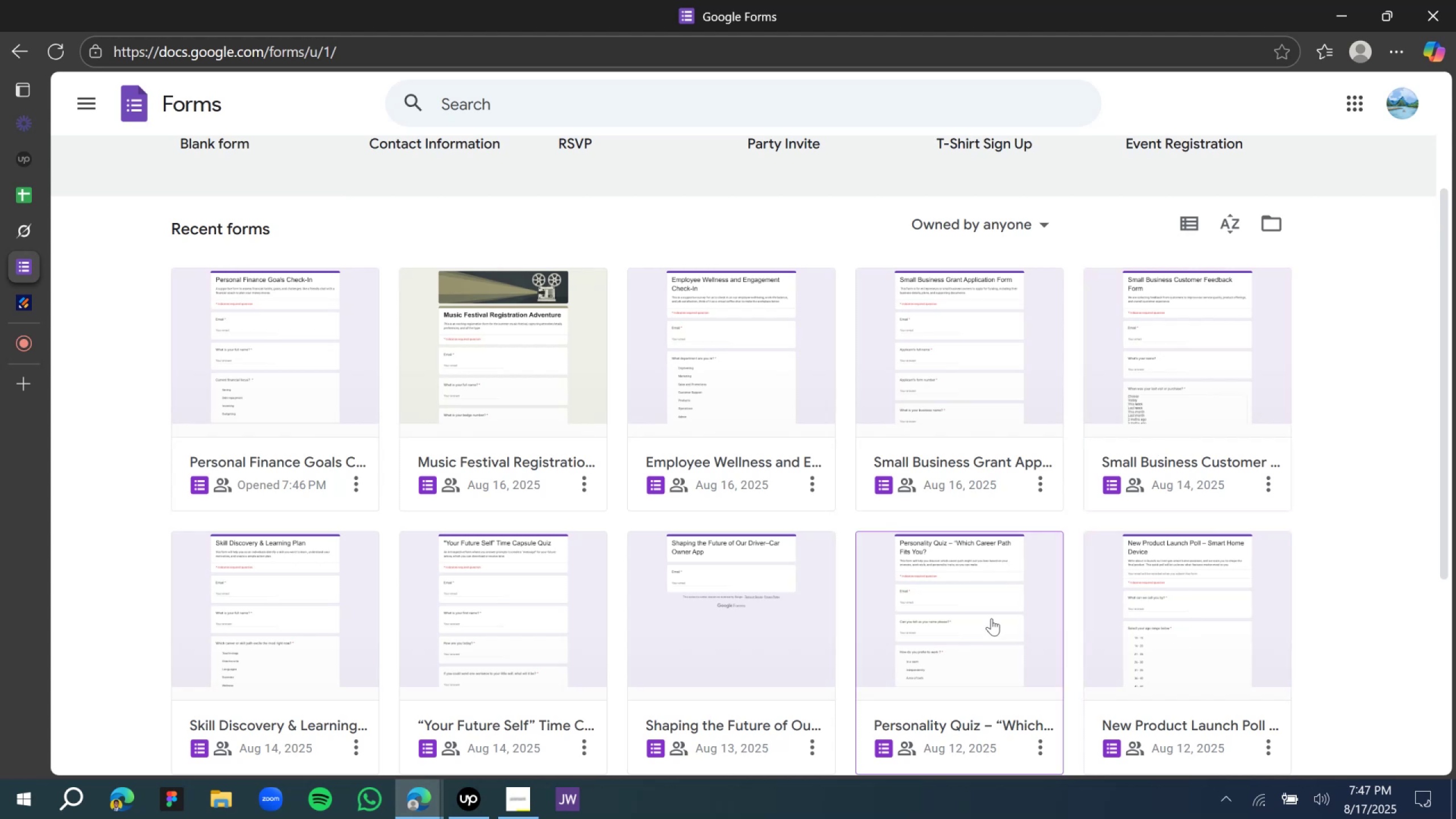 
wait(6.26)
 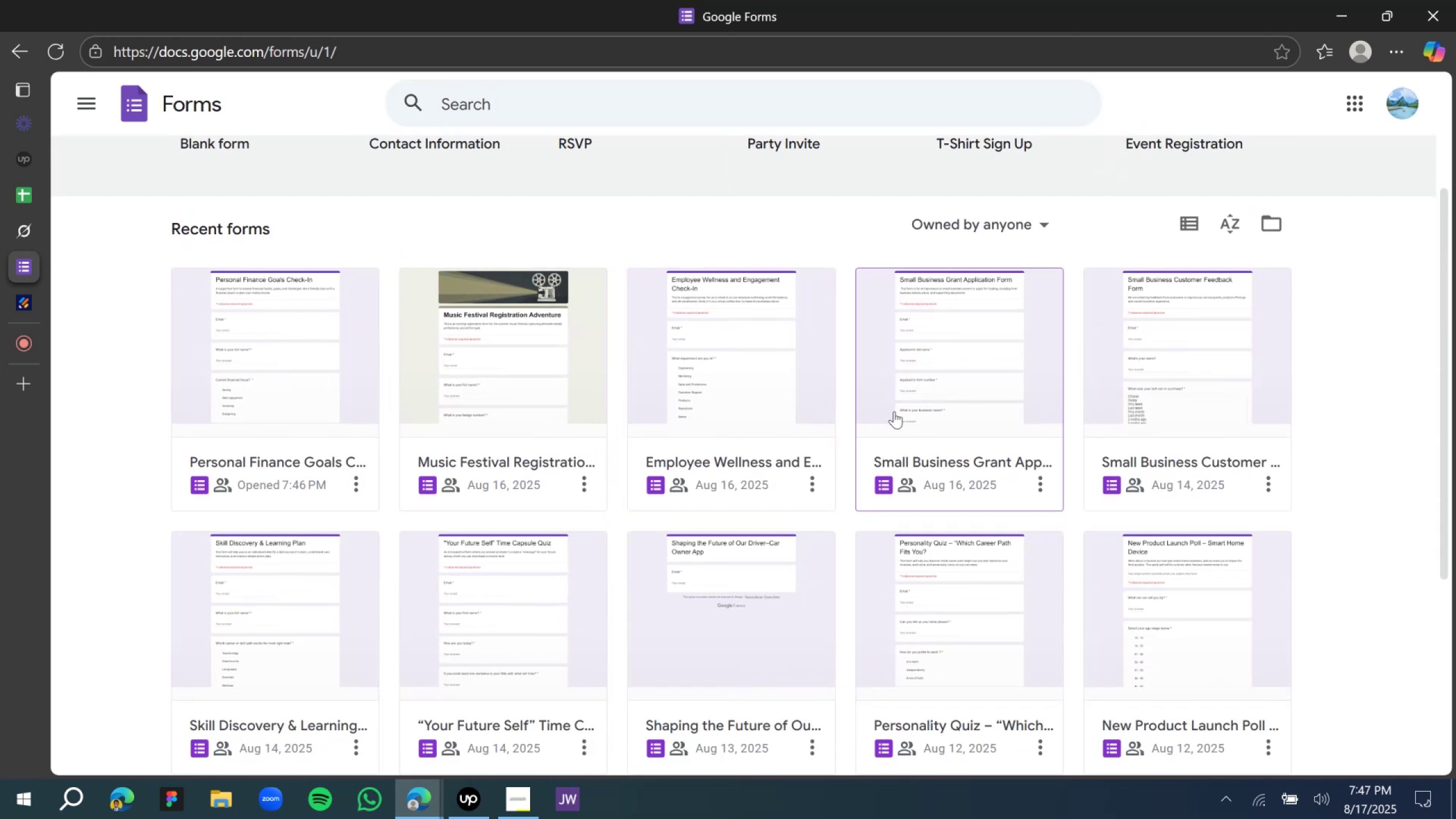 
scroll: coordinate [296, 557], scroll_direction: down, amount: 5.0
 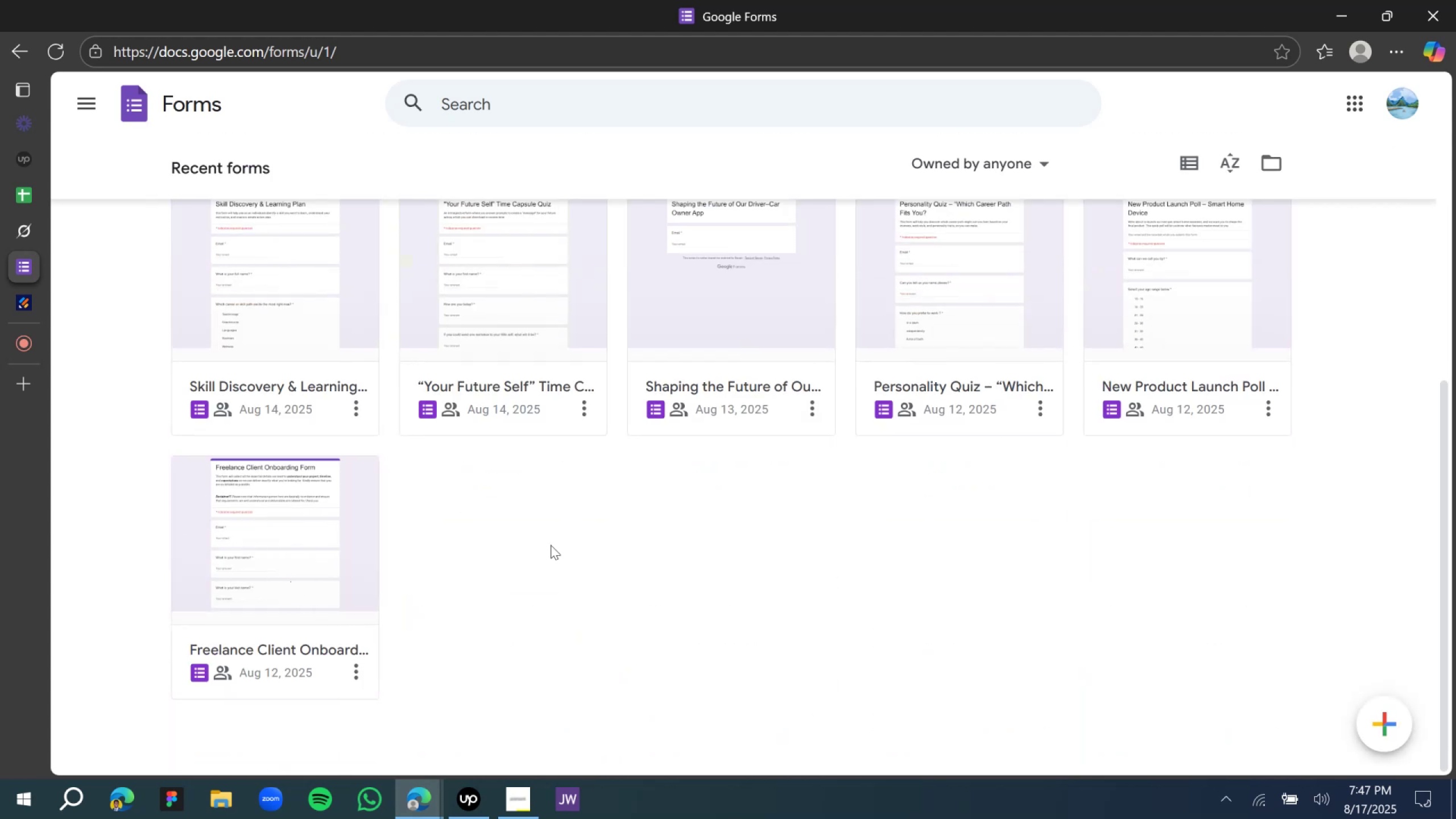 
scroll: coordinate [627, 540], scroll_direction: up, amount: 6.0
 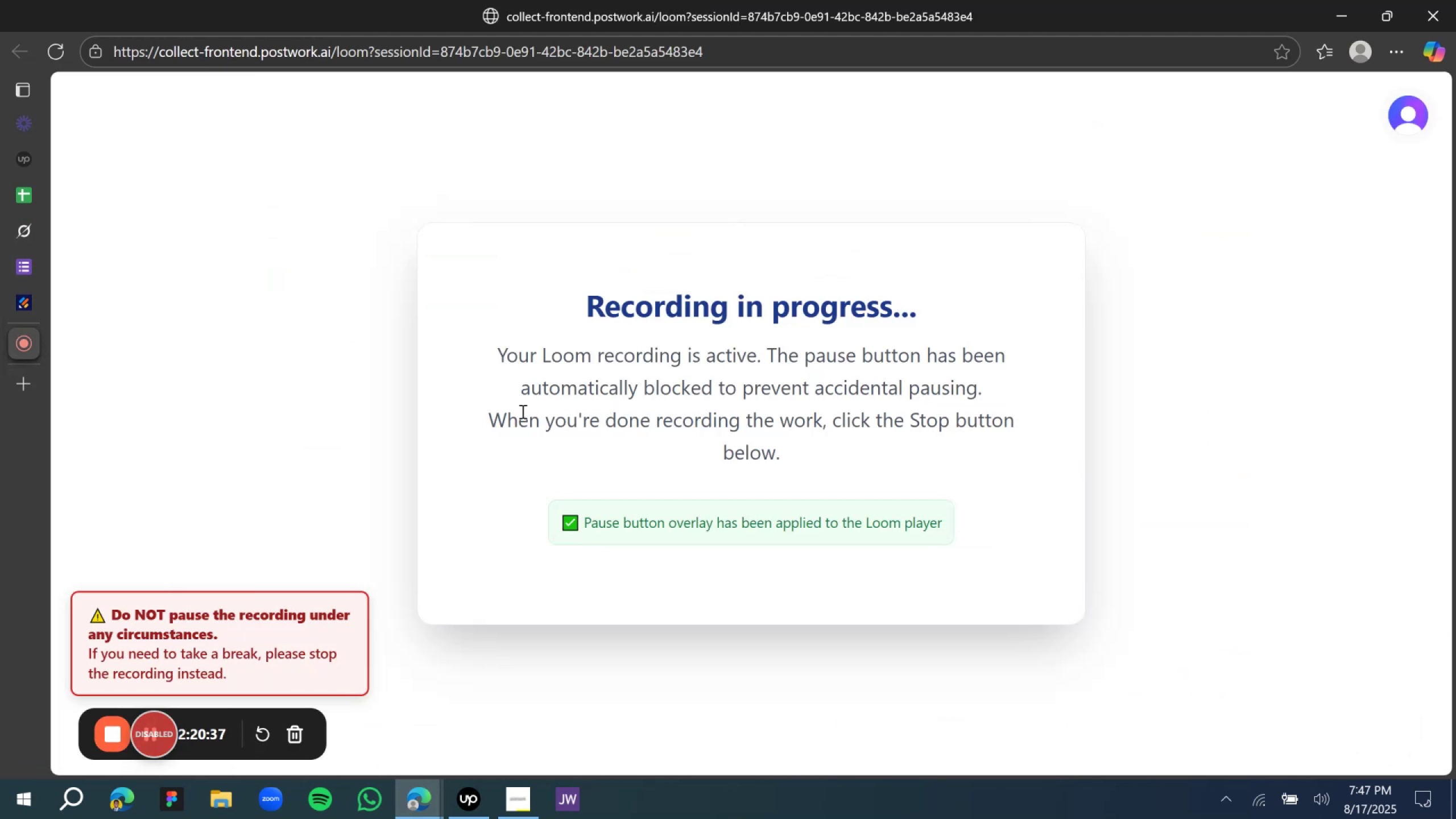 
wait(5.47)
 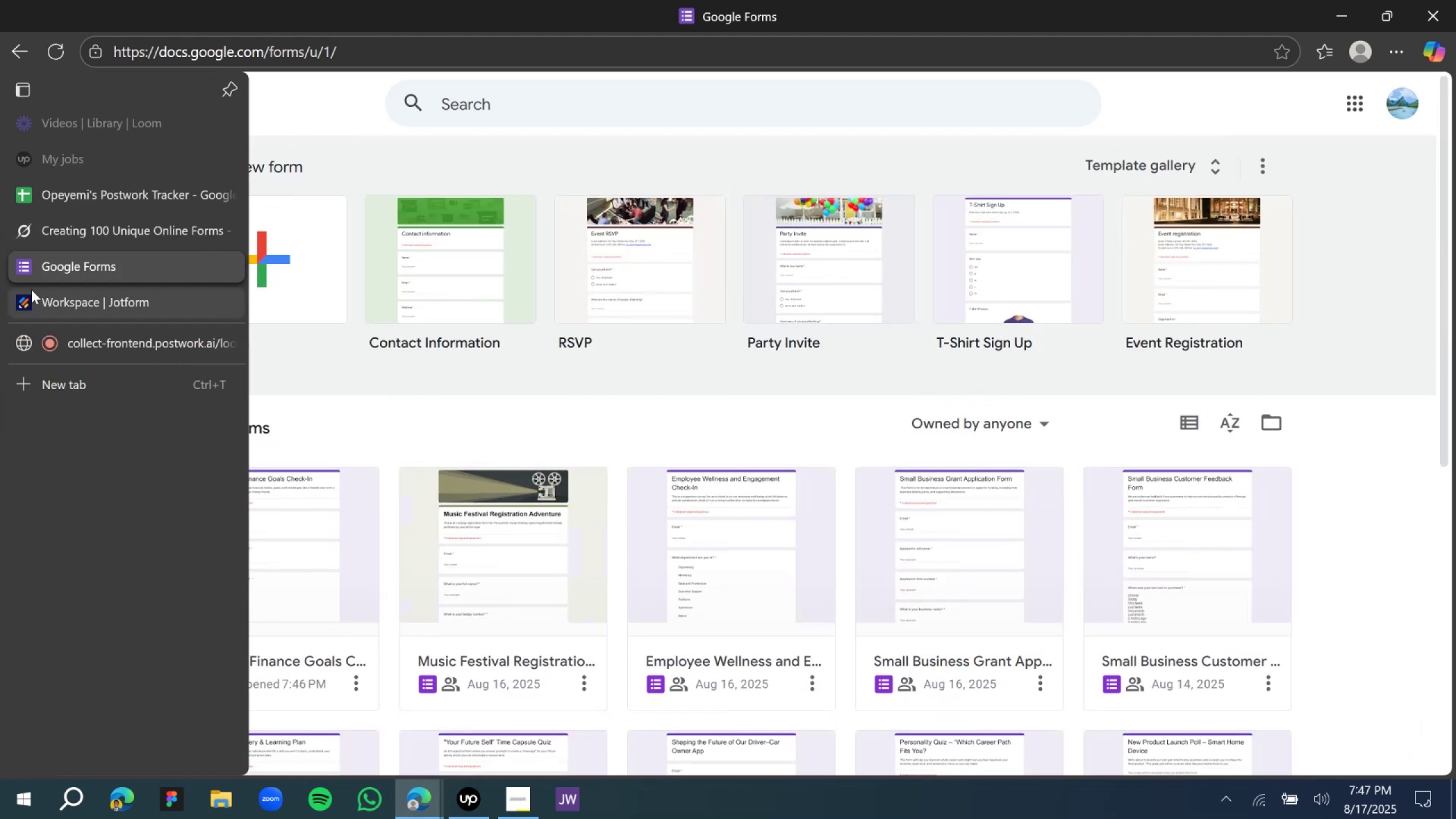 
left_click([26, 298])
 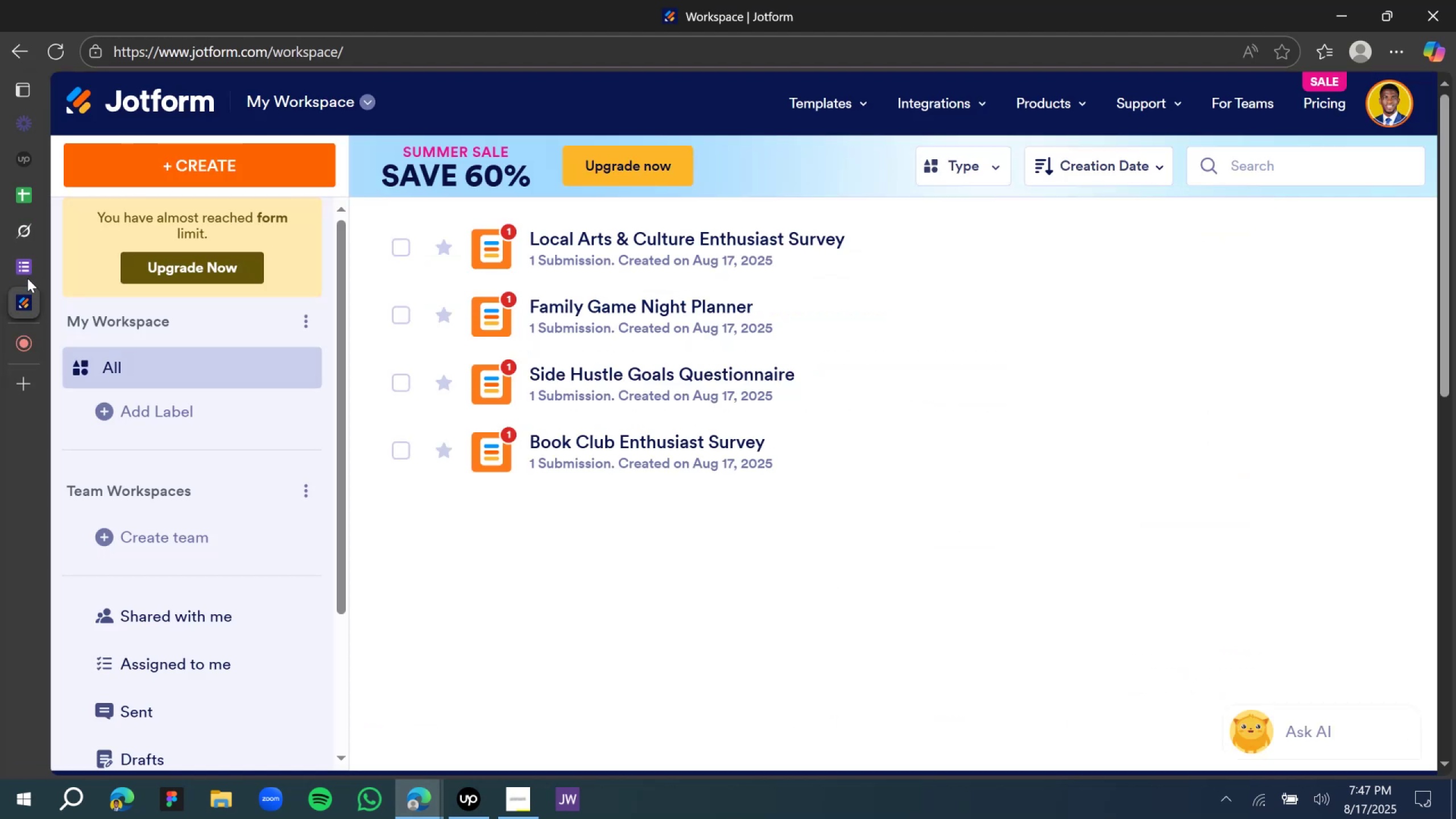 
mouse_move([39, 271])
 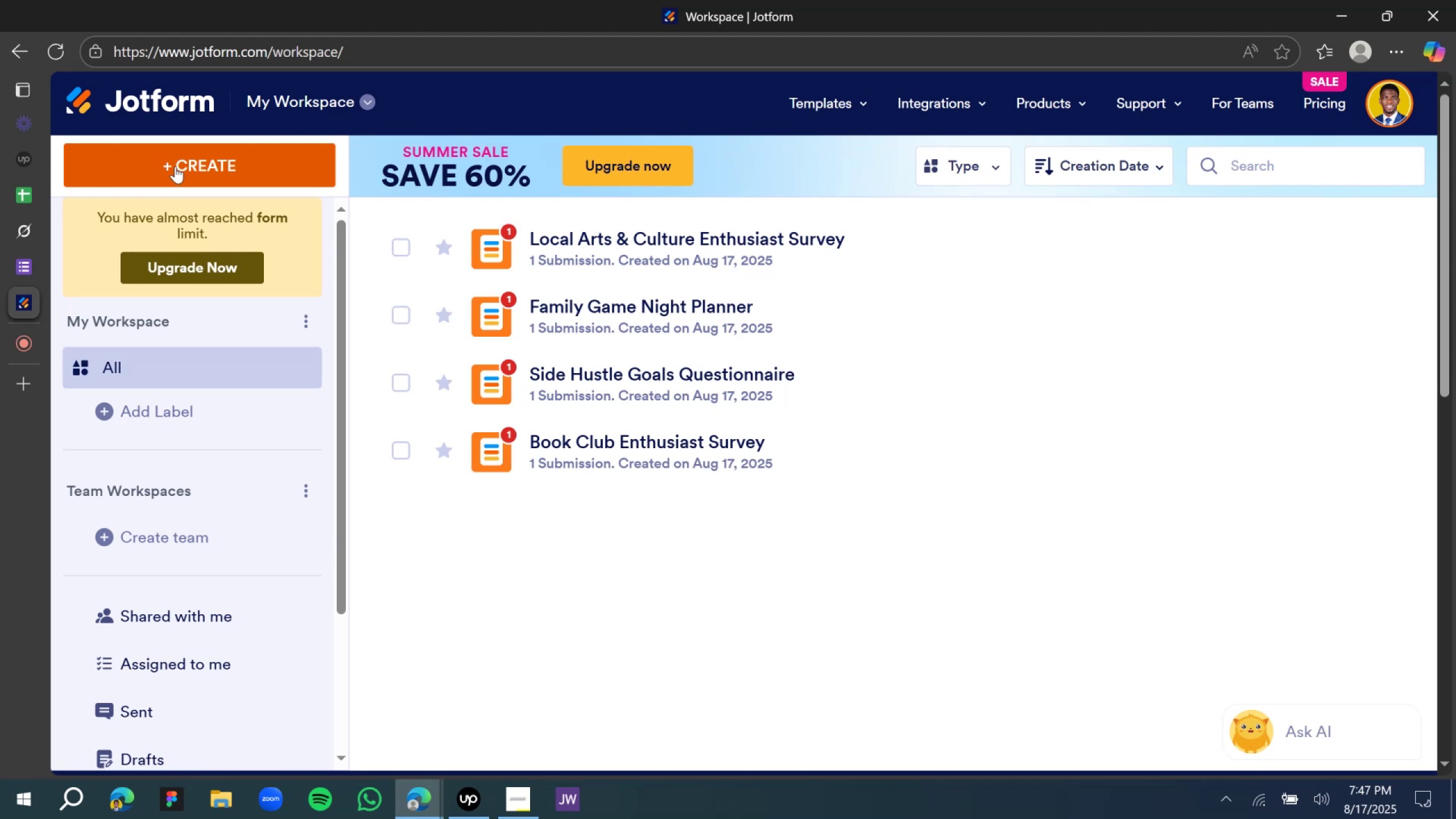 
wait(7.94)
 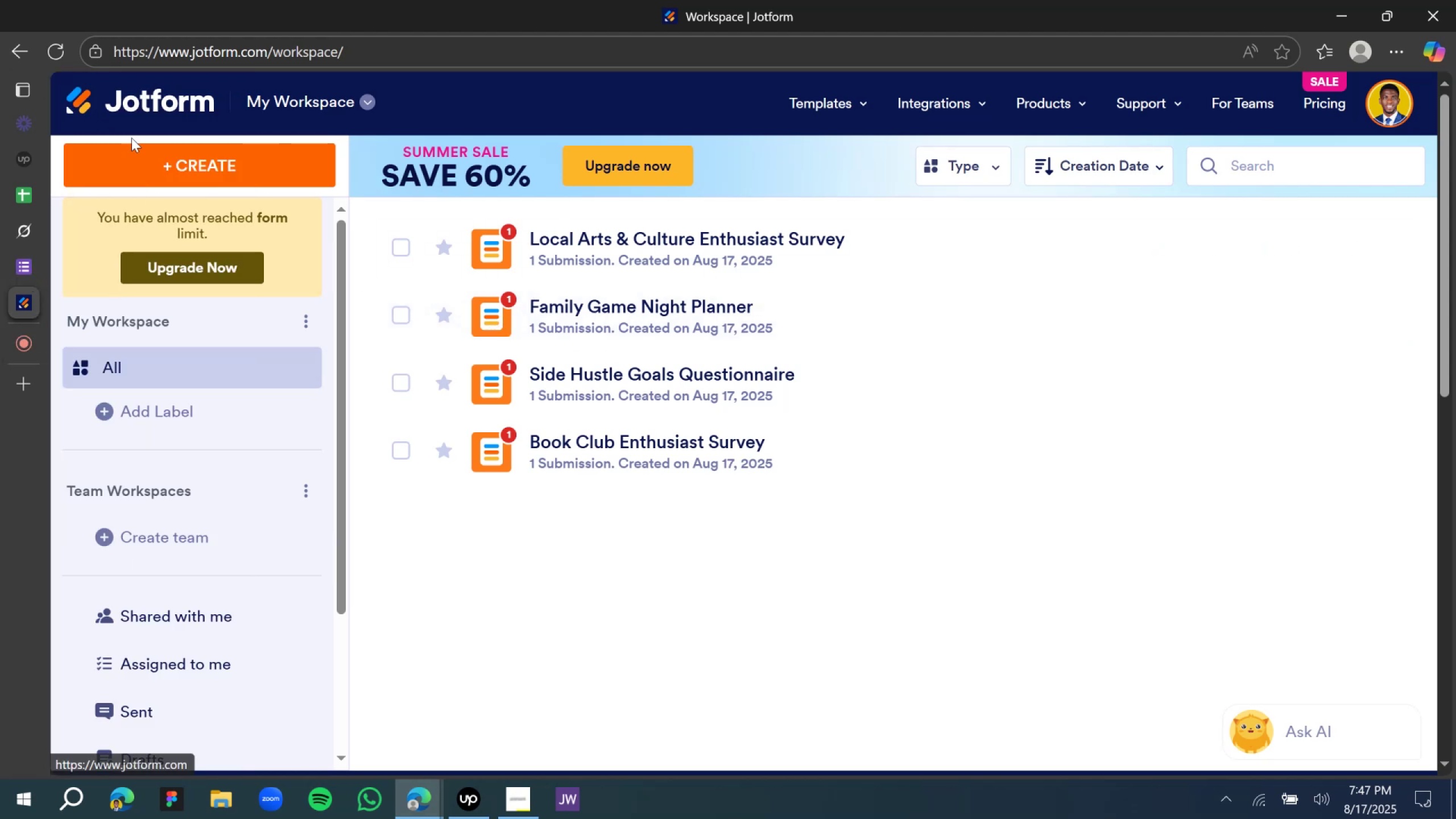 
left_click([171, 162])
 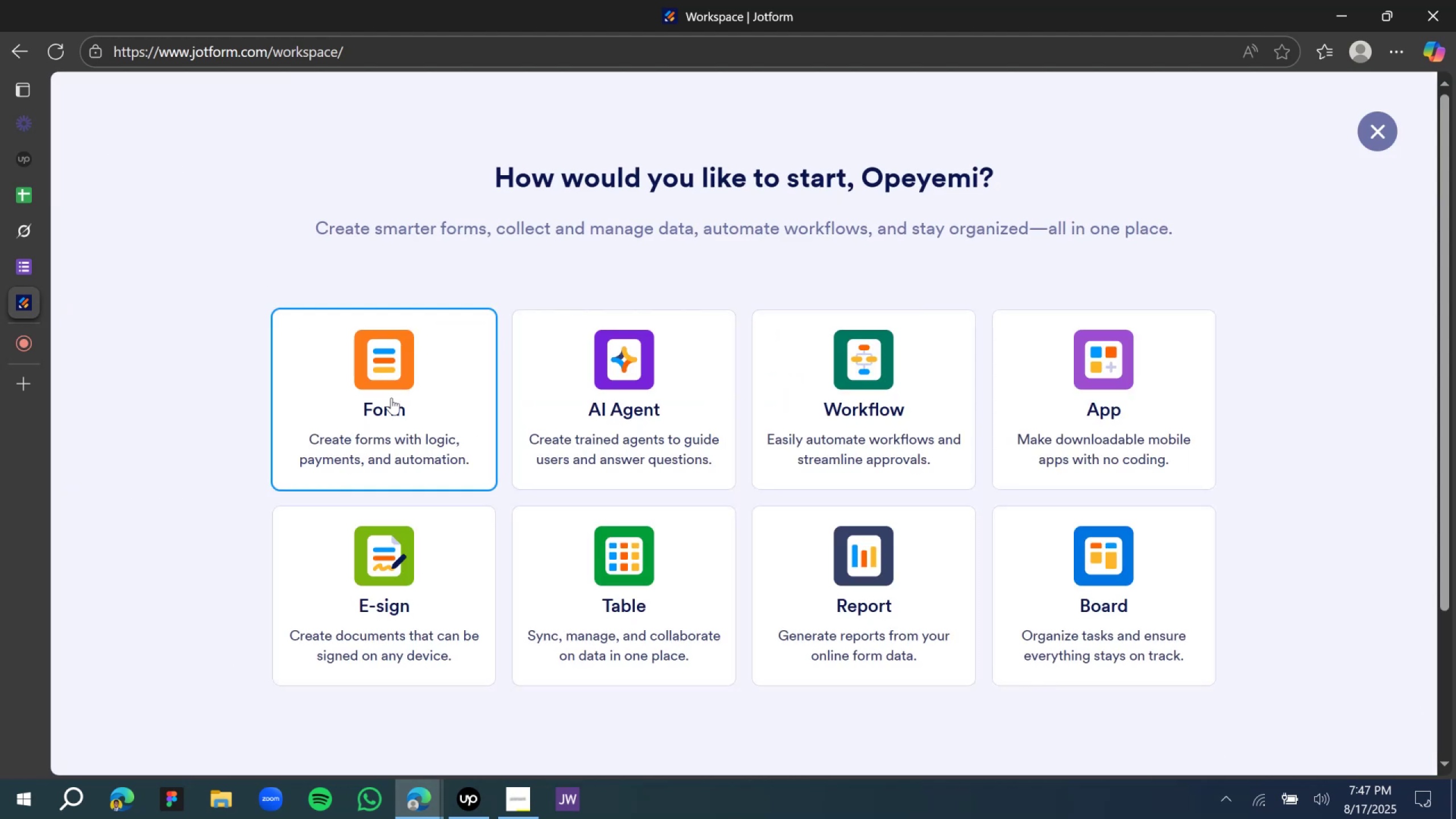 
left_click([391, 398])
 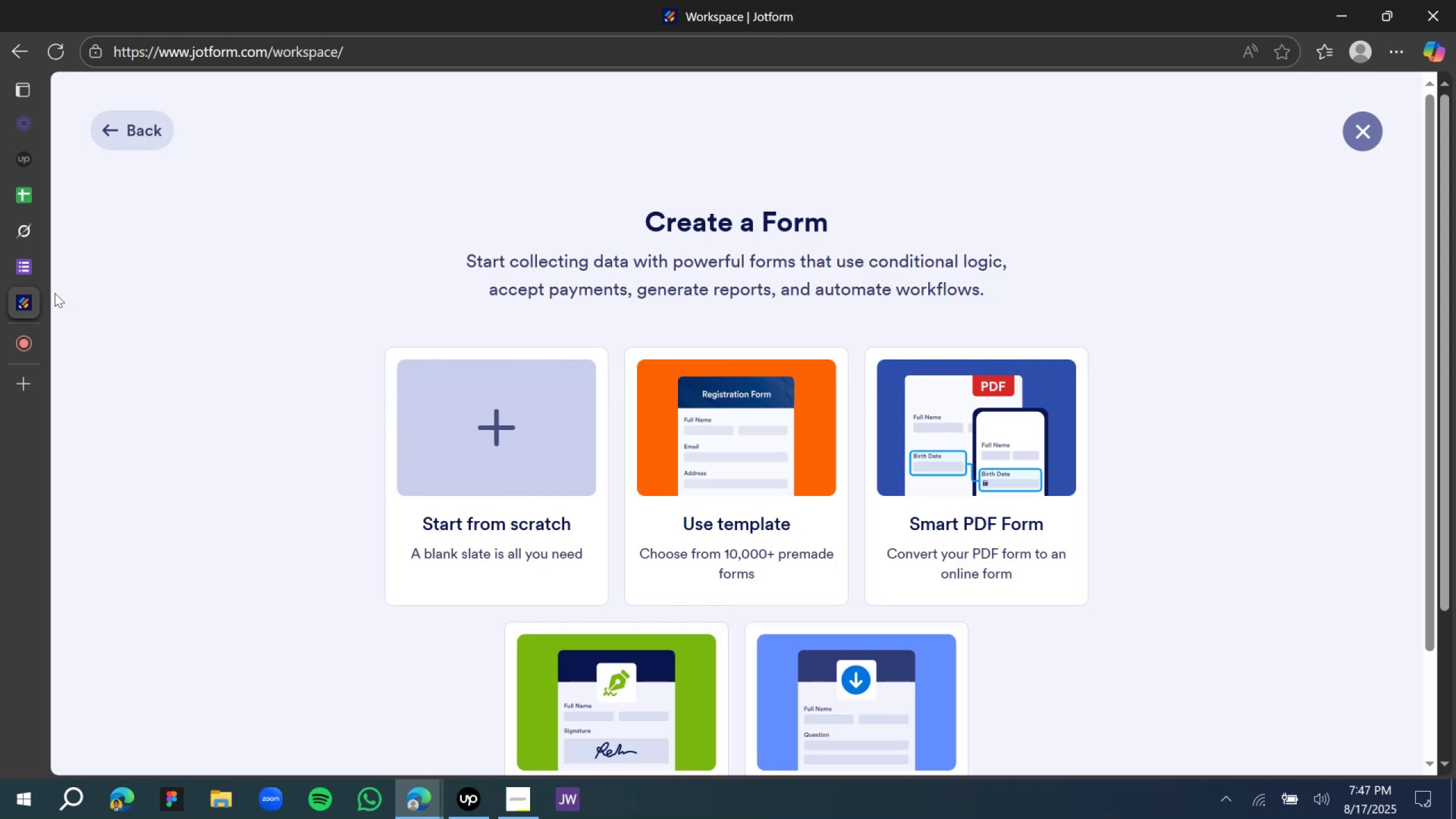 
left_click([14, 265])
 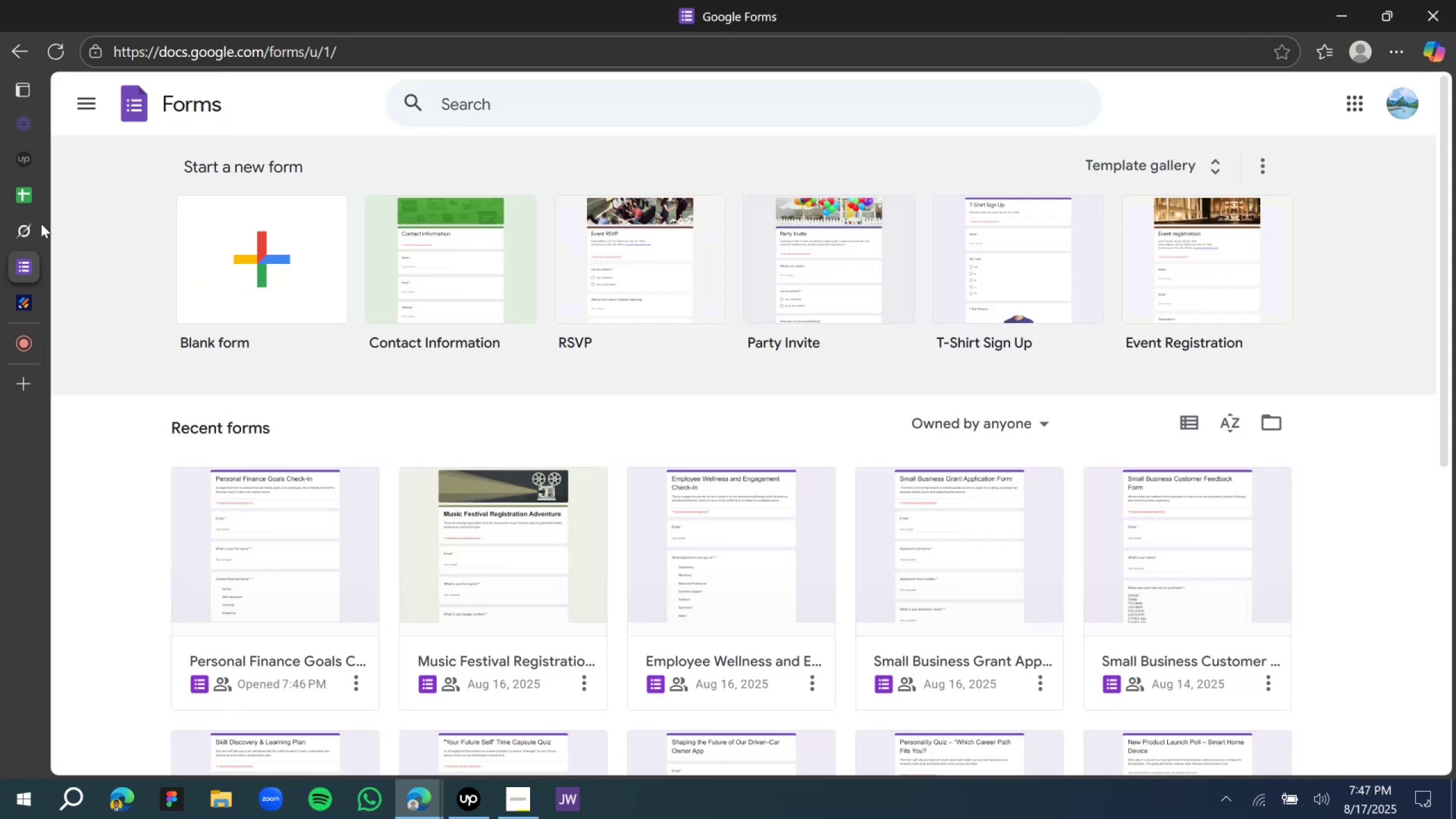 
left_click([22, 226])
 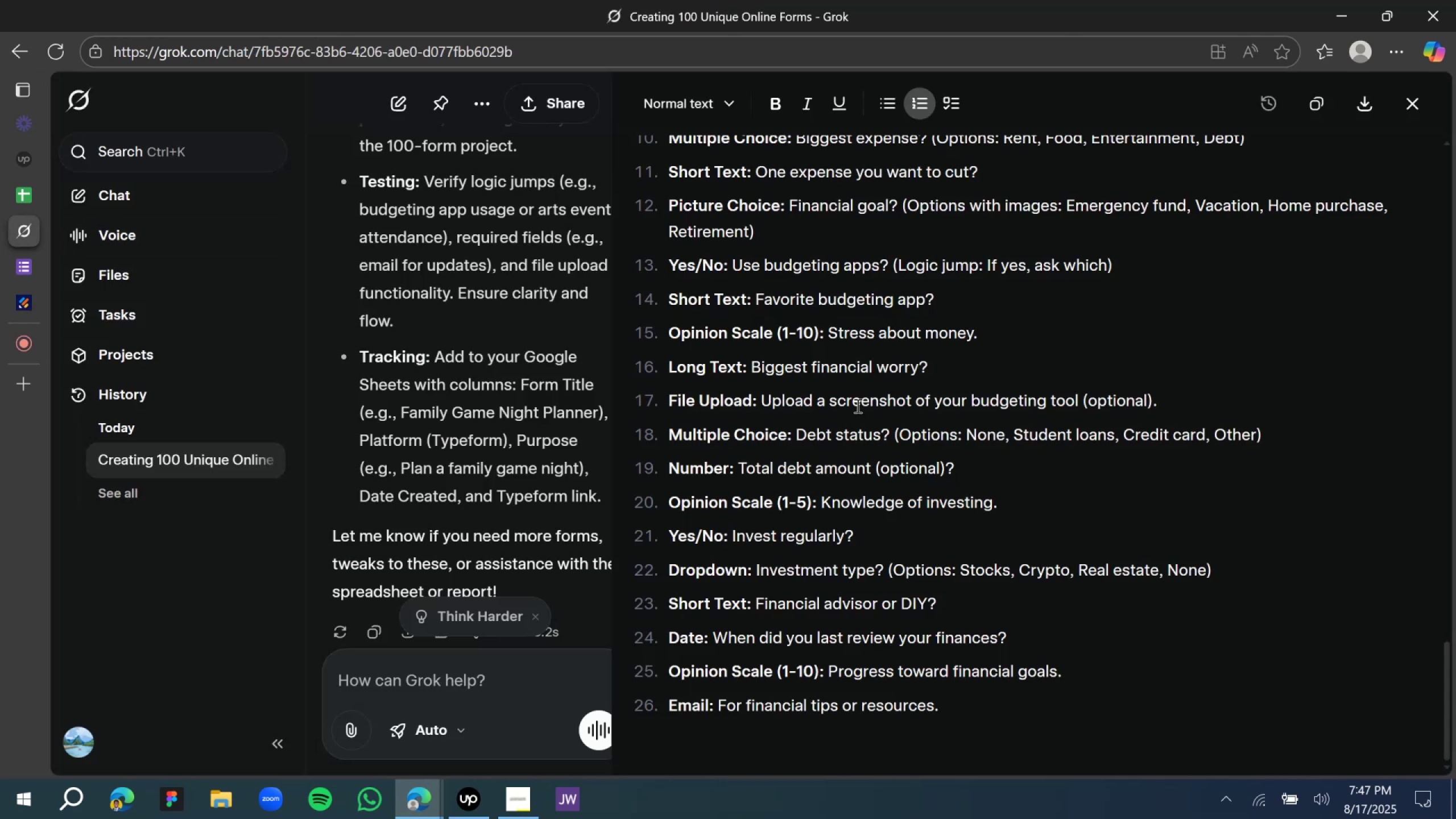 
scroll: coordinate [851, 436], scroll_direction: up, amount: 4.0
 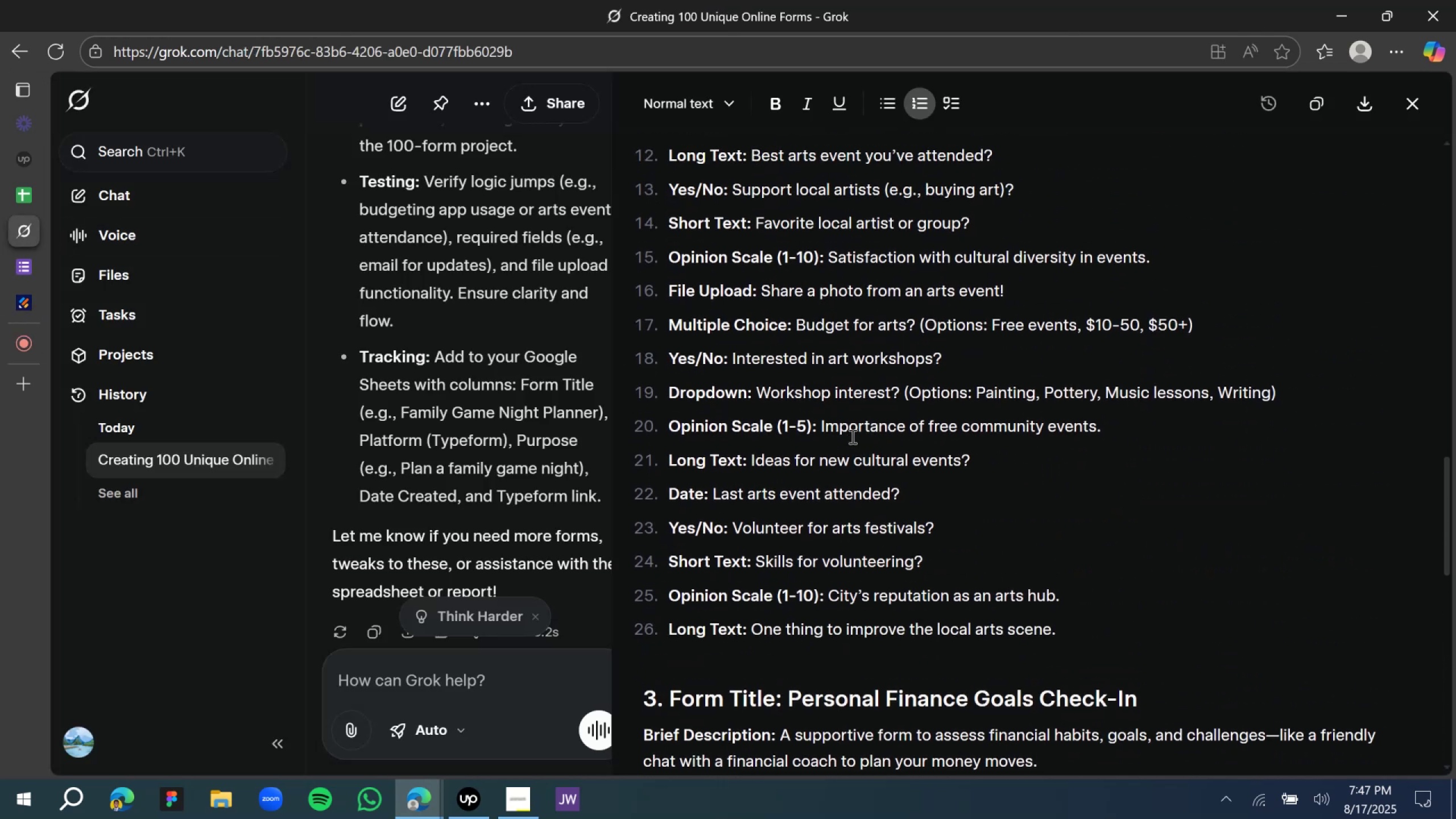 
scroll: coordinate [851, 436], scroll_direction: down, amount: 1.0
 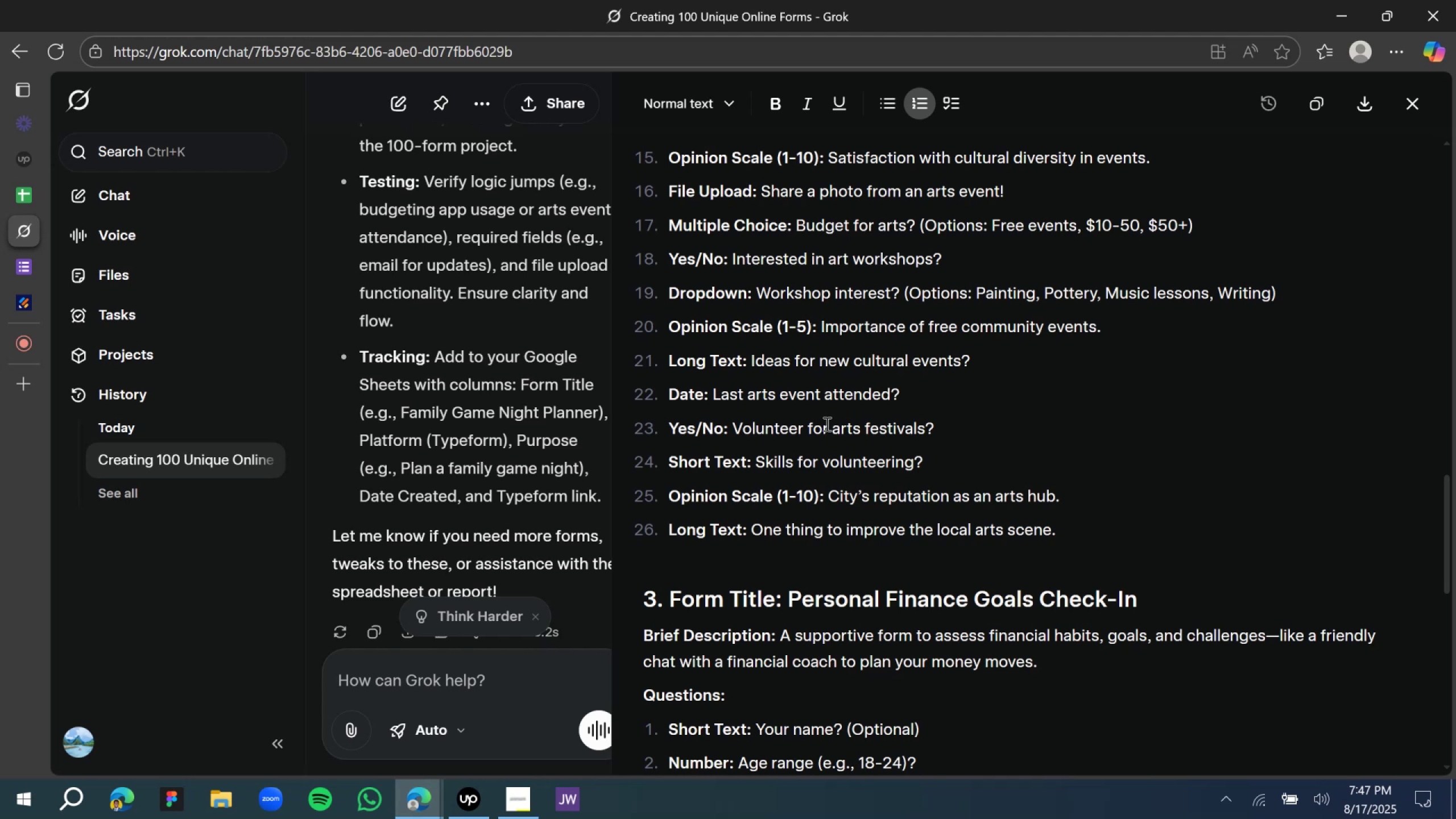 
wait(5.16)
 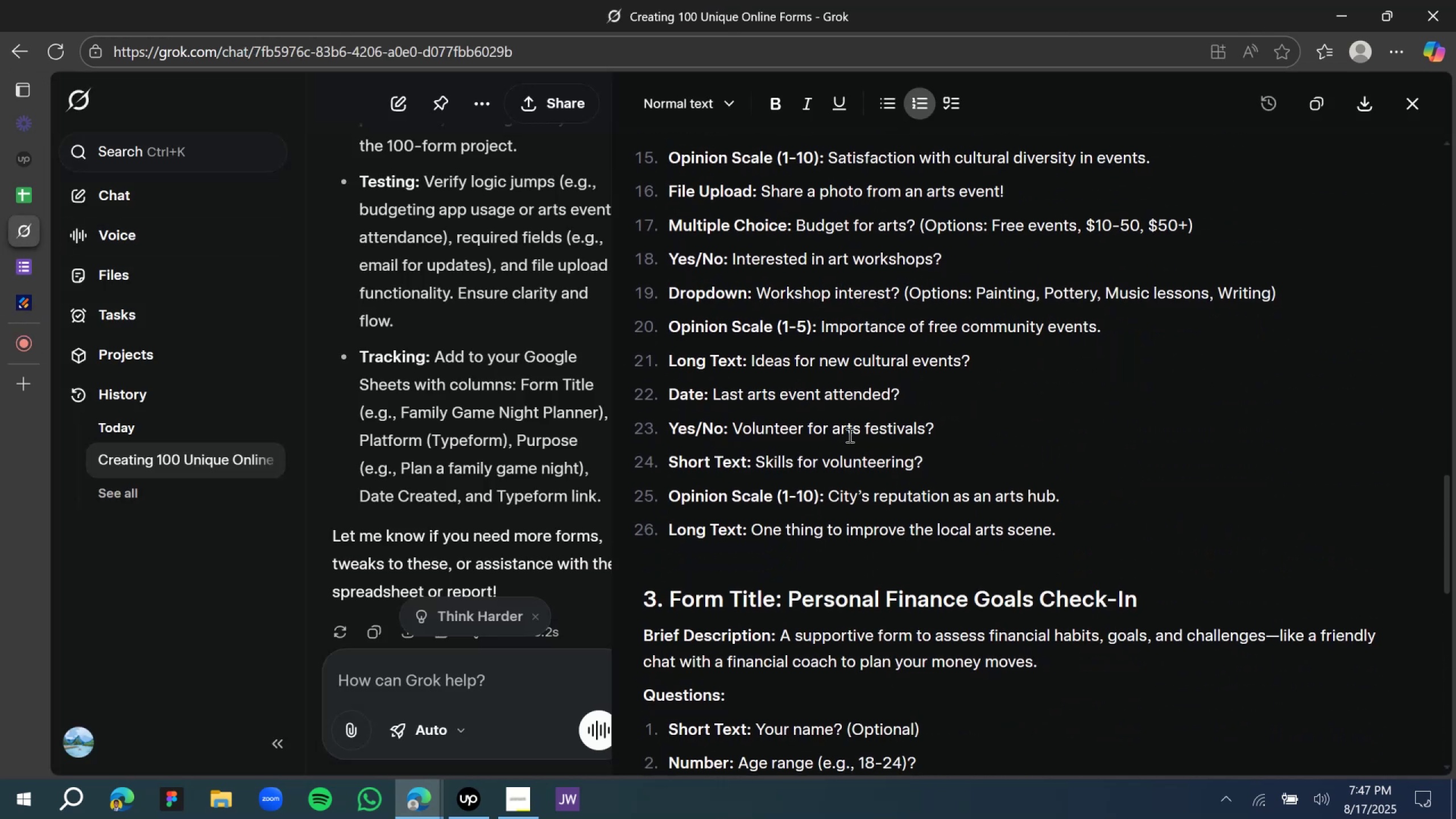 
scroll: coordinate [824, 424], scroll_direction: up, amount: 10.0
 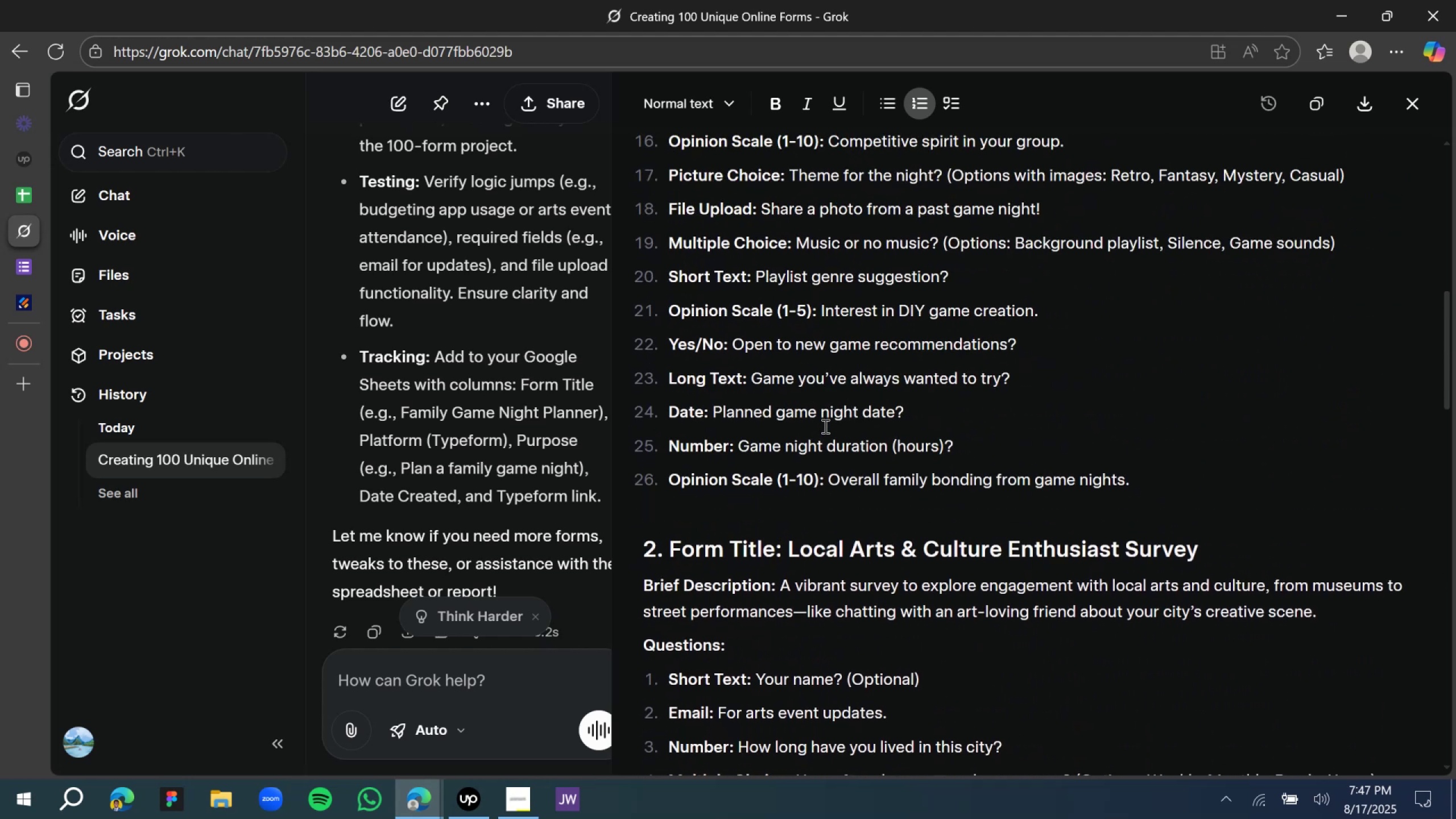 
wait(5.11)
 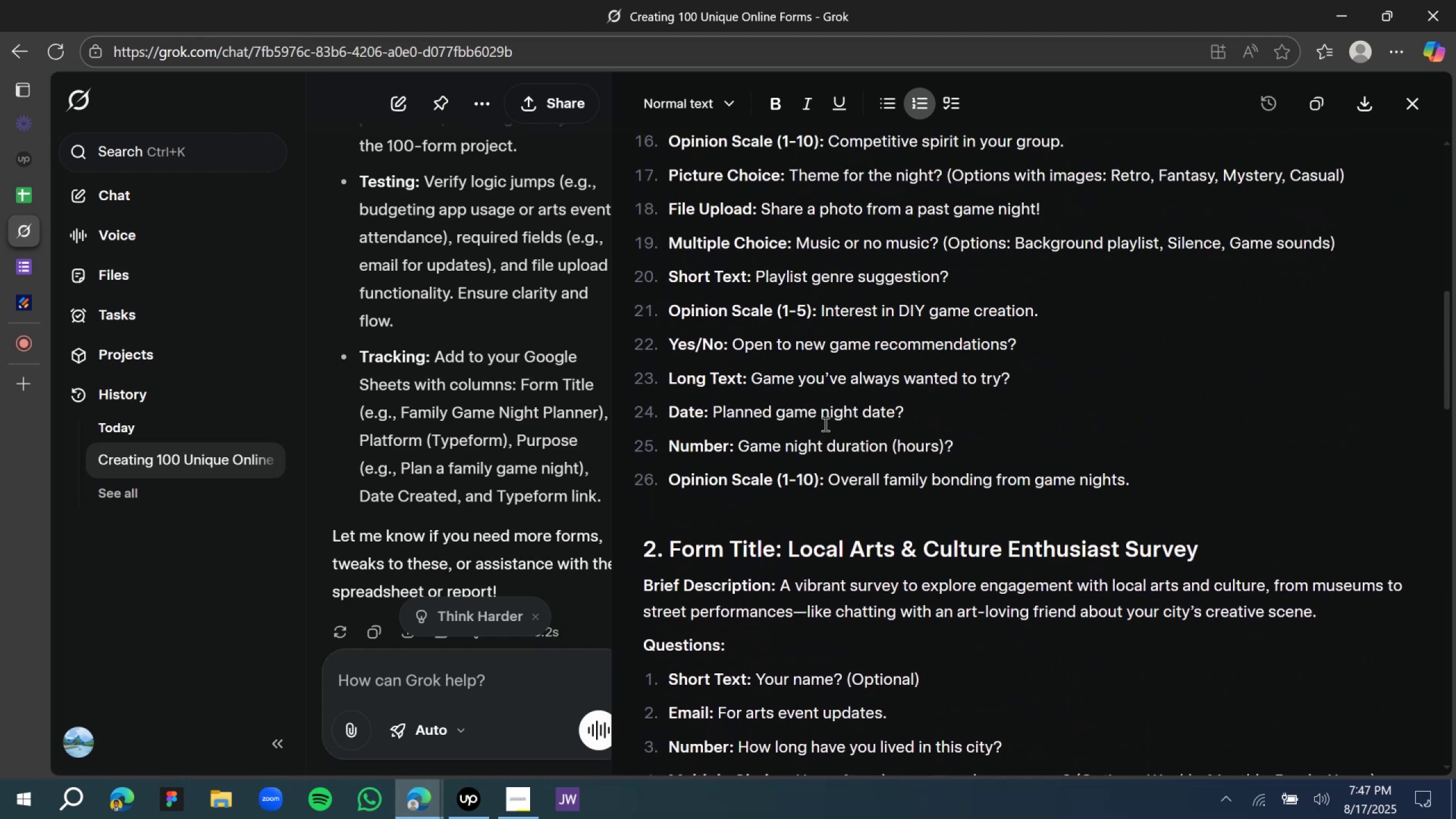 
scroll: coordinate [824, 426], scroll_direction: up, amount: 14.0
 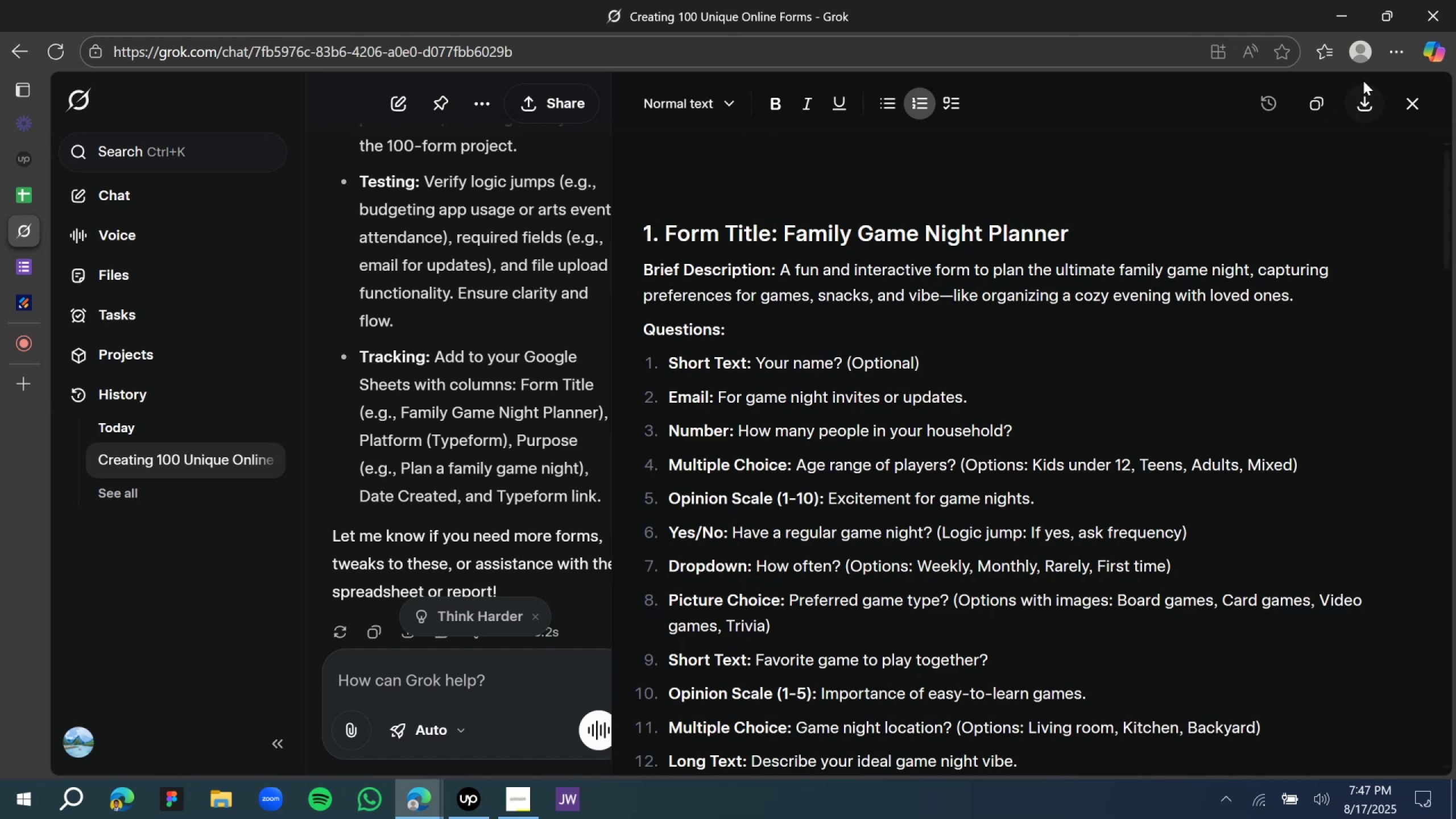 
scroll: coordinate [1212, 313], scroll_direction: down, amount: 27.0
 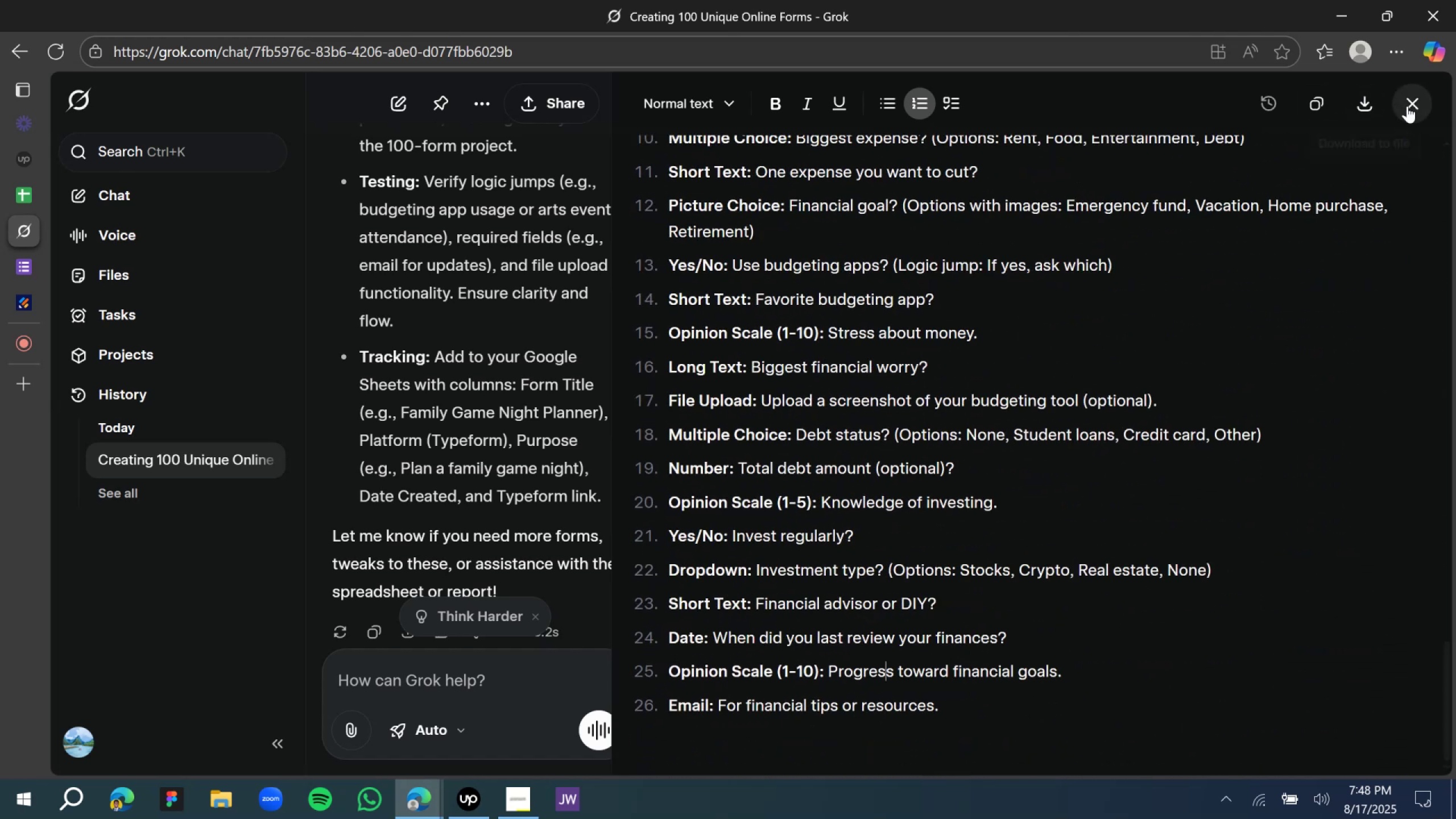 
left_click([1408, 106])
 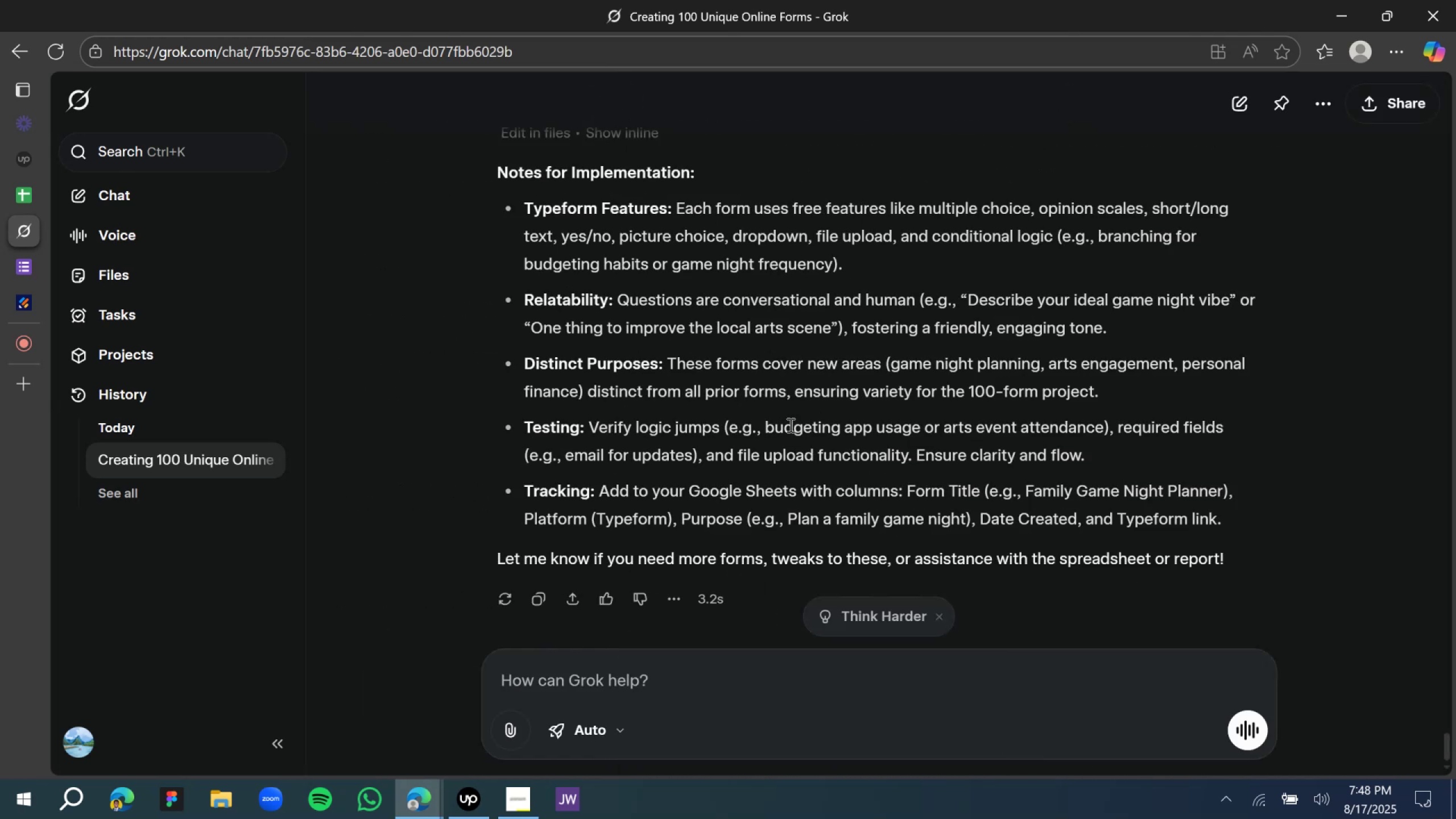 
scroll: coordinate [698, 397], scroll_direction: up, amount: 15.0
 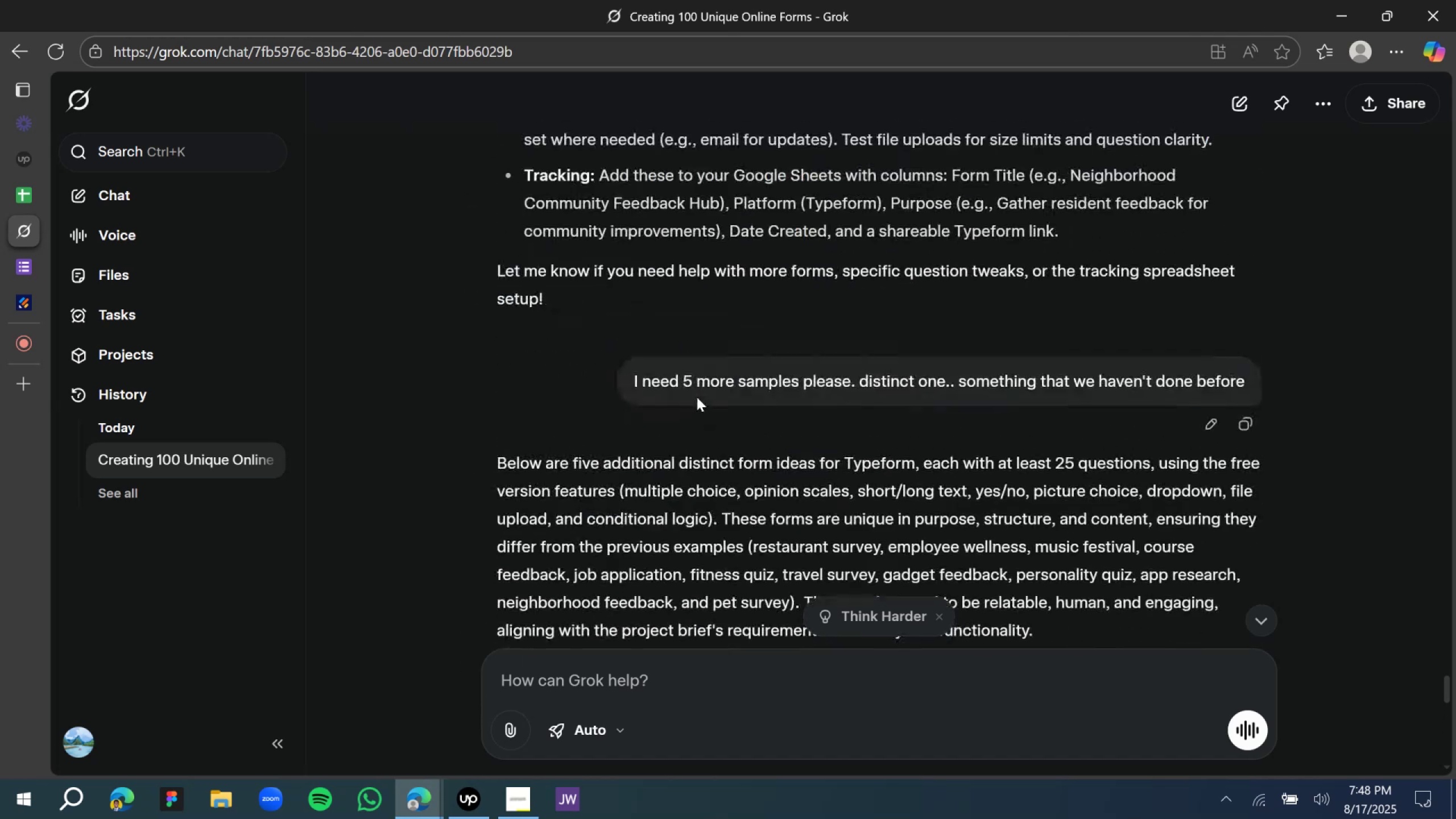 
scroll: coordinate [697, 397], scroll_direction: down, amount: 4.0
 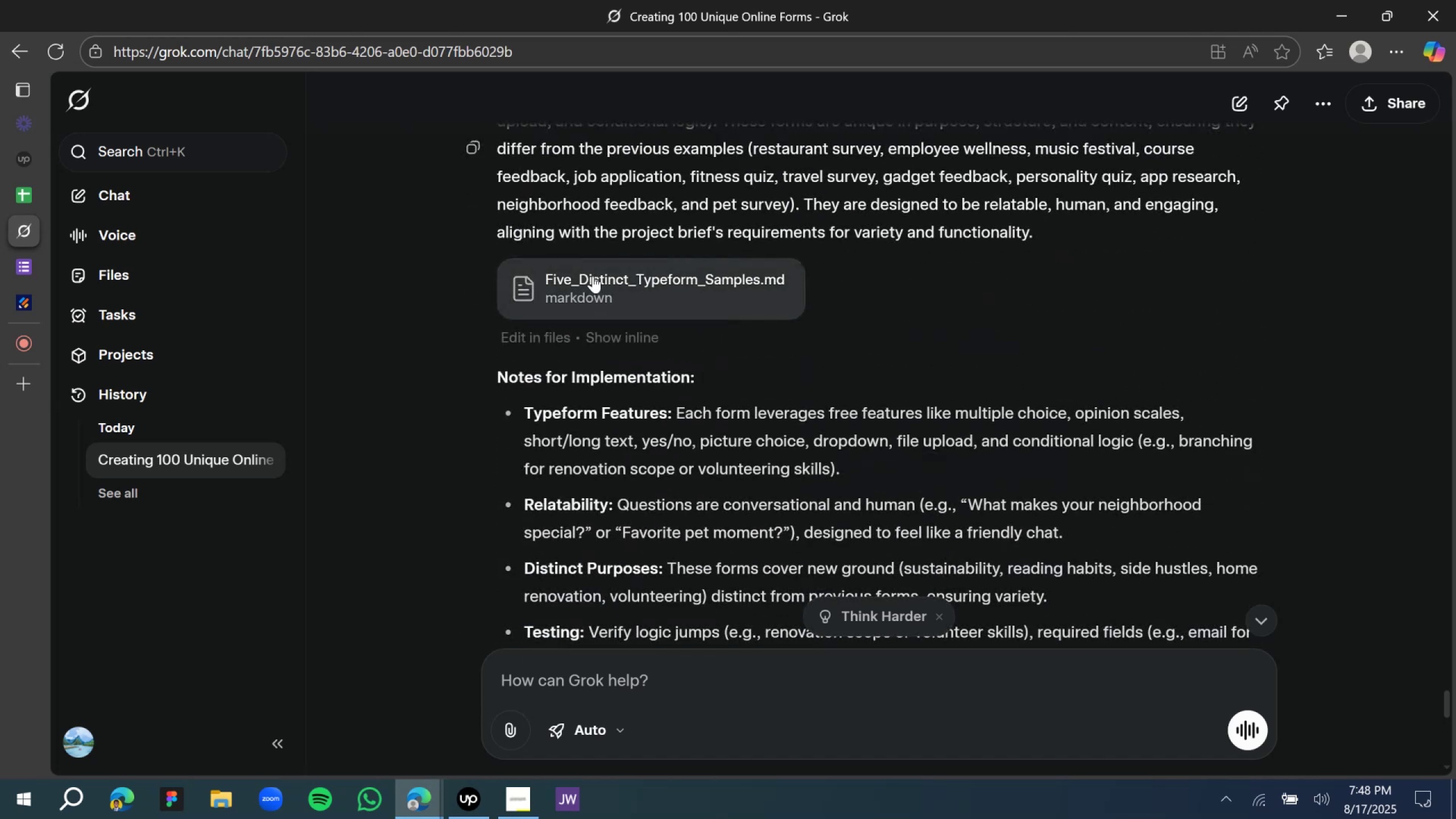 
left_click([593, 276])
 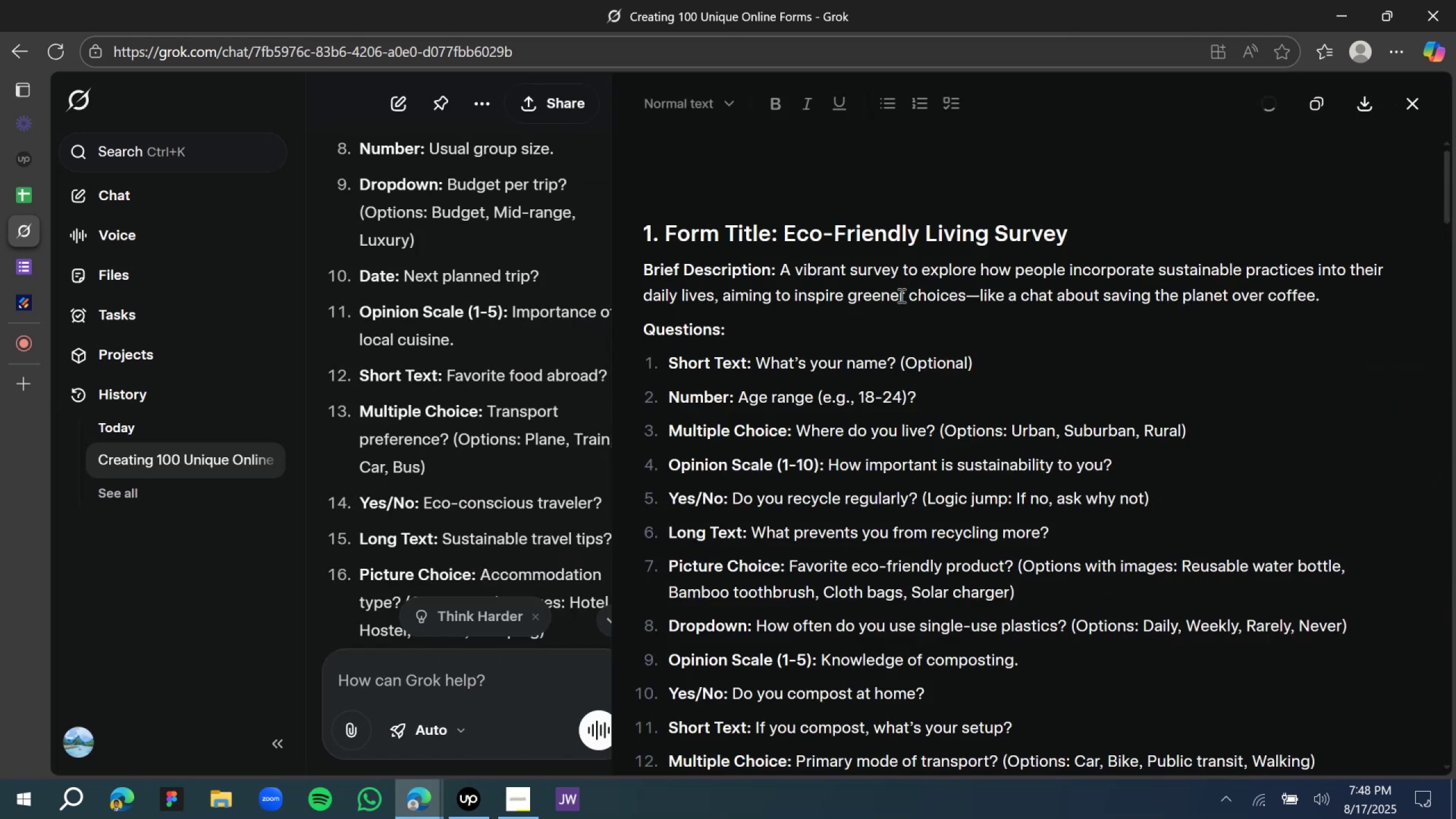 
scroll: coordinate [721, 295], scroll_direction: down, amount: 32.0
 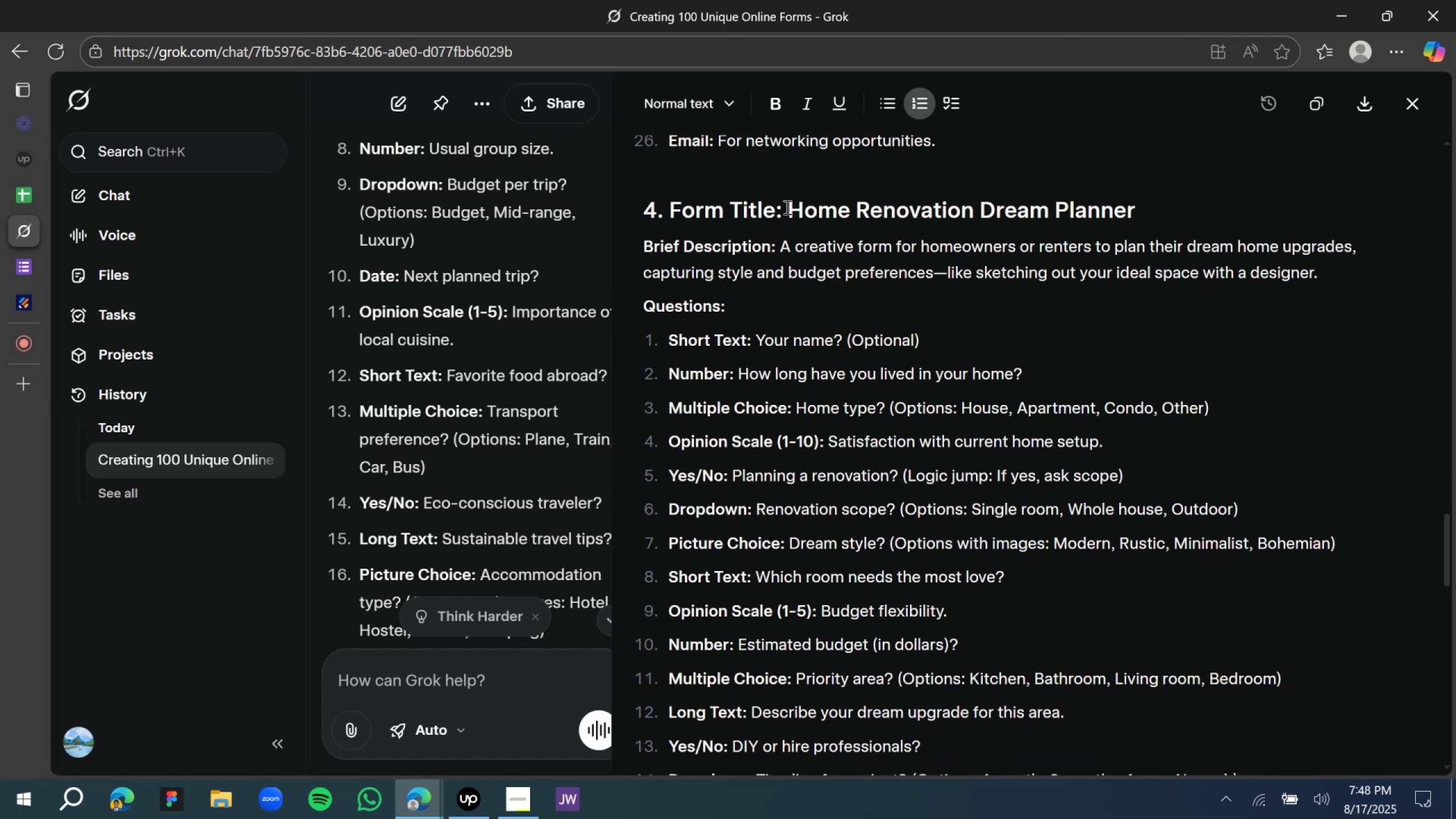 
left_click_drag(start_coordinate=[788, 208], to_coordinate=[1209, 210])
 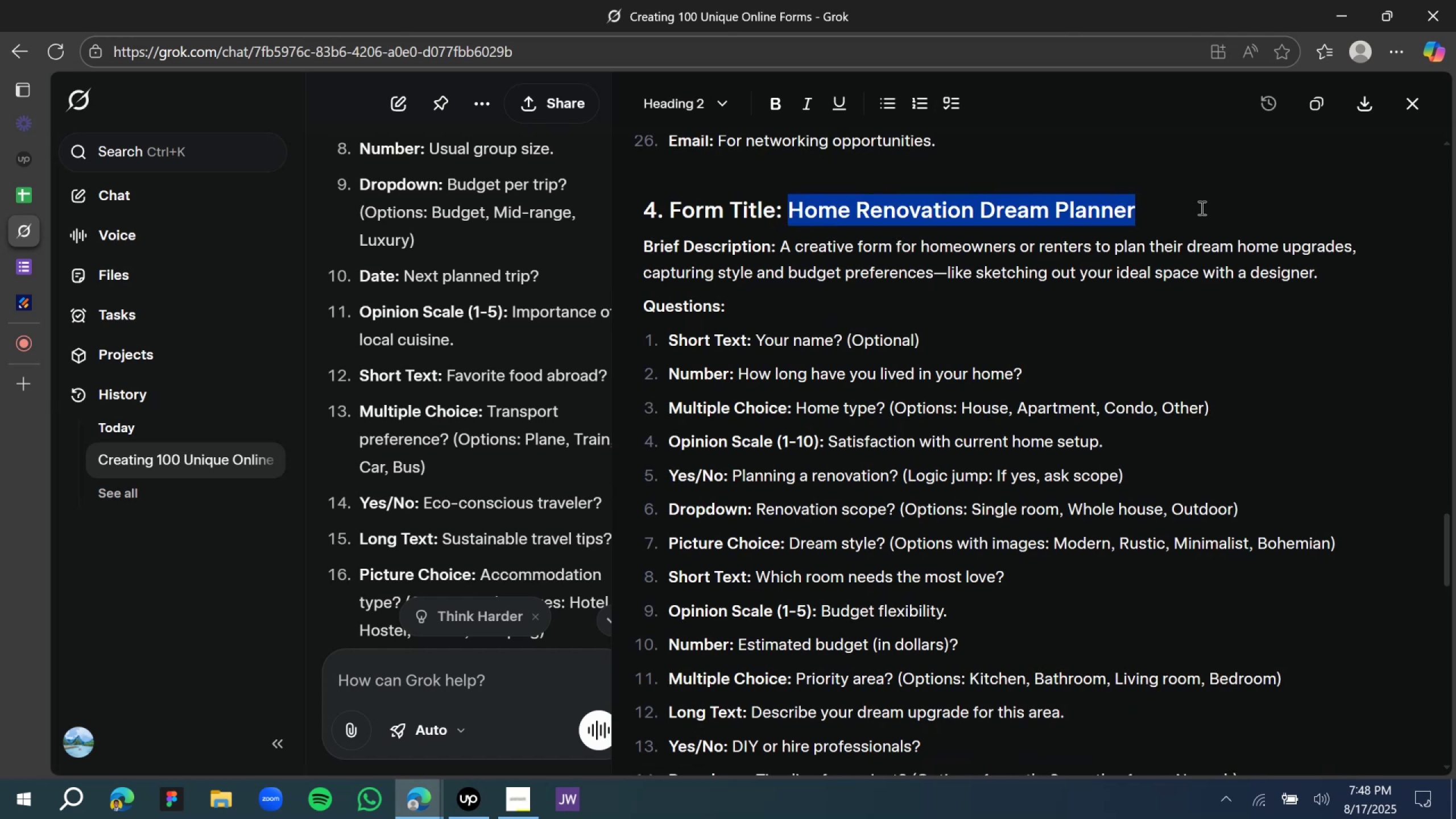 
key(Control+C)
 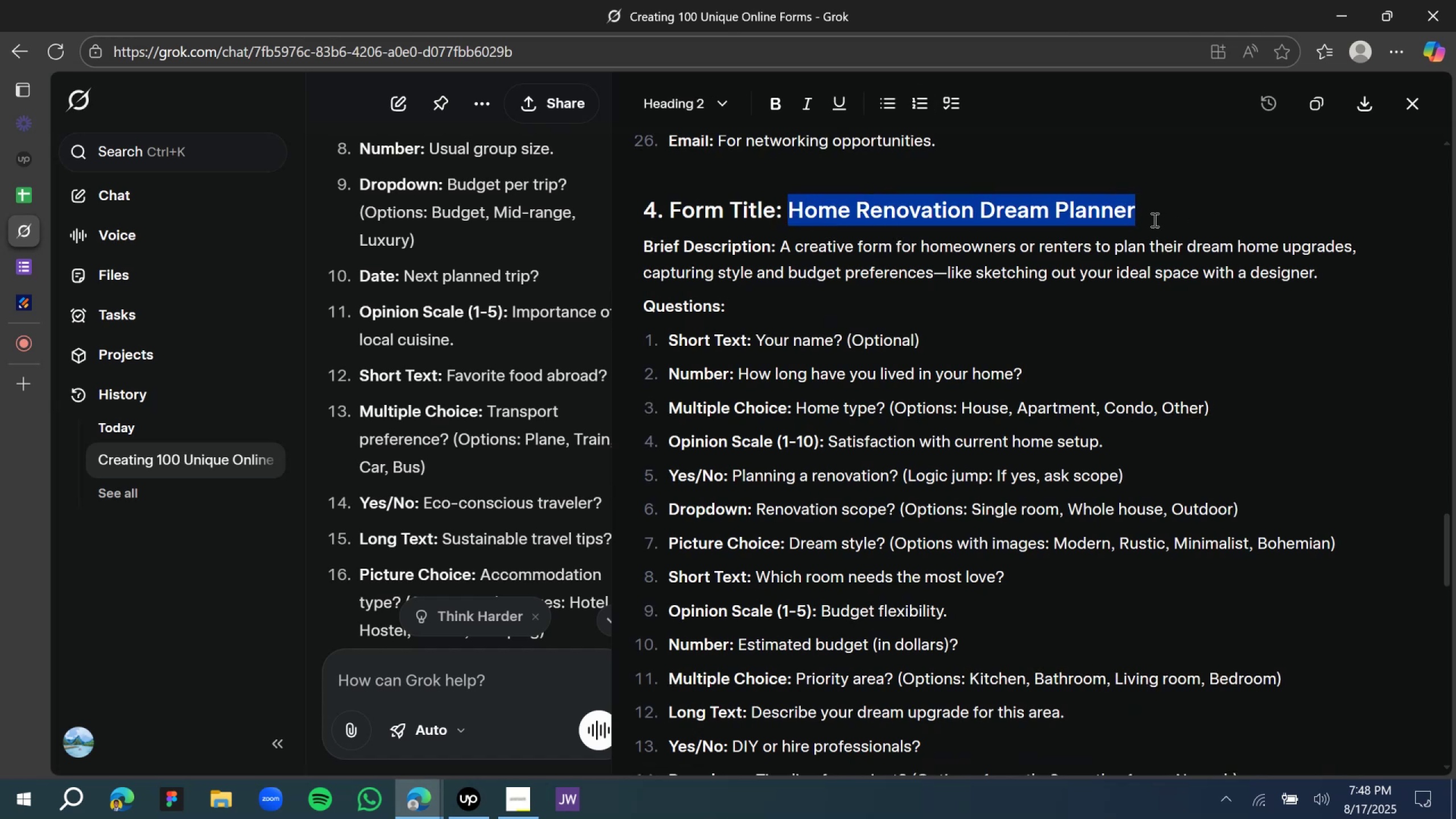 
key(Control+C)
 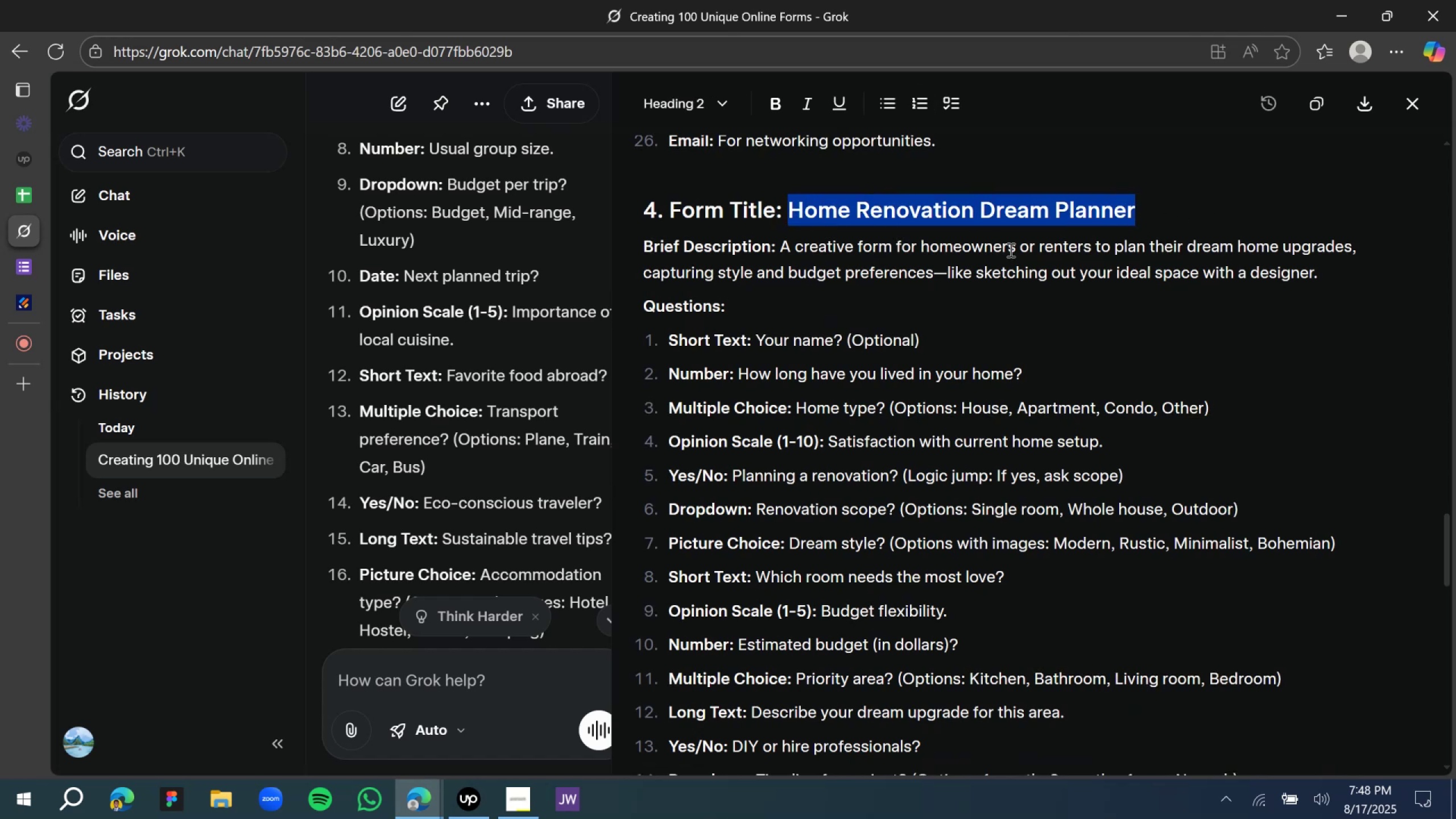 
key(Control+C)
 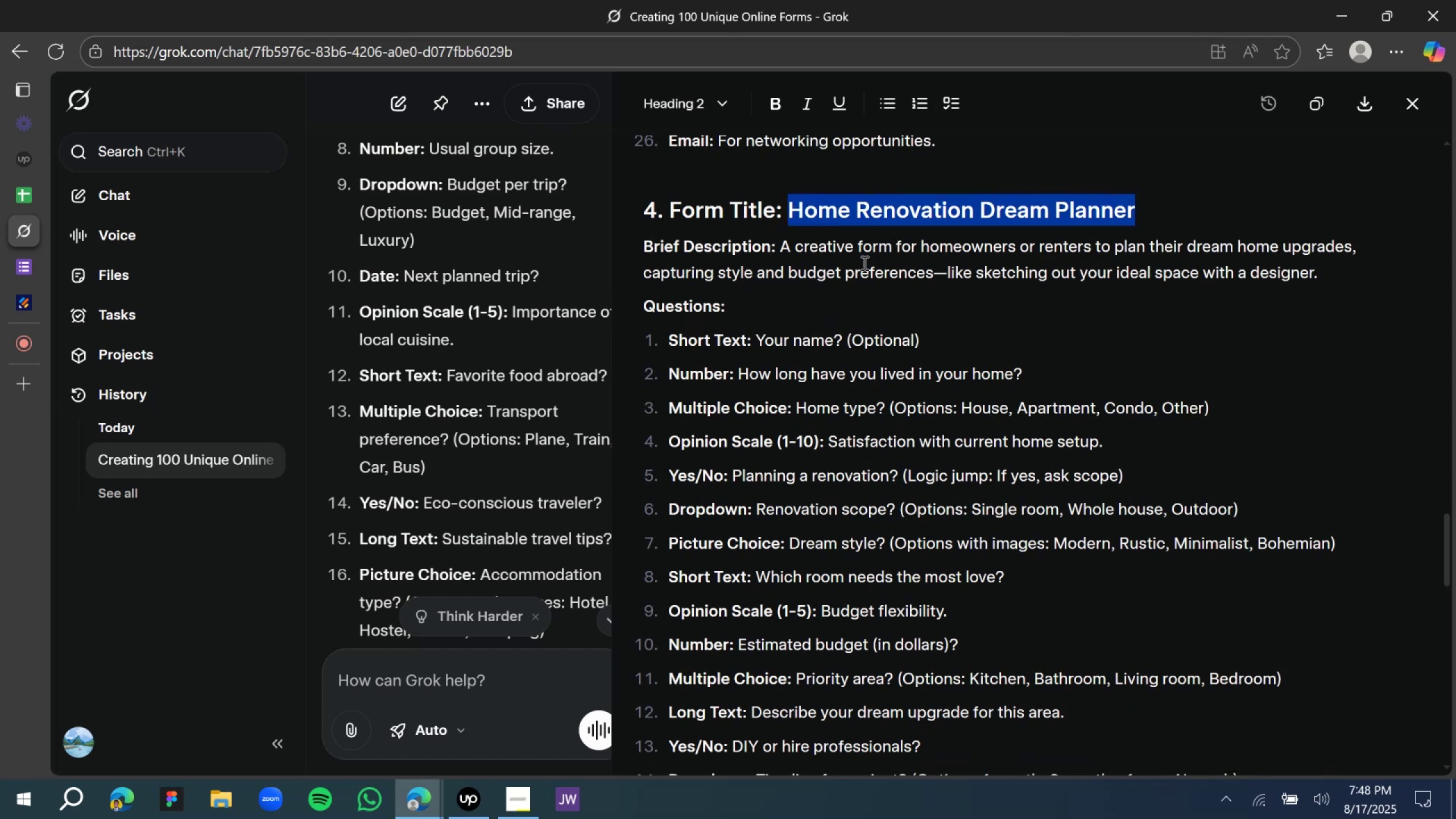 
key(Control+C)
 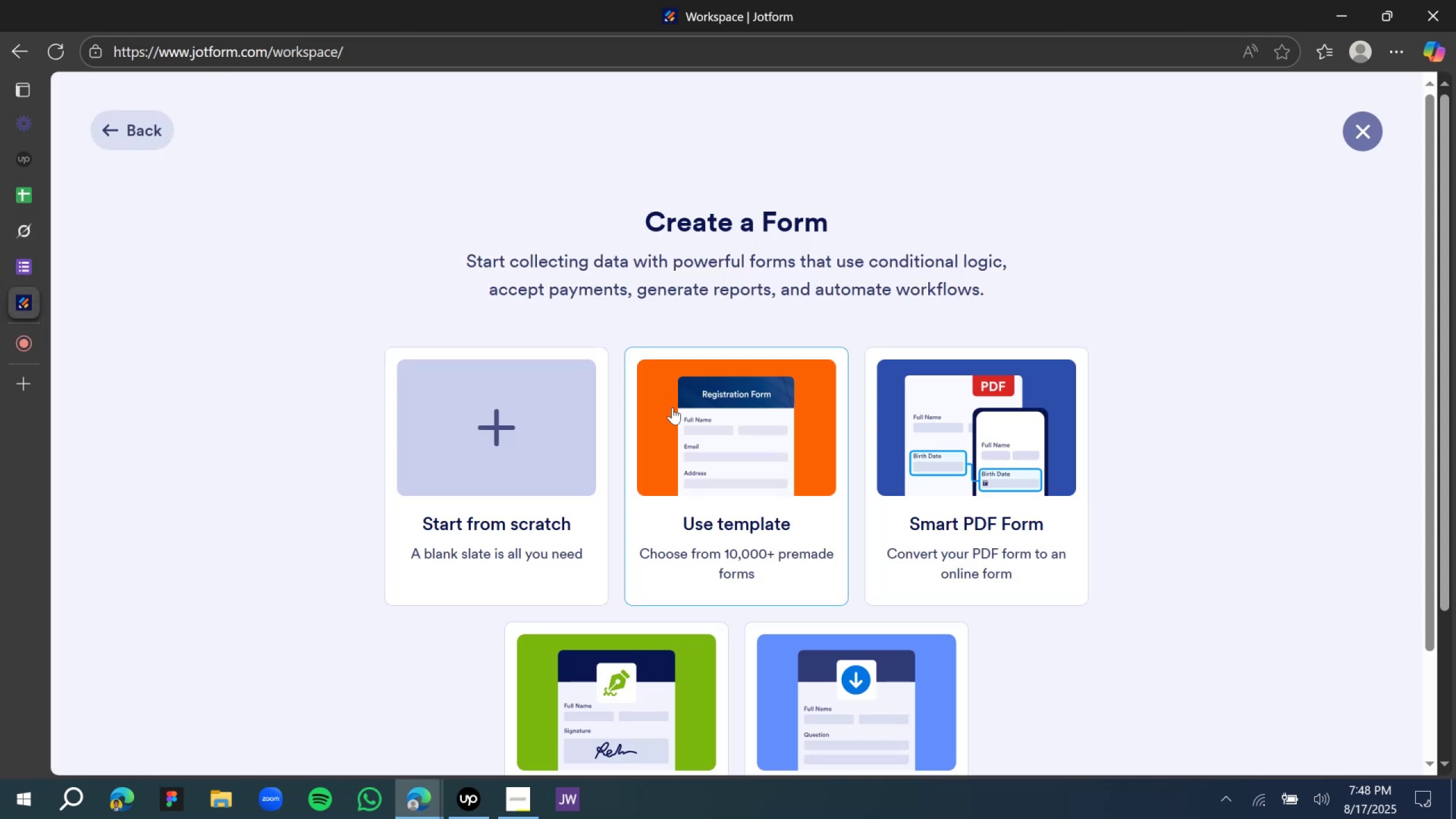 
left_click([510, 459])
 